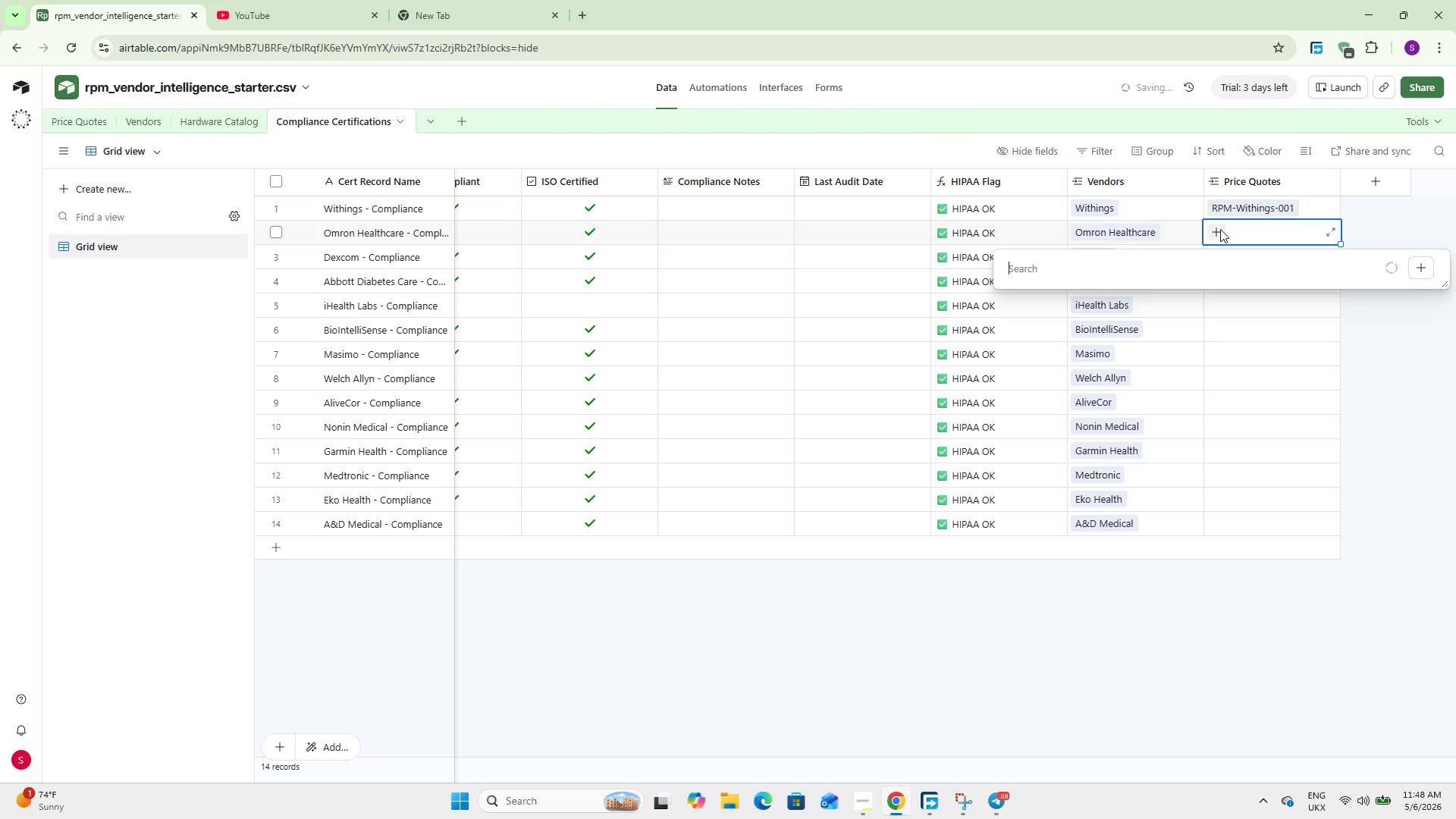 
mouse_move([1197, 349])
 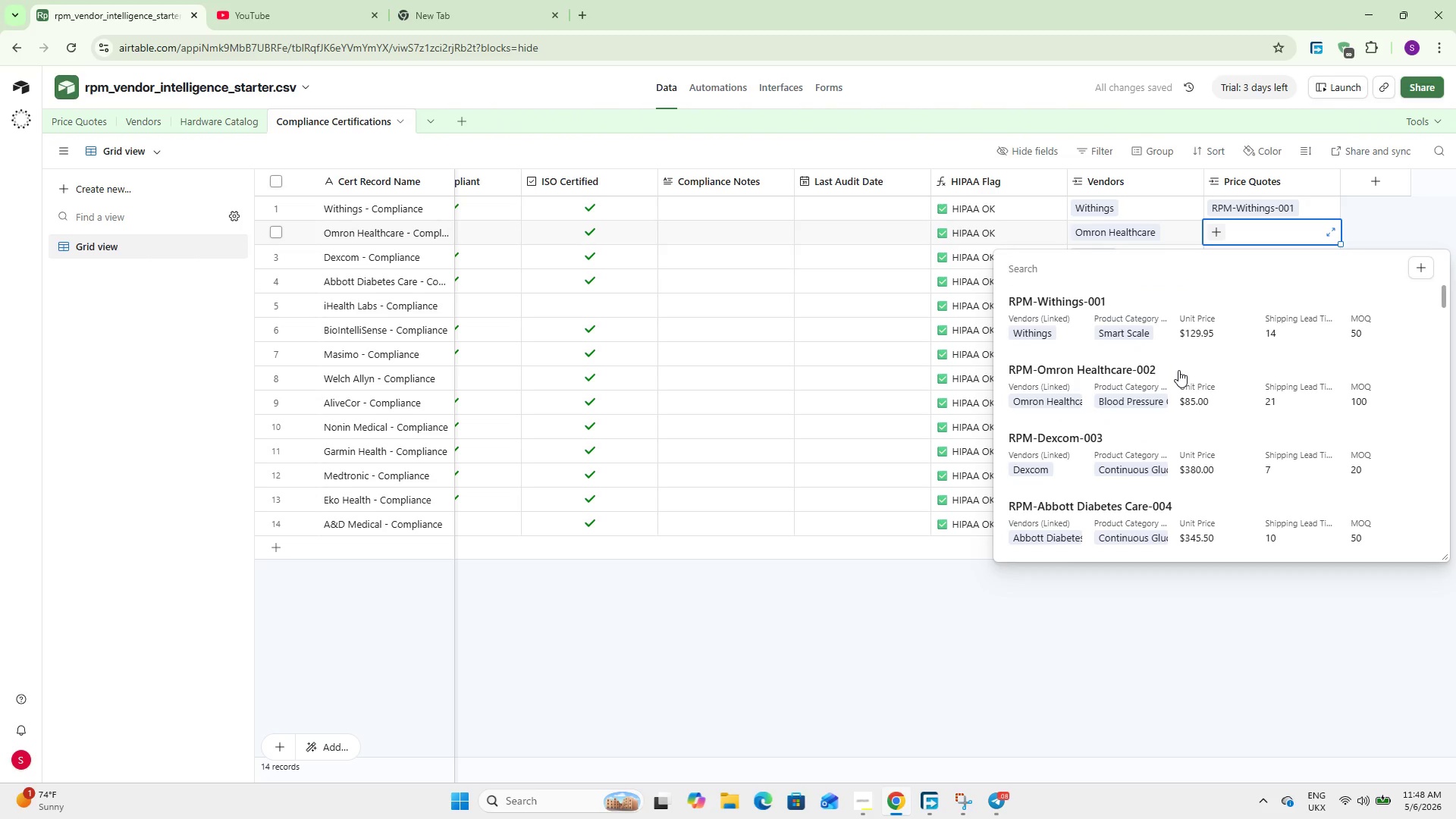 
left_click([1178, 370])
 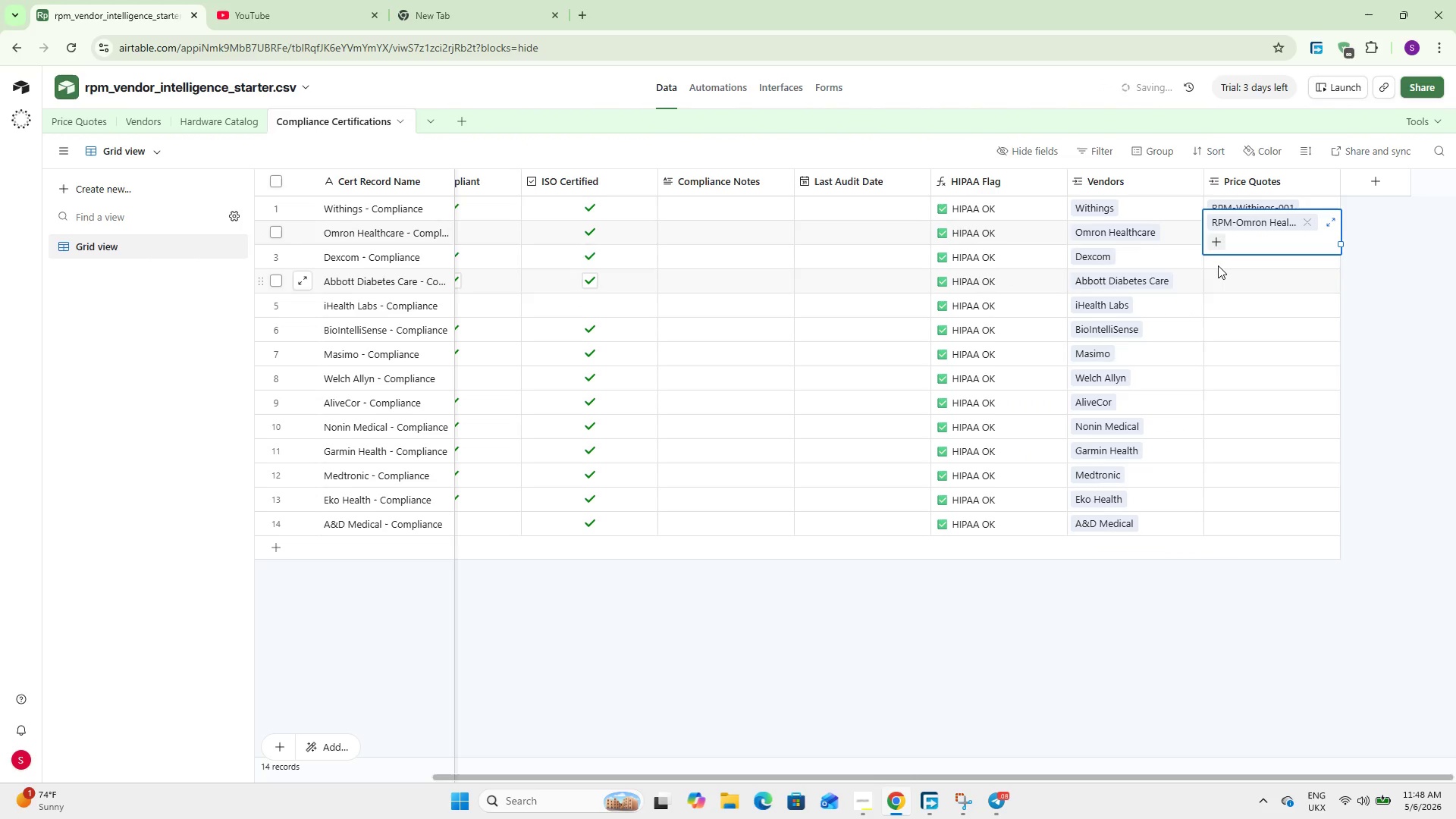 
left_click([1218, 260])
 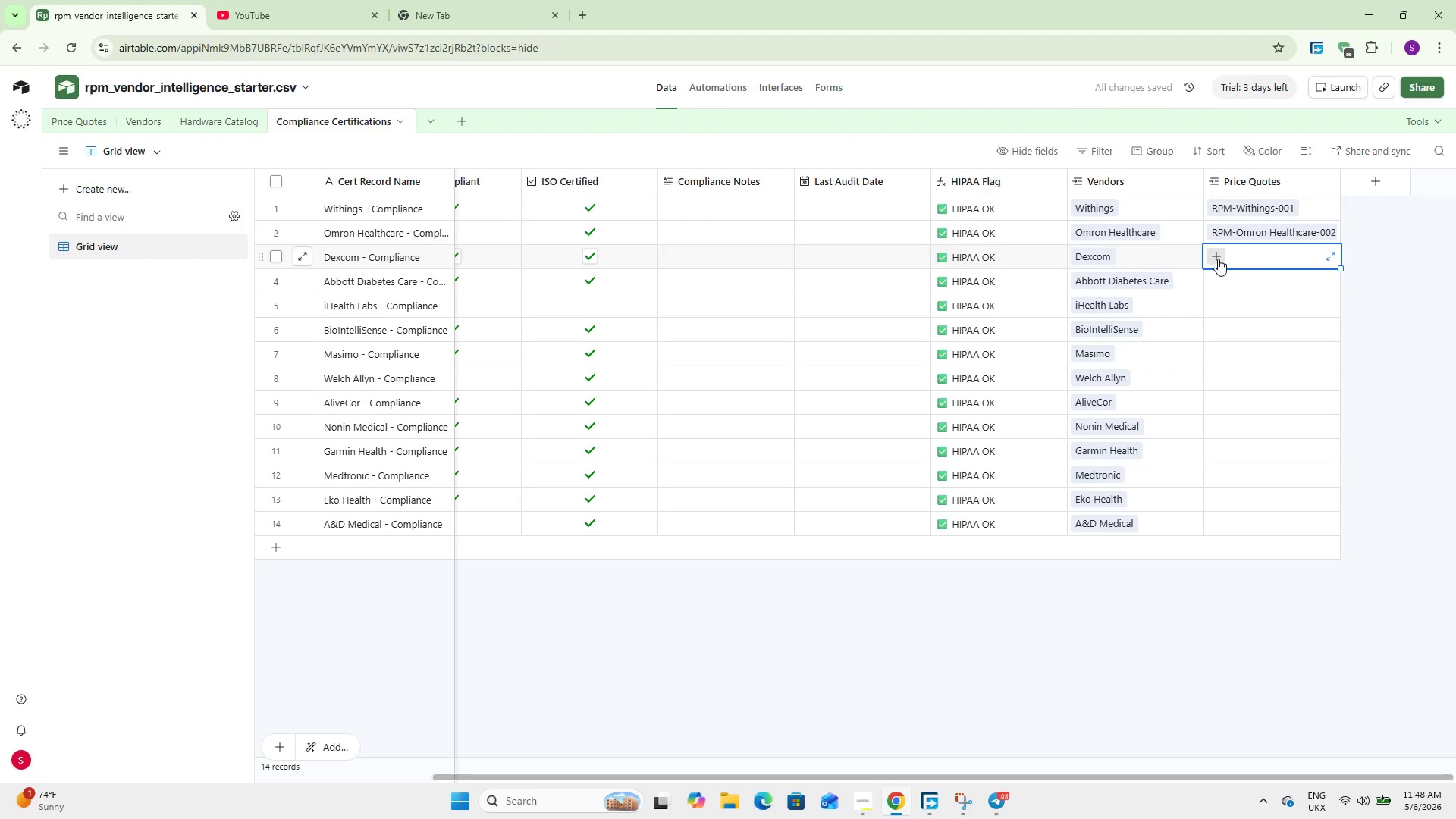 
left_click([1218, 253])
 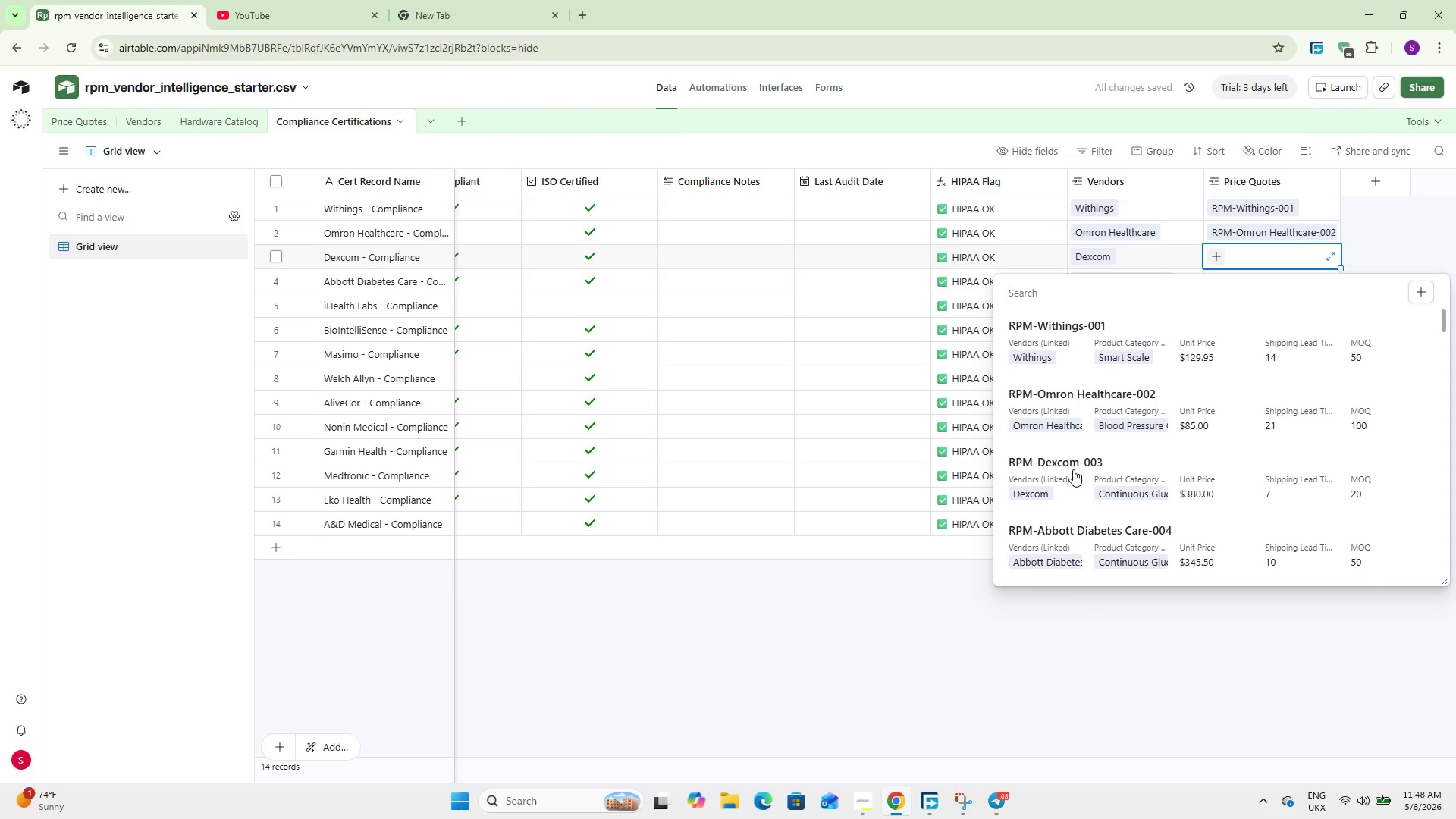 
wait(5.81)
 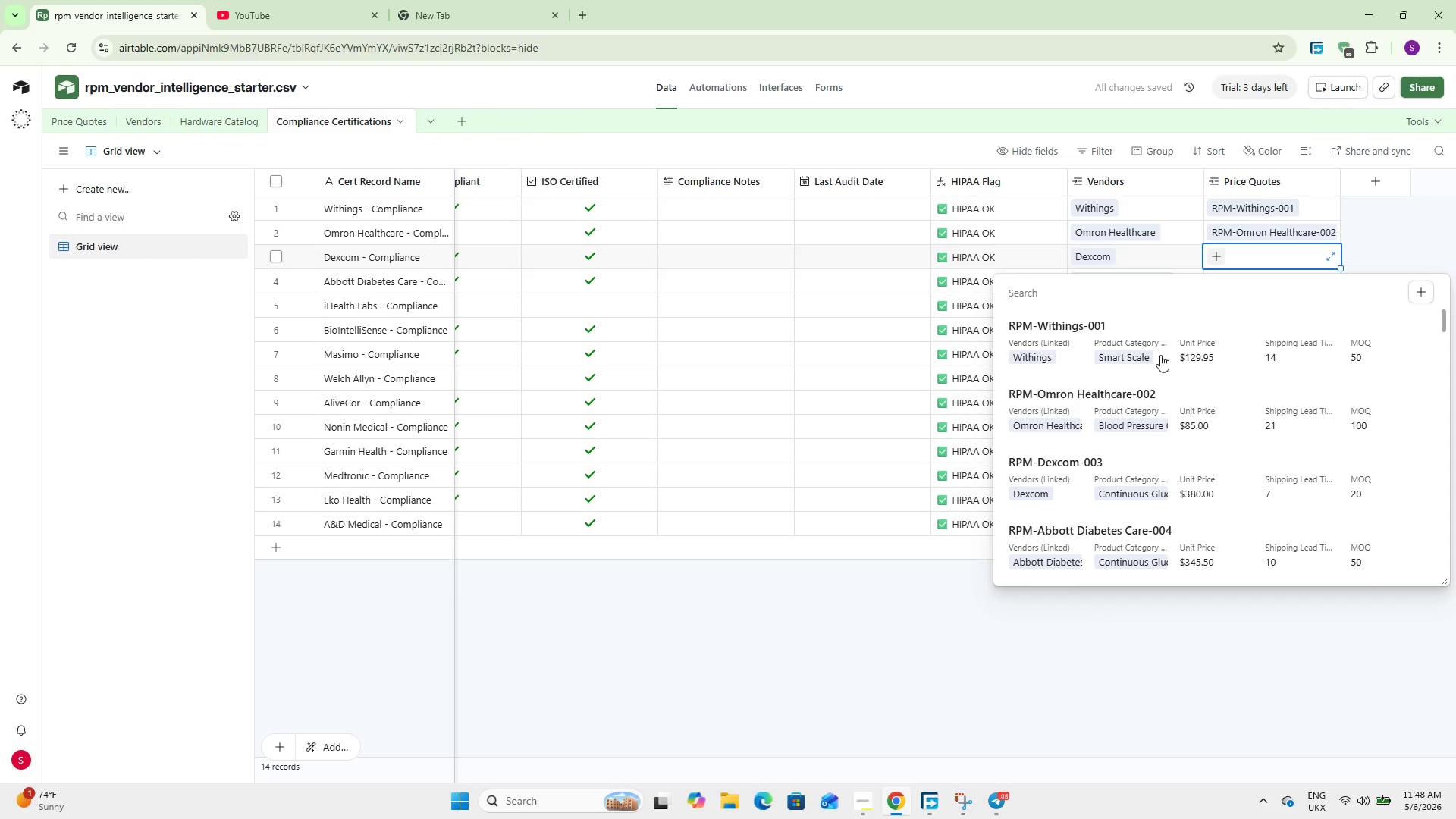 
left_click([1072, 467])
 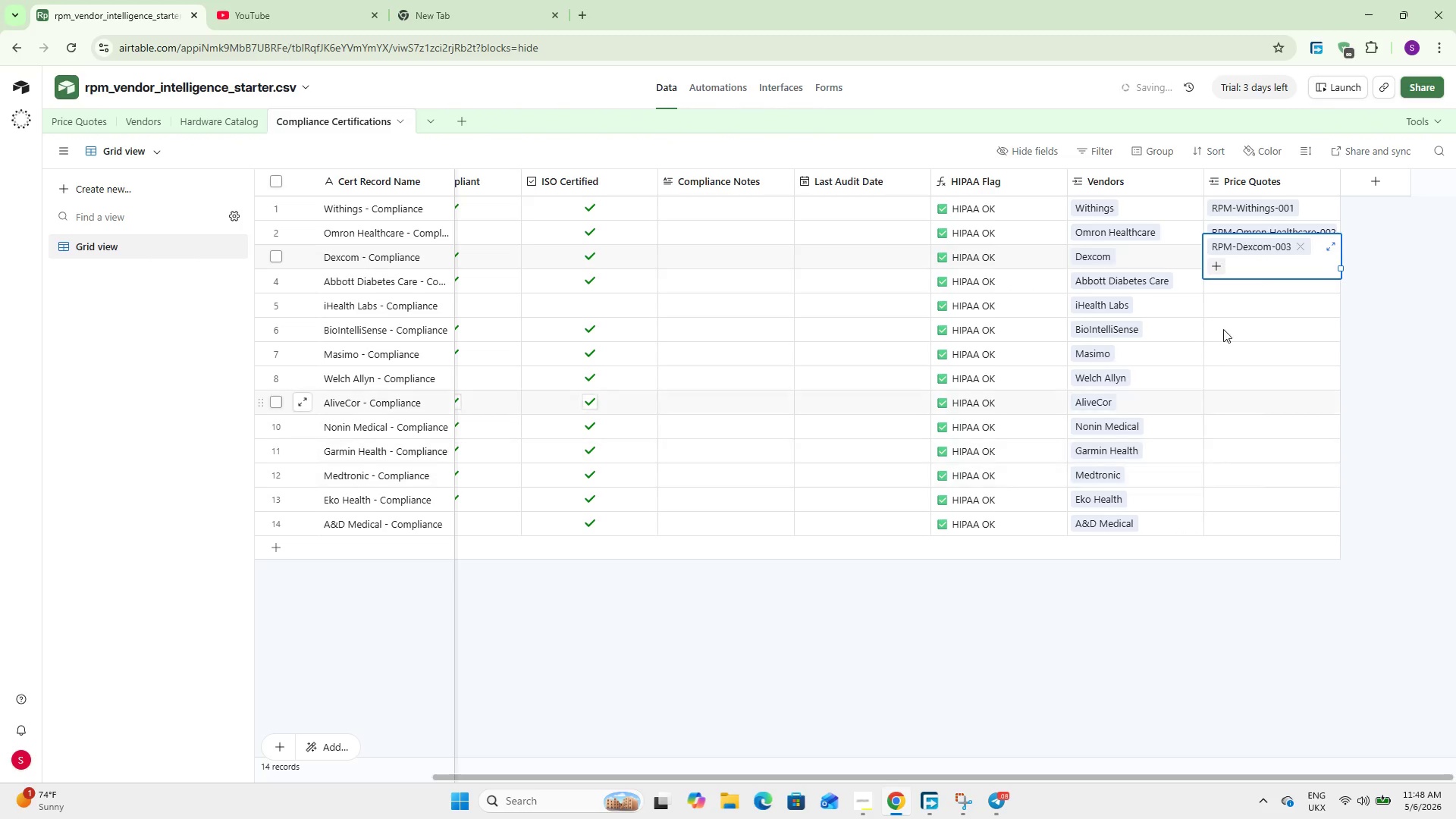 
left_click([1232, 288])
 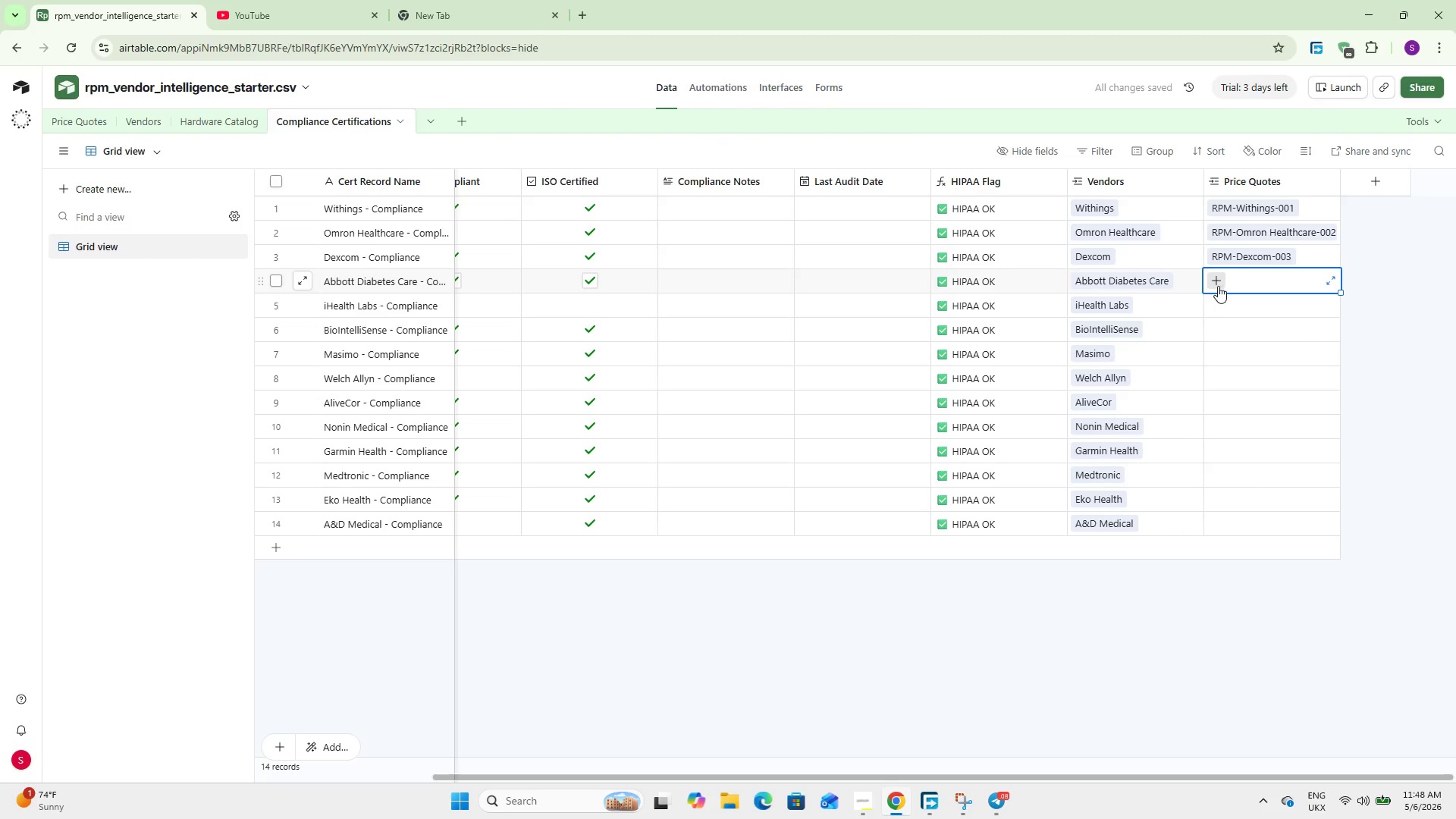 
left_click([1216, 285])
 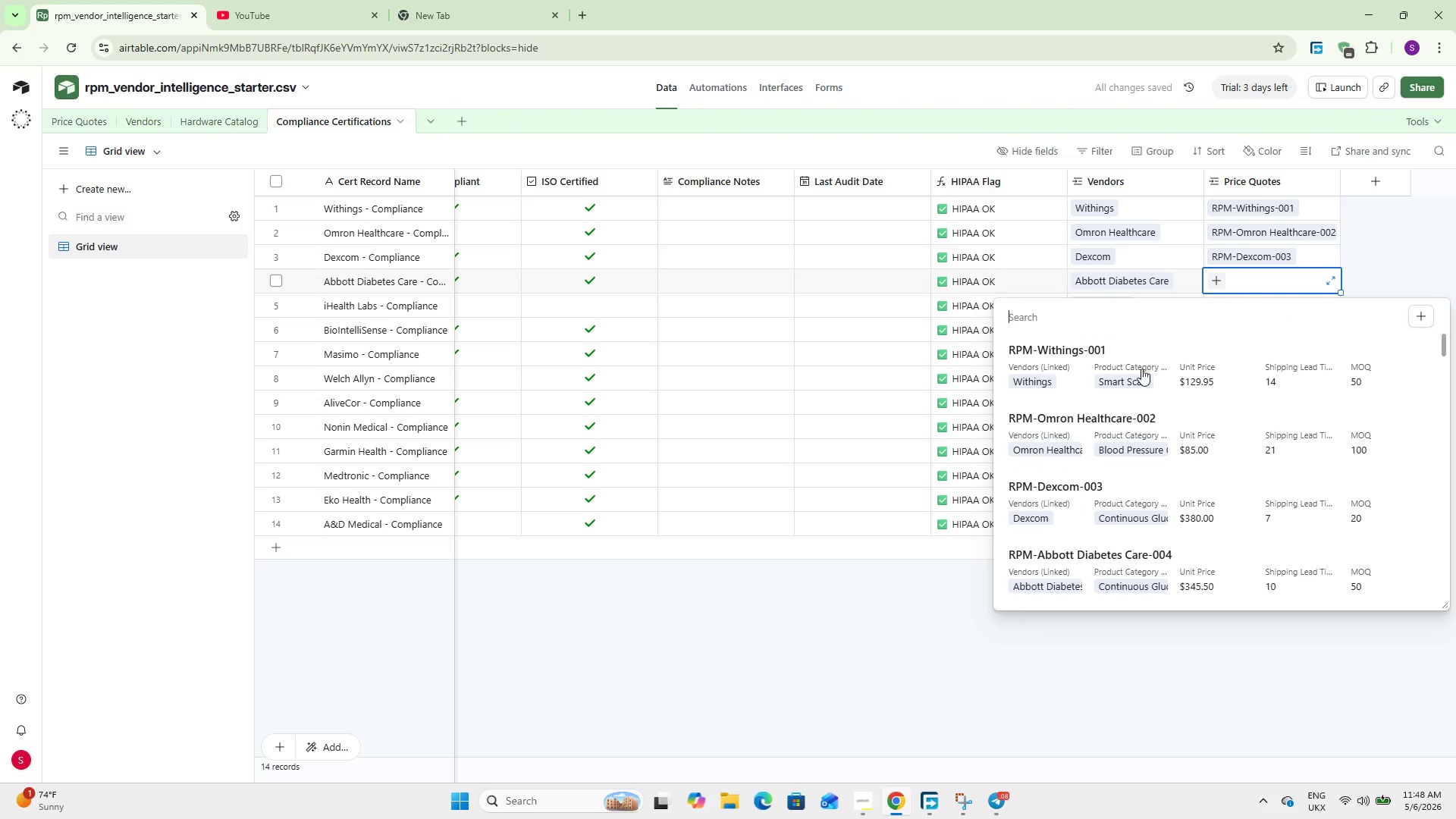 
scroll: coordinate [1119, 426], scroll_direction: down, amount: 1.0
 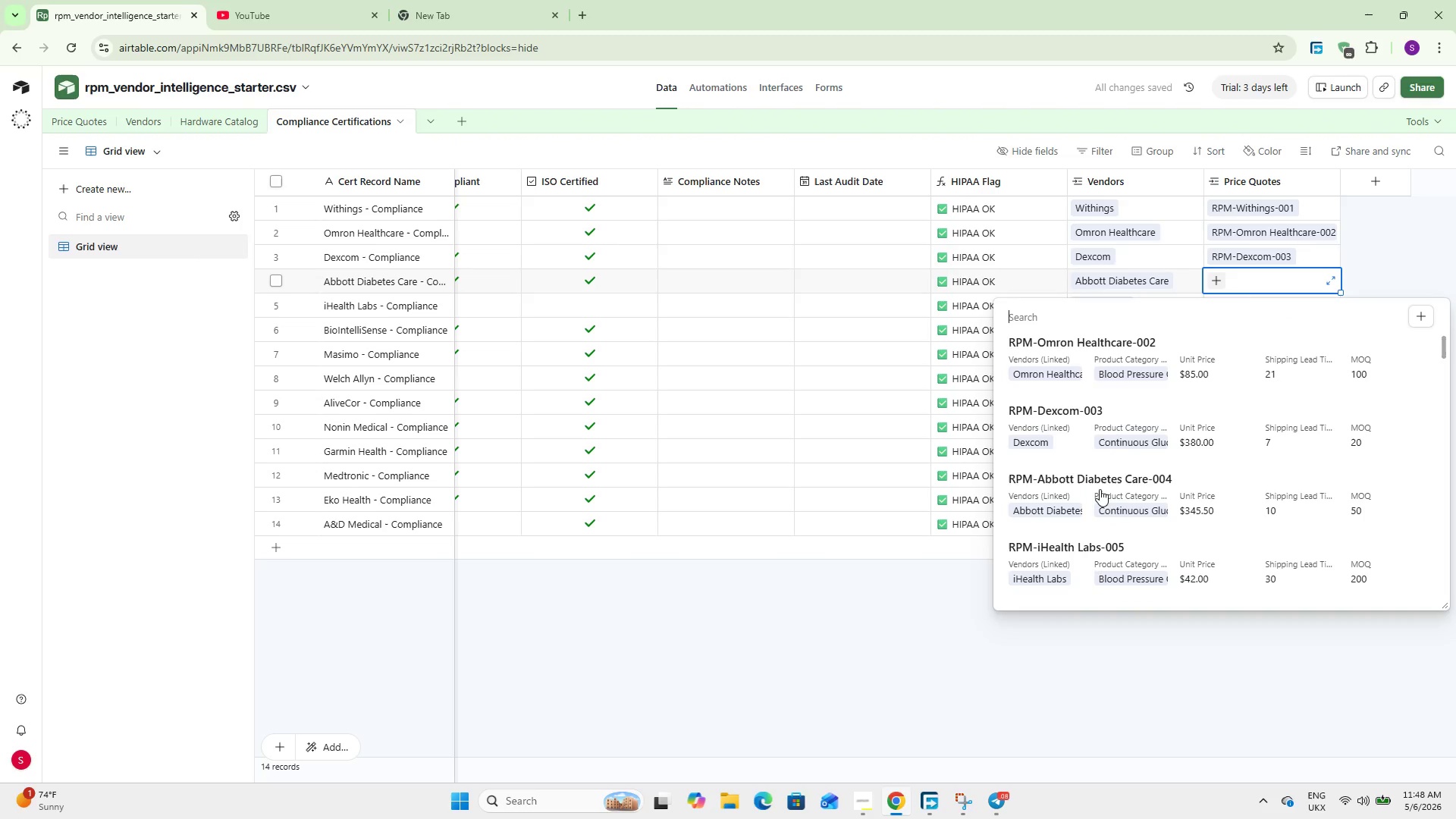 
left_click([1099, 489])
 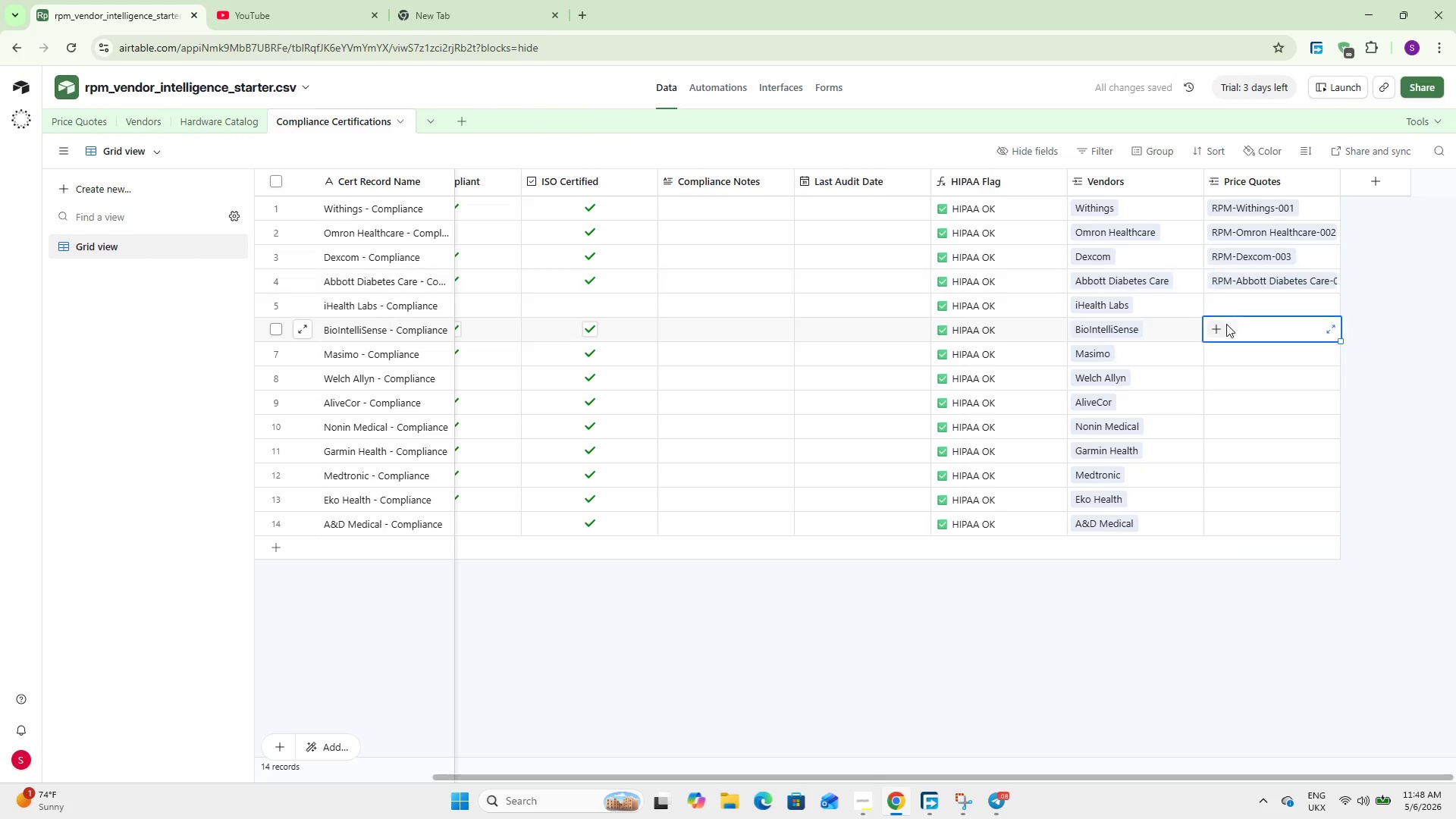 
double_click([1231, 299])
 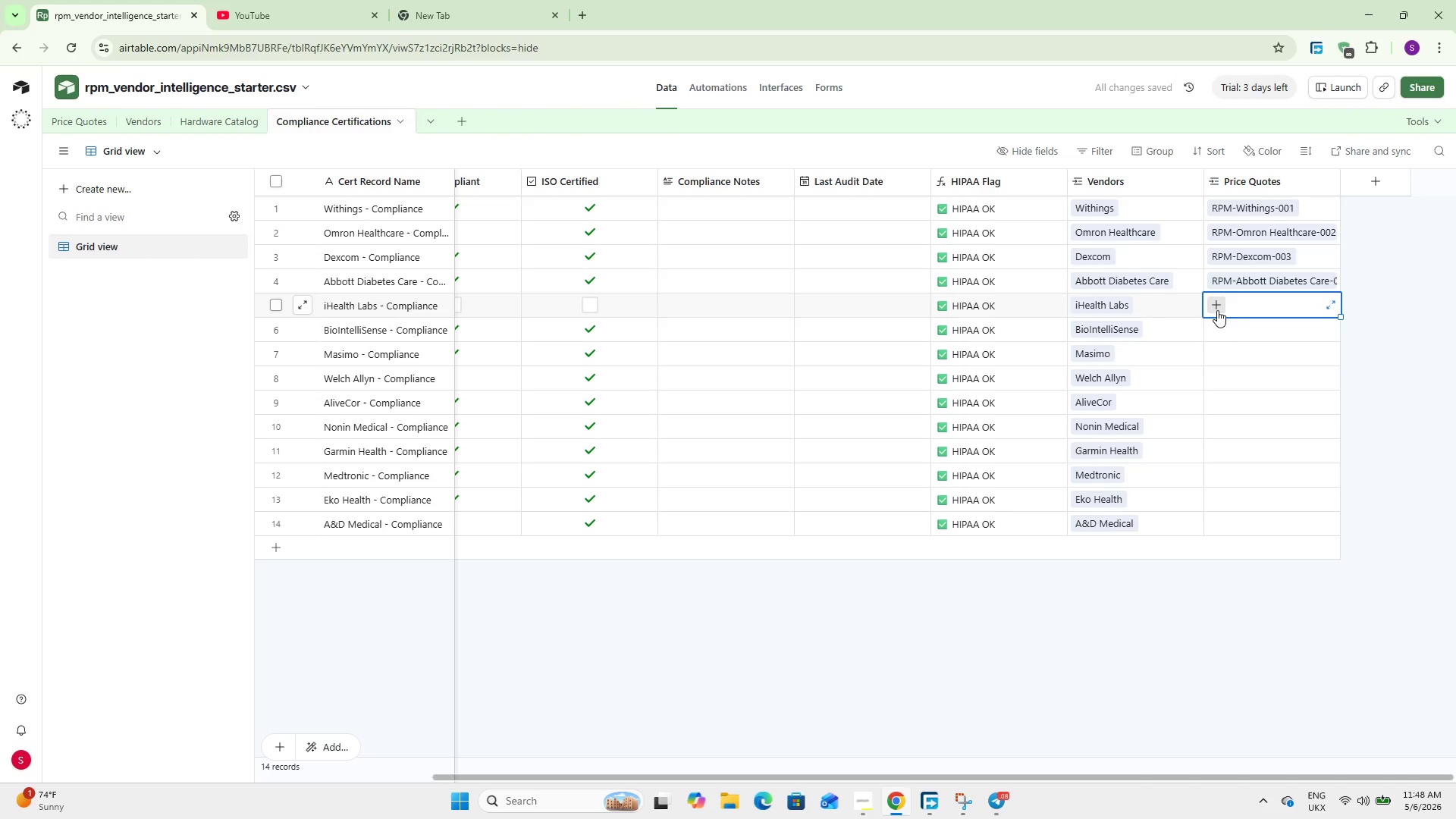 
triple_click([1217, 310])
 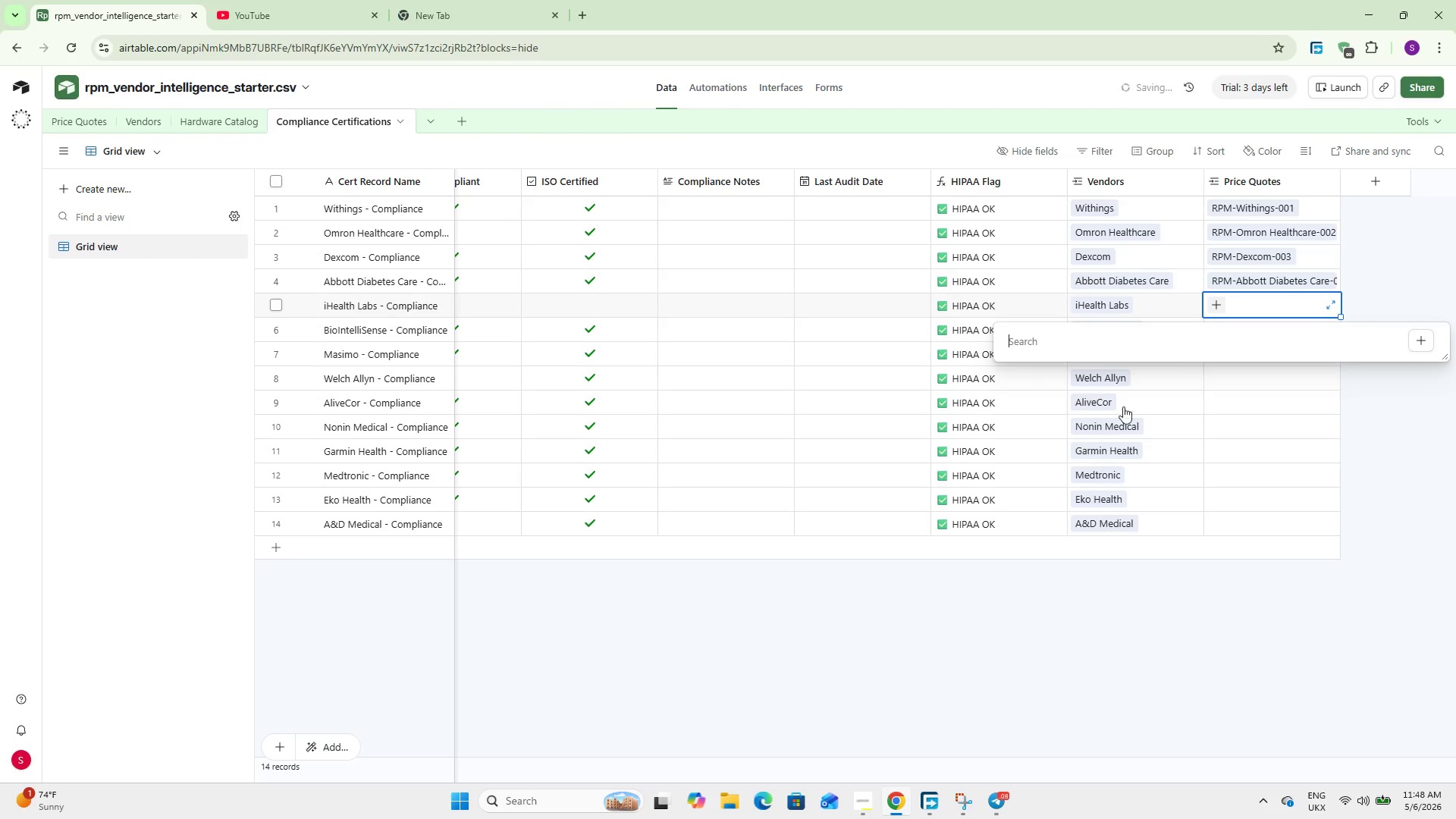 
scroll: coordinate [1106, 438], scroll_direction: down, amount: 4.0
 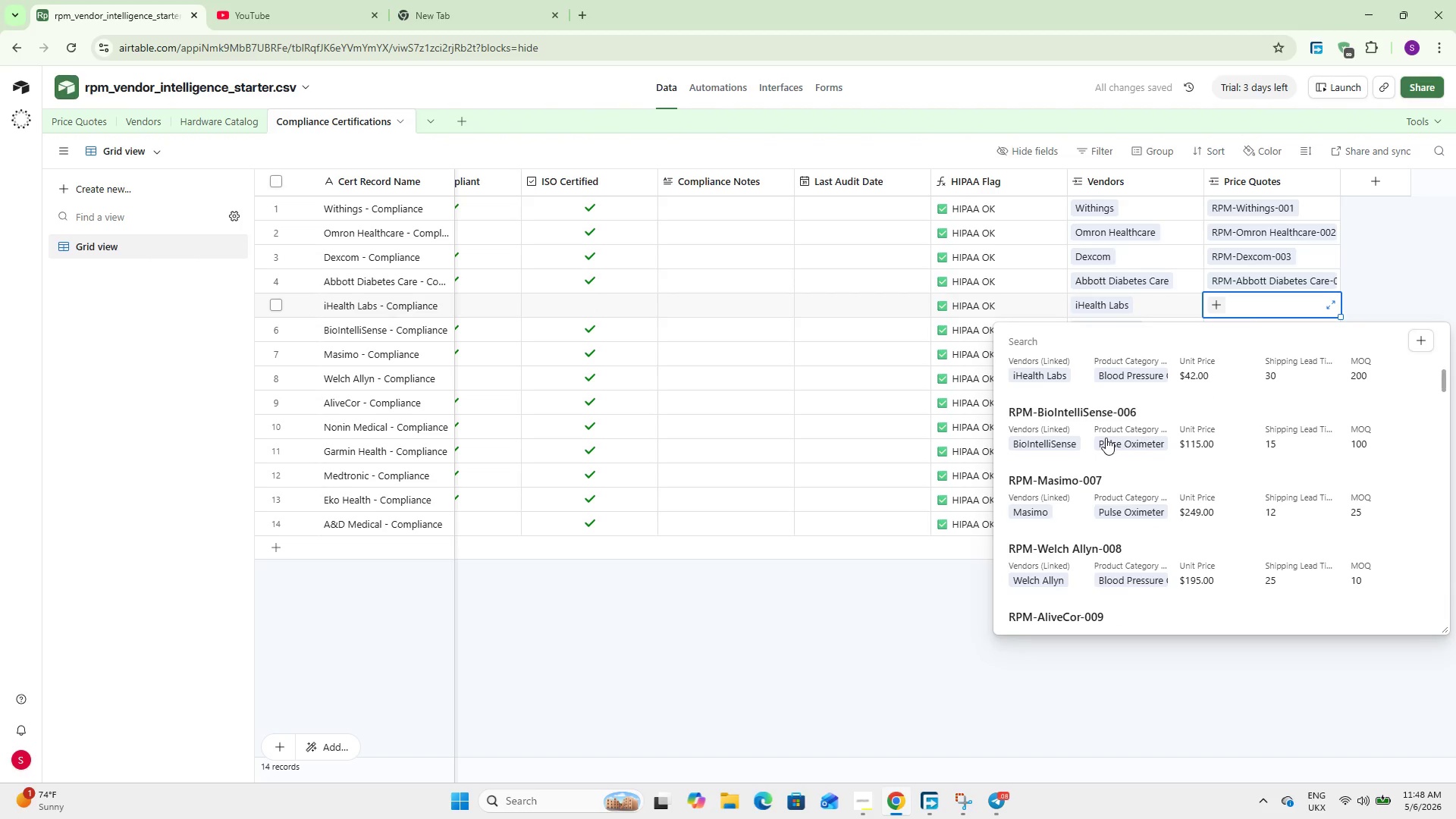 
scroll: coordinate [1106, 459], scroll_direction: up, amount: 1.0
 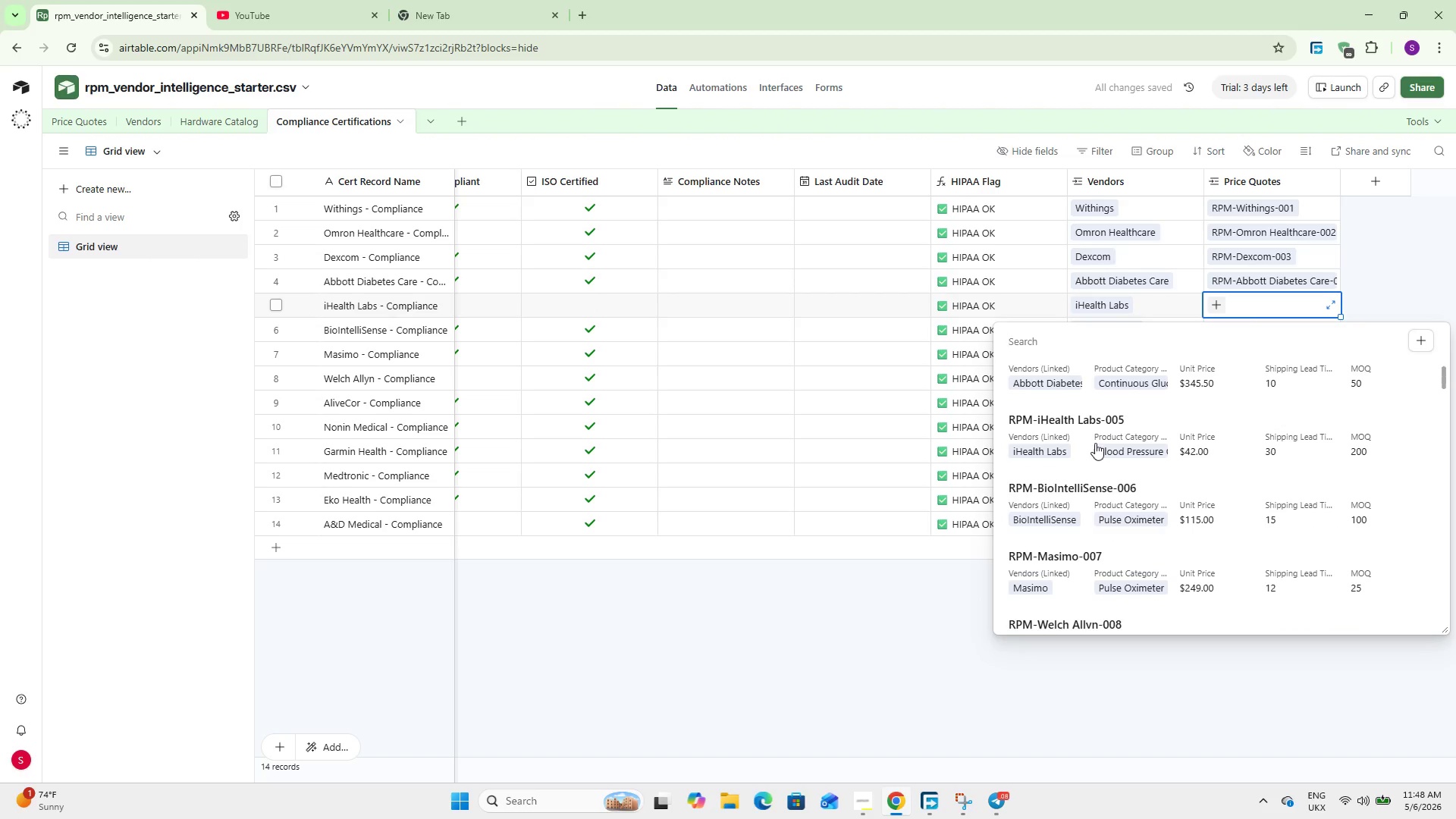 
left_click([1090, 433])
 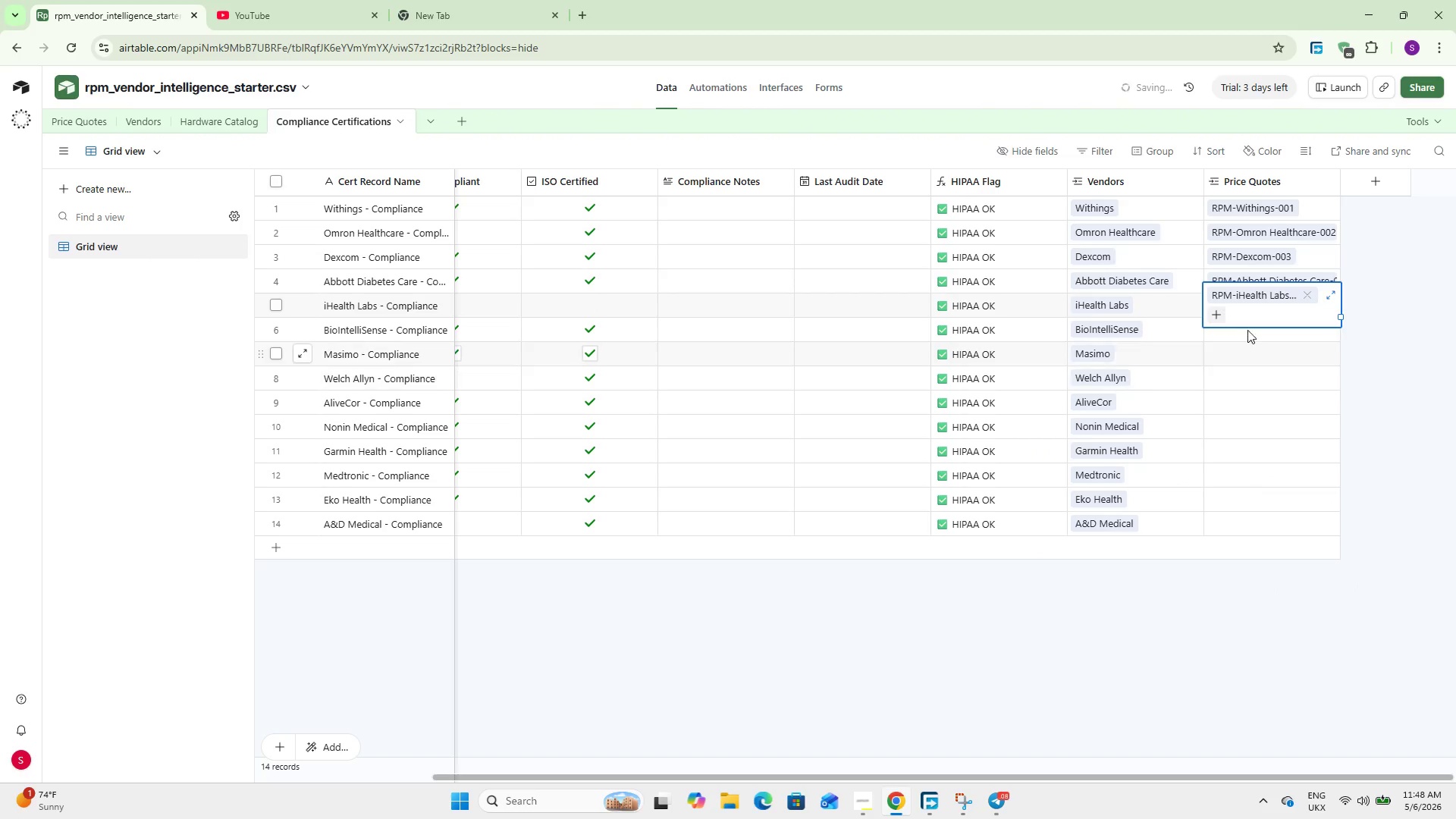 
left_click([1235, 325])
 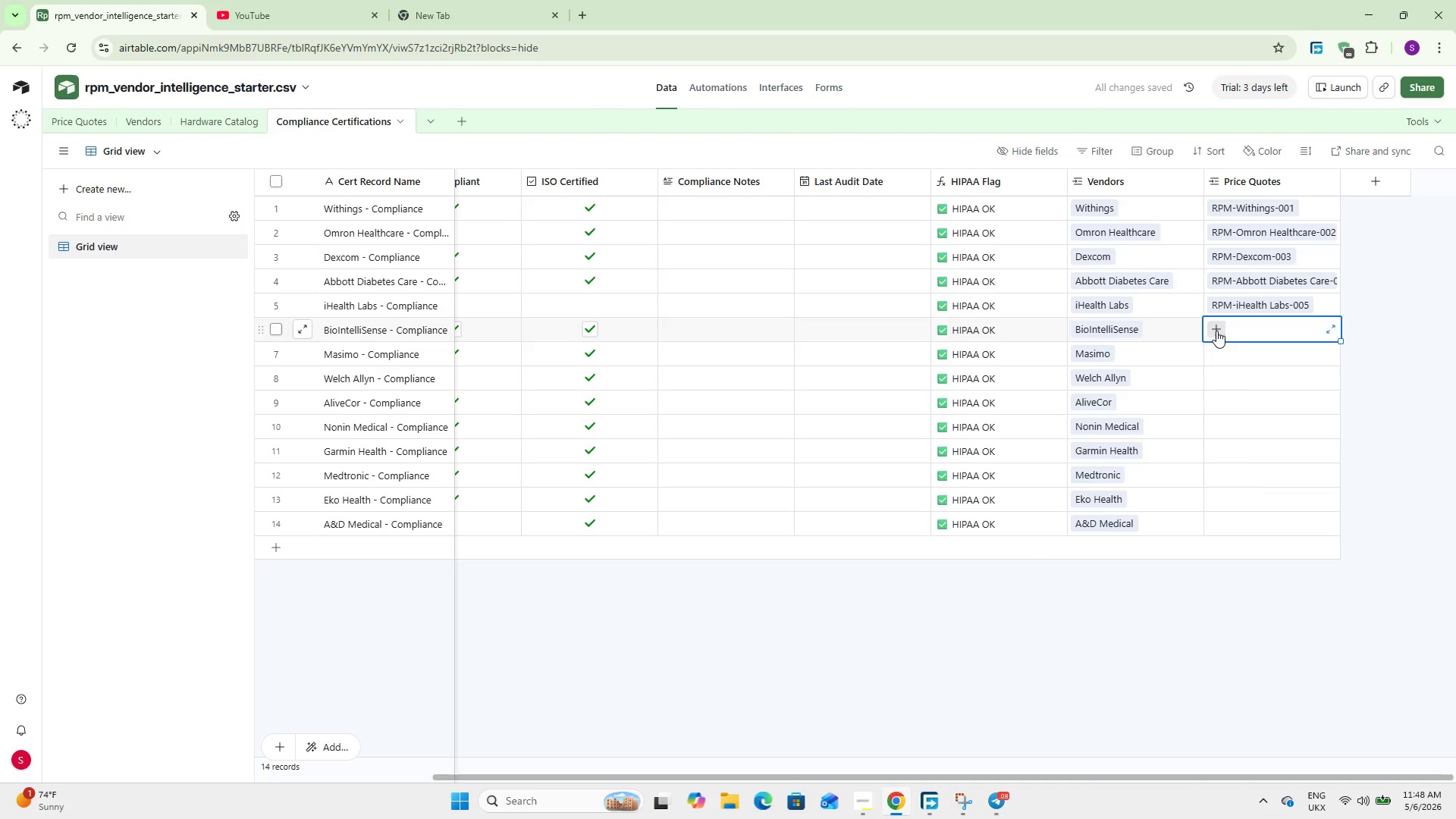 
double_click([1217, 325])
 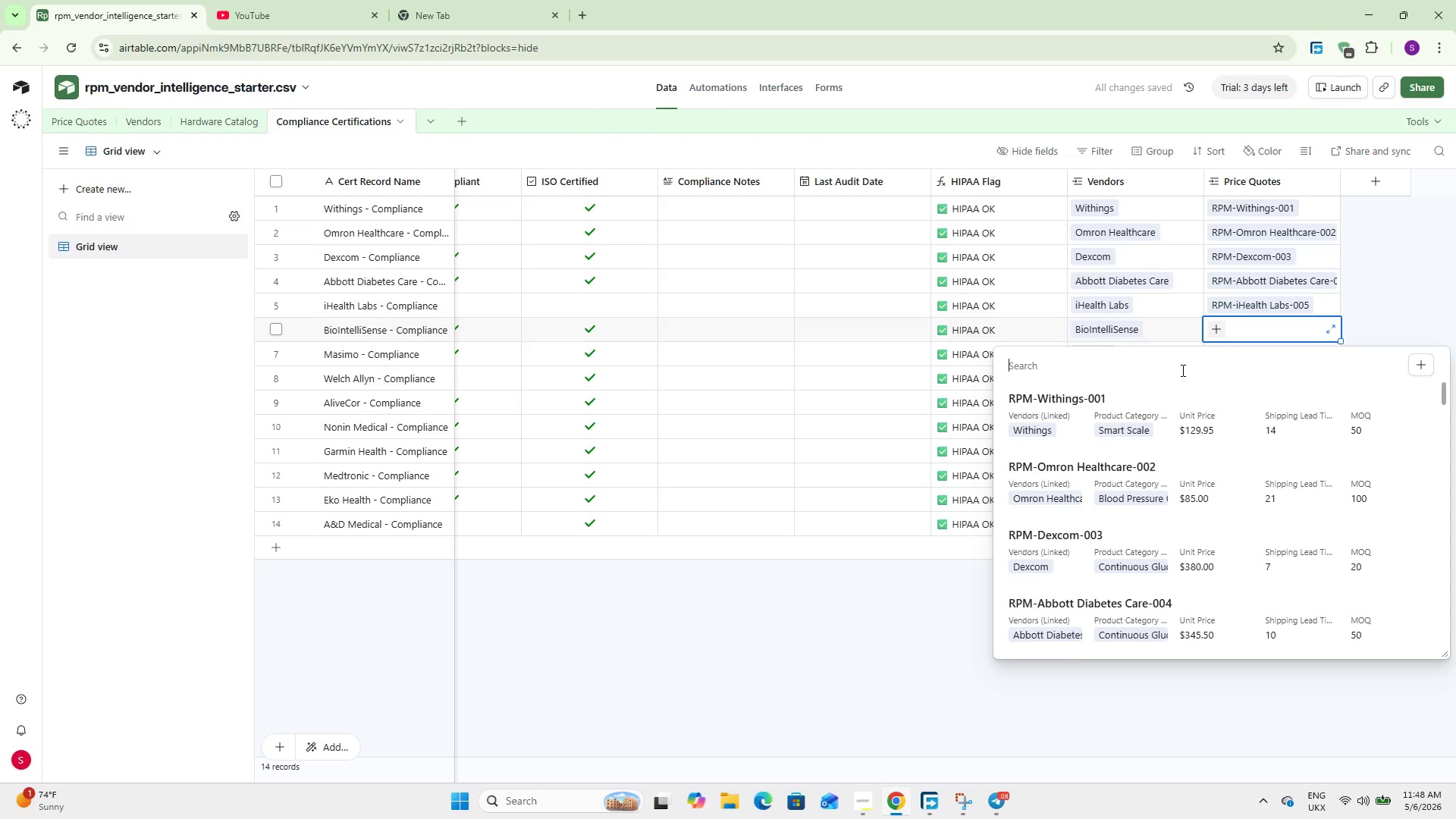 
scroll: coordinate [1157, 461], scroll_direction: down, amount: 3.0
 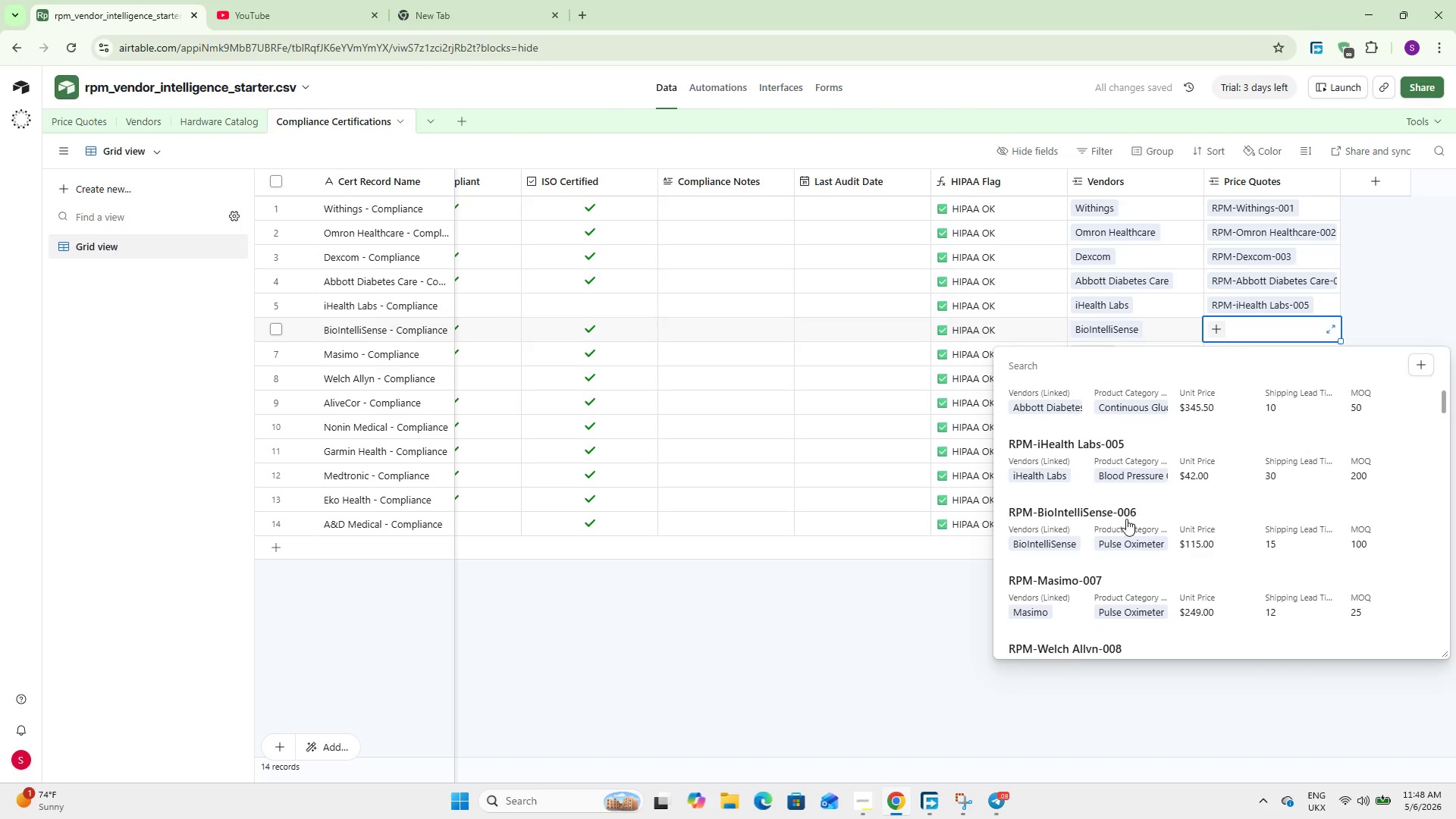 
left_click([1120, 524])
 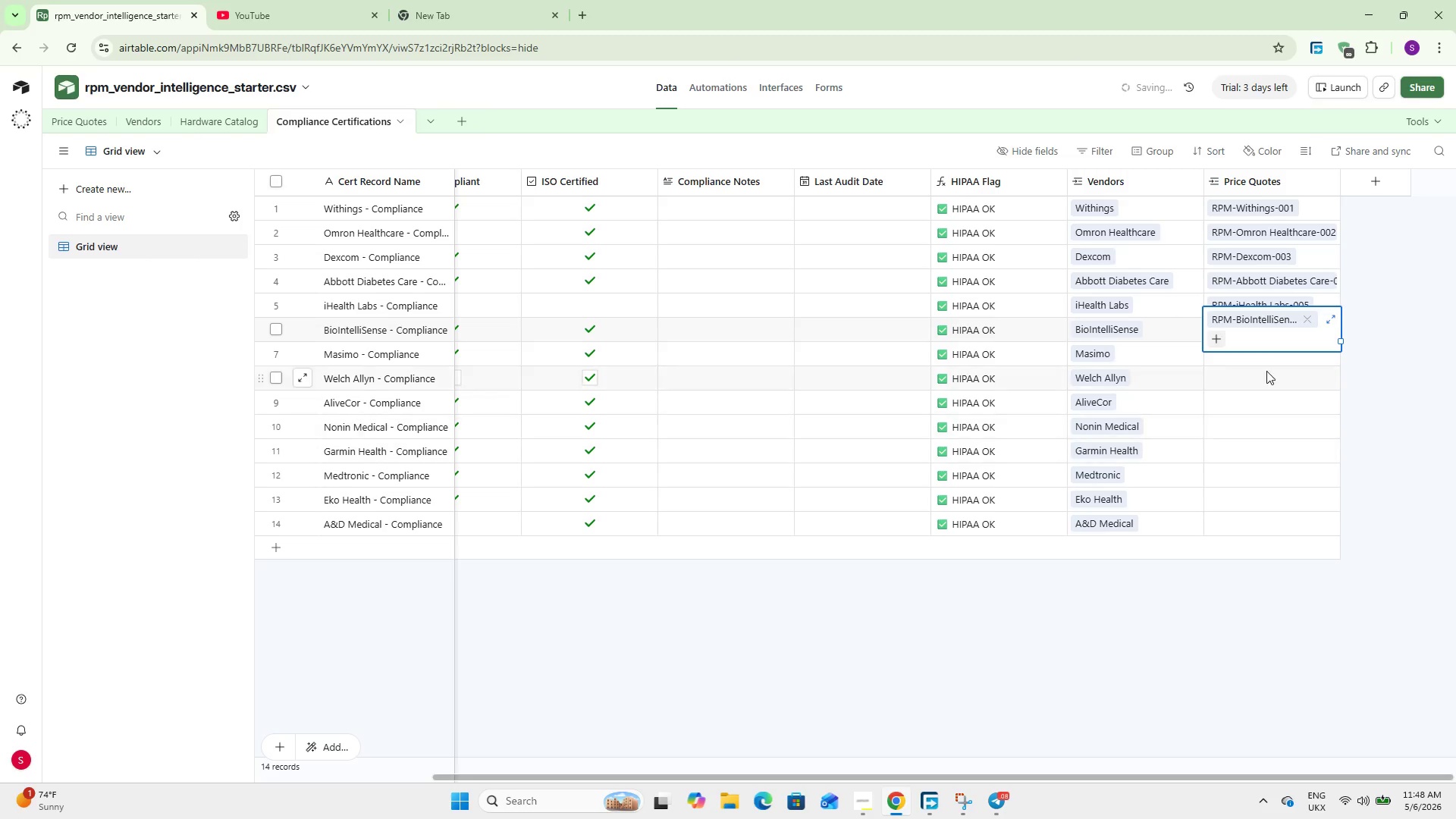 
left_click([1227, 356])
 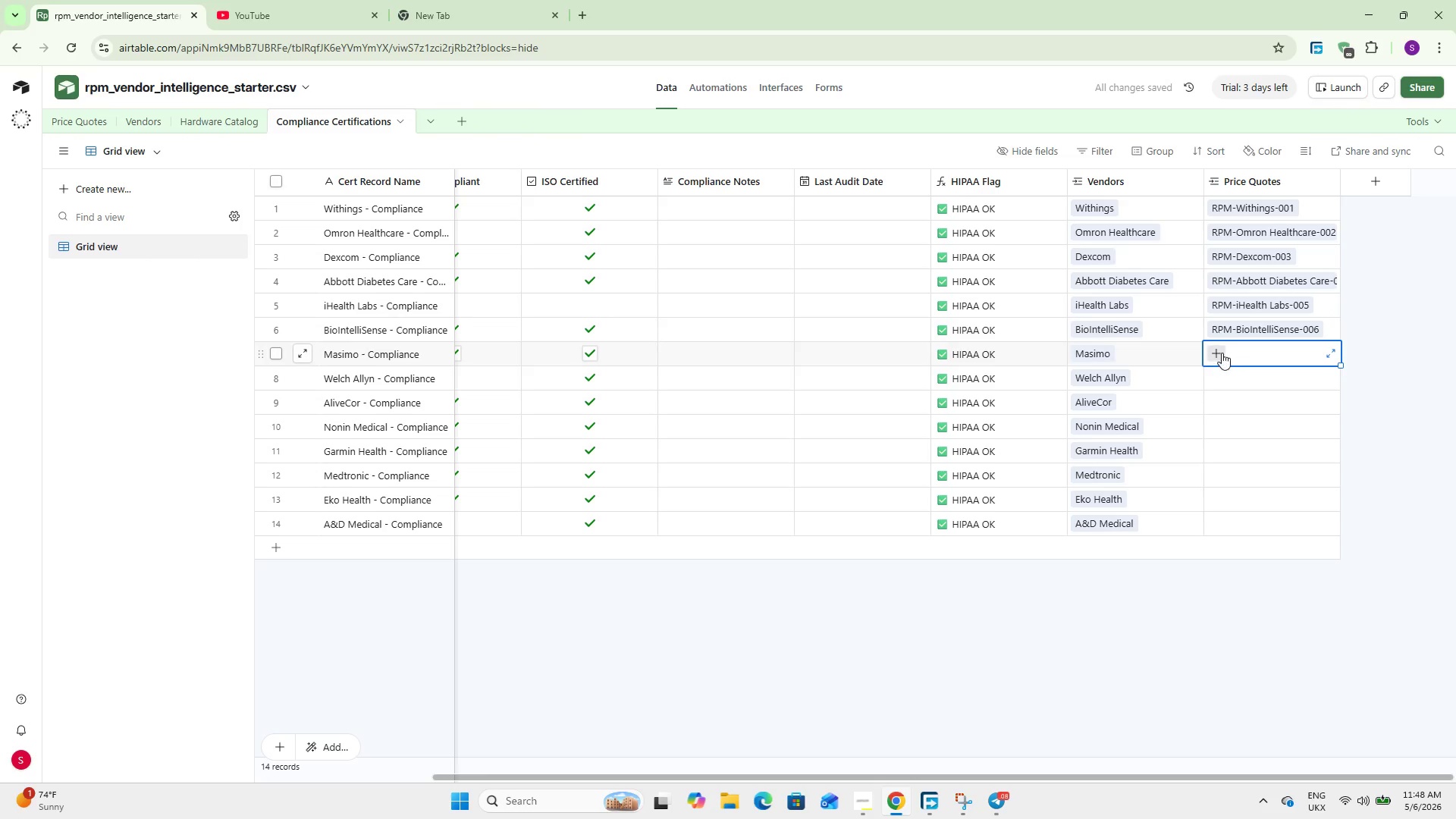 
left_click([1217, 350])
 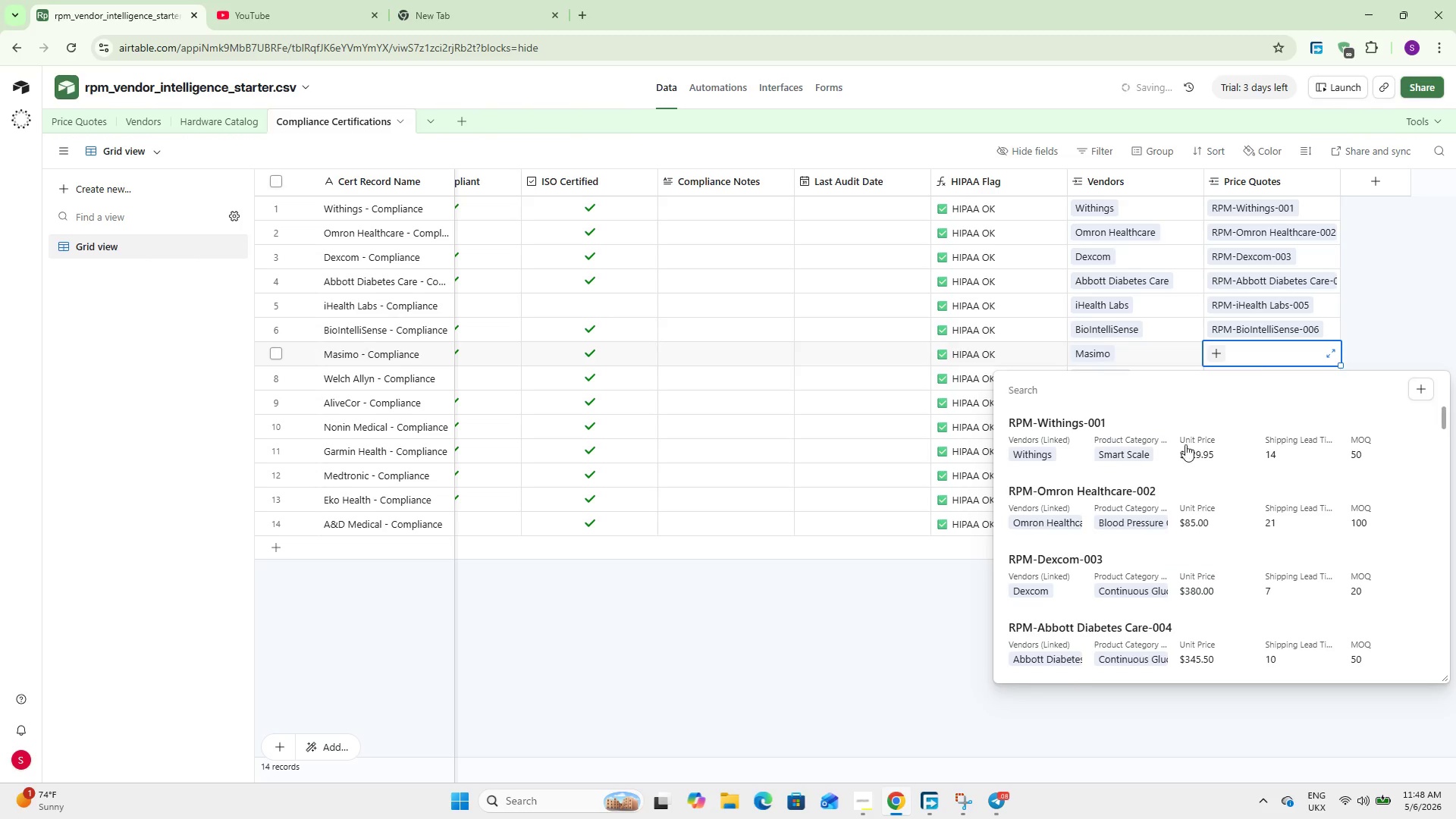 
scroll: coordinate [1130, 449], scroll_direction: down, amount: 4.0
 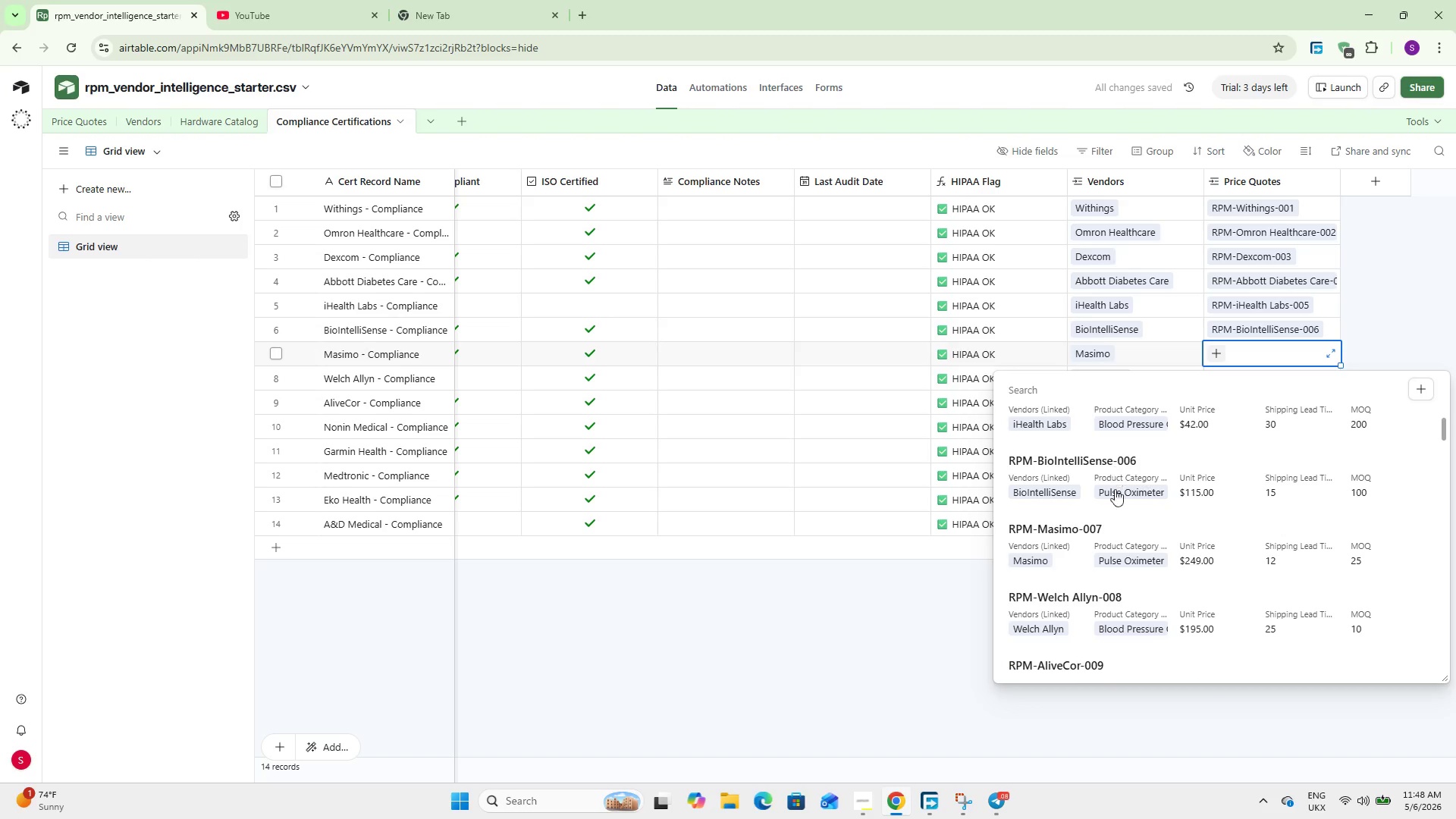 
left_click([1103, 544])
 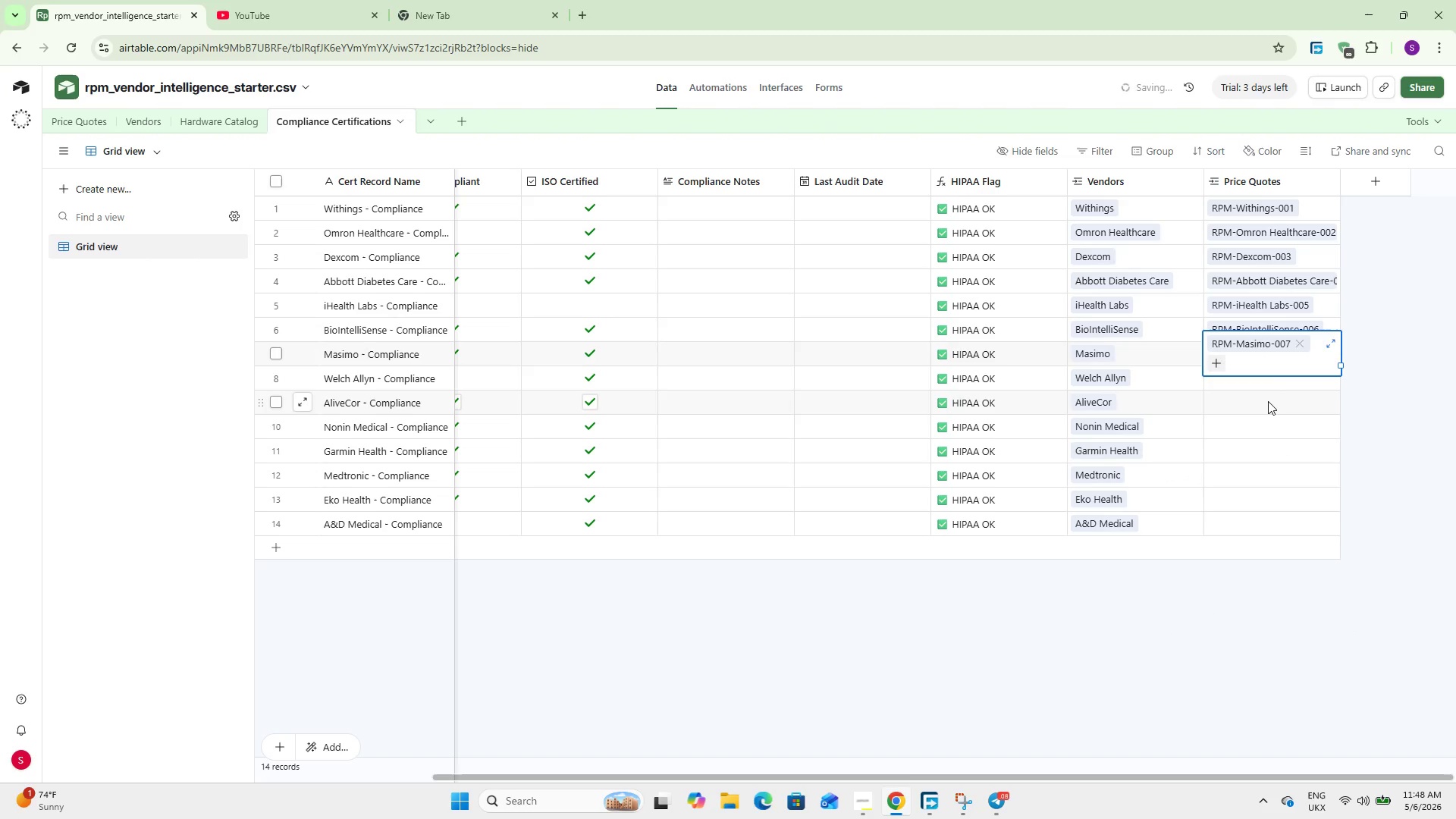 
left_click([1258, 388])
 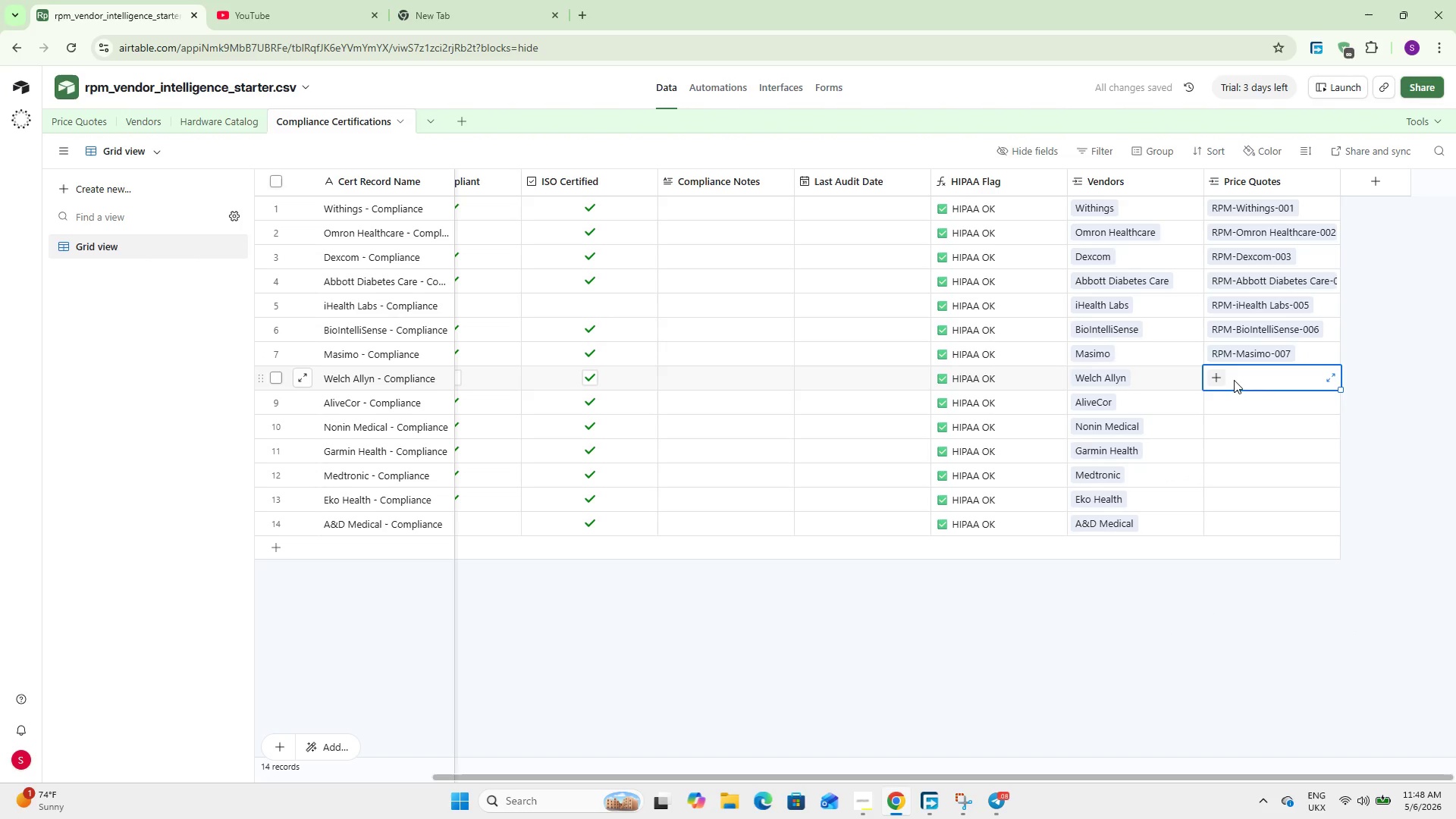 
left_click([1219, 380])
 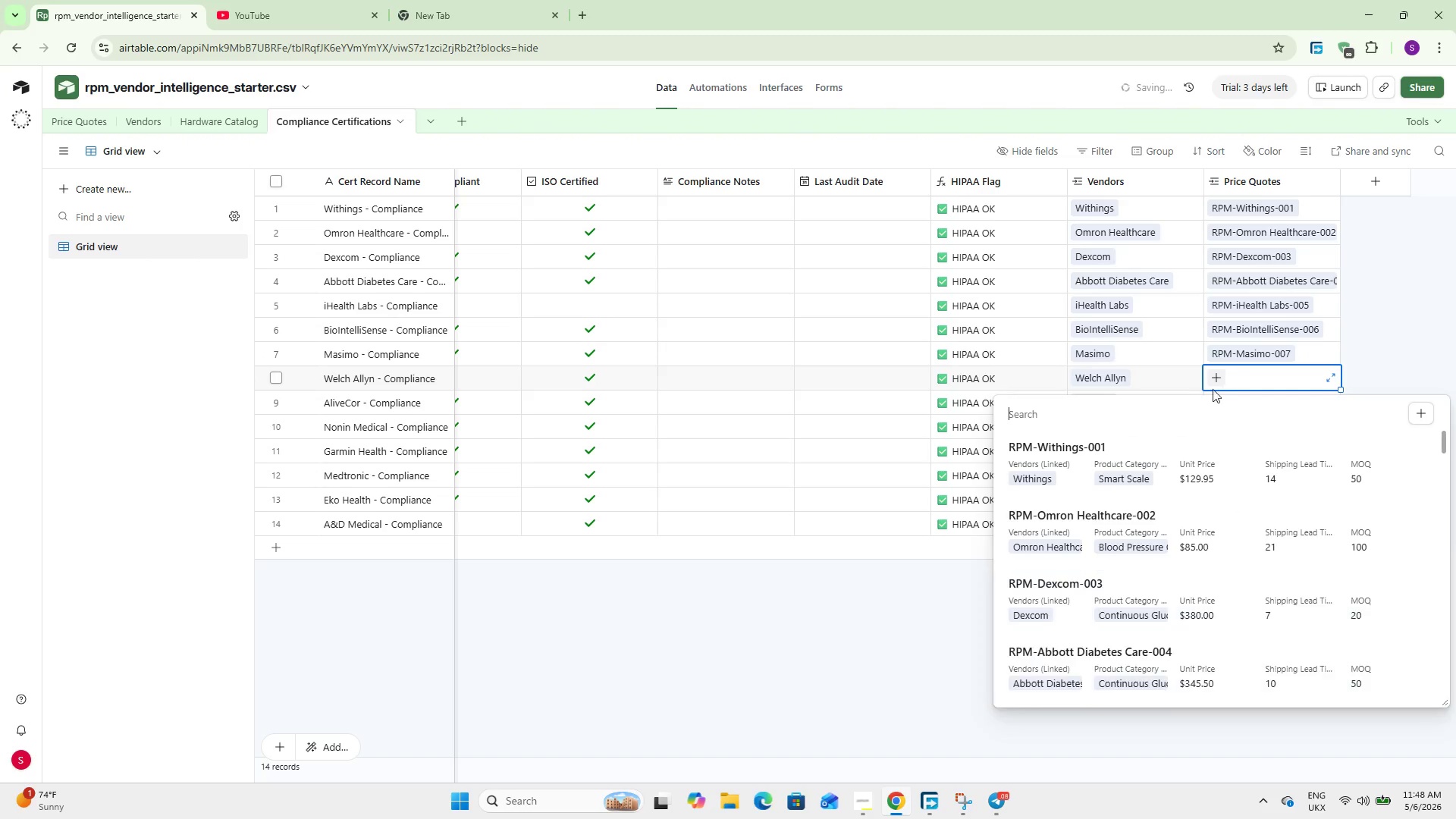 
scroll: coordinate [1104, 557], scroll_direction: down, amount: 5.0
 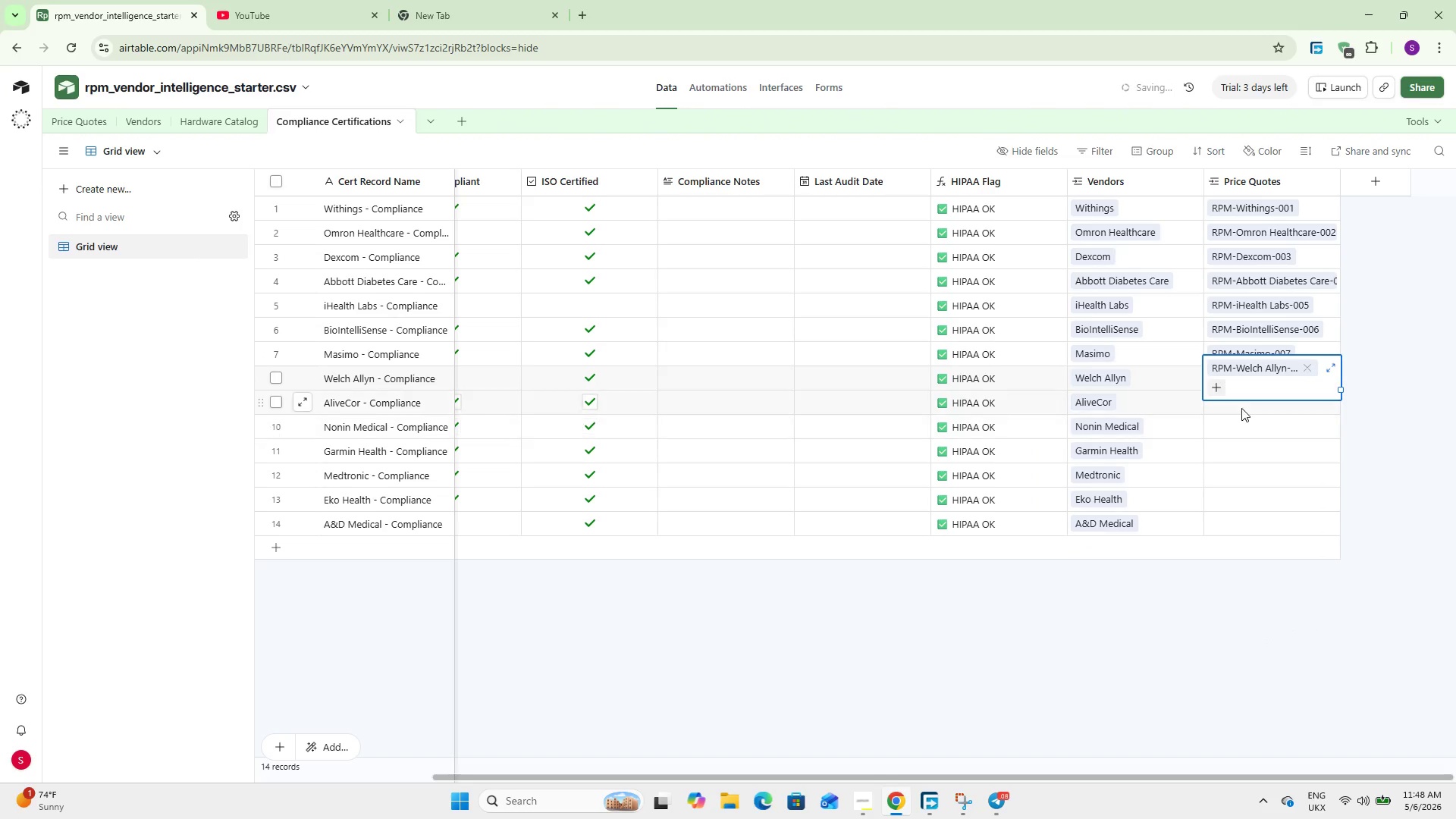 
double_click([1214, 409])
 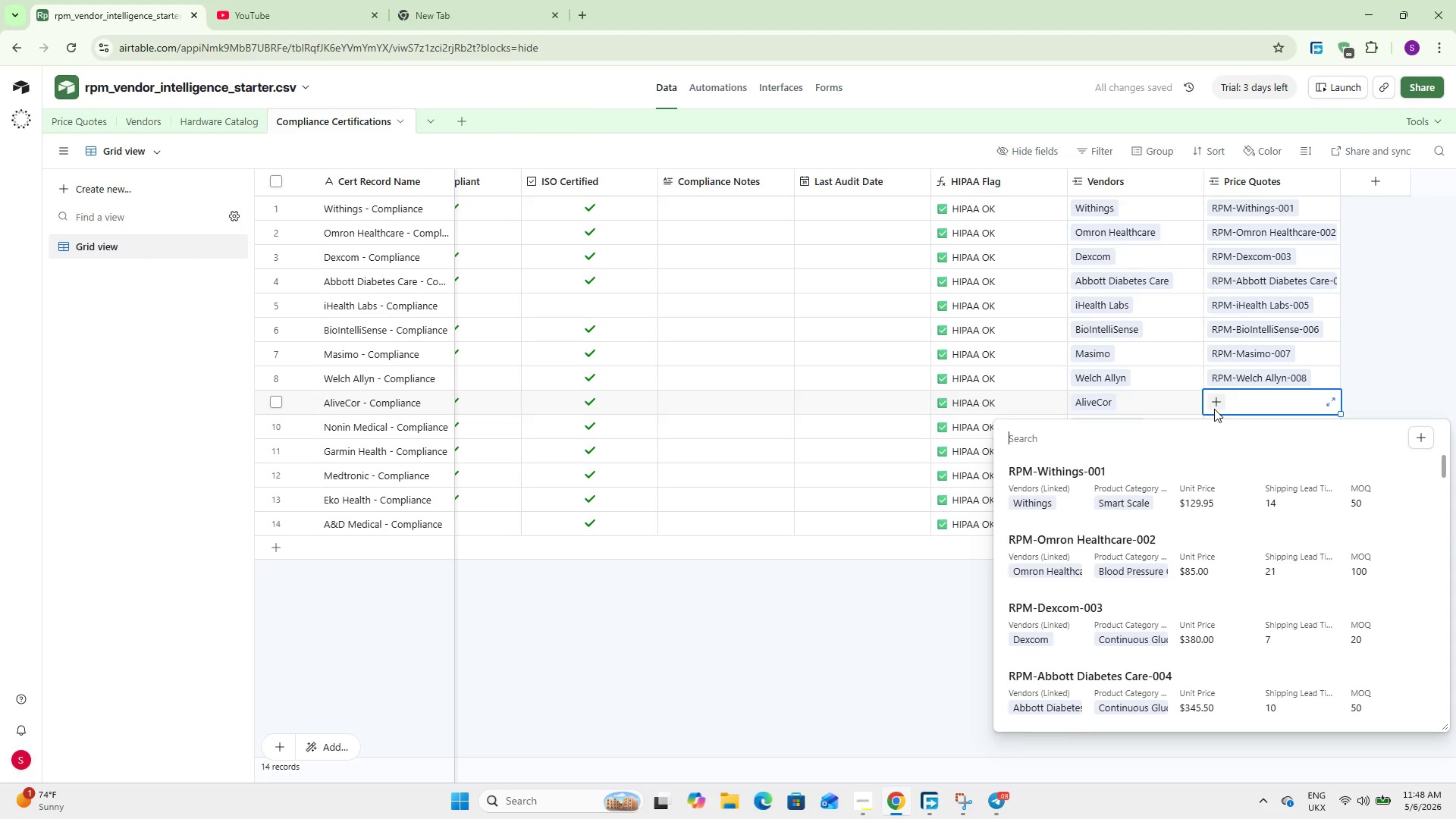 
scroll: coordinate [1100, 534], scroll_direction: down, amount: 5.0
 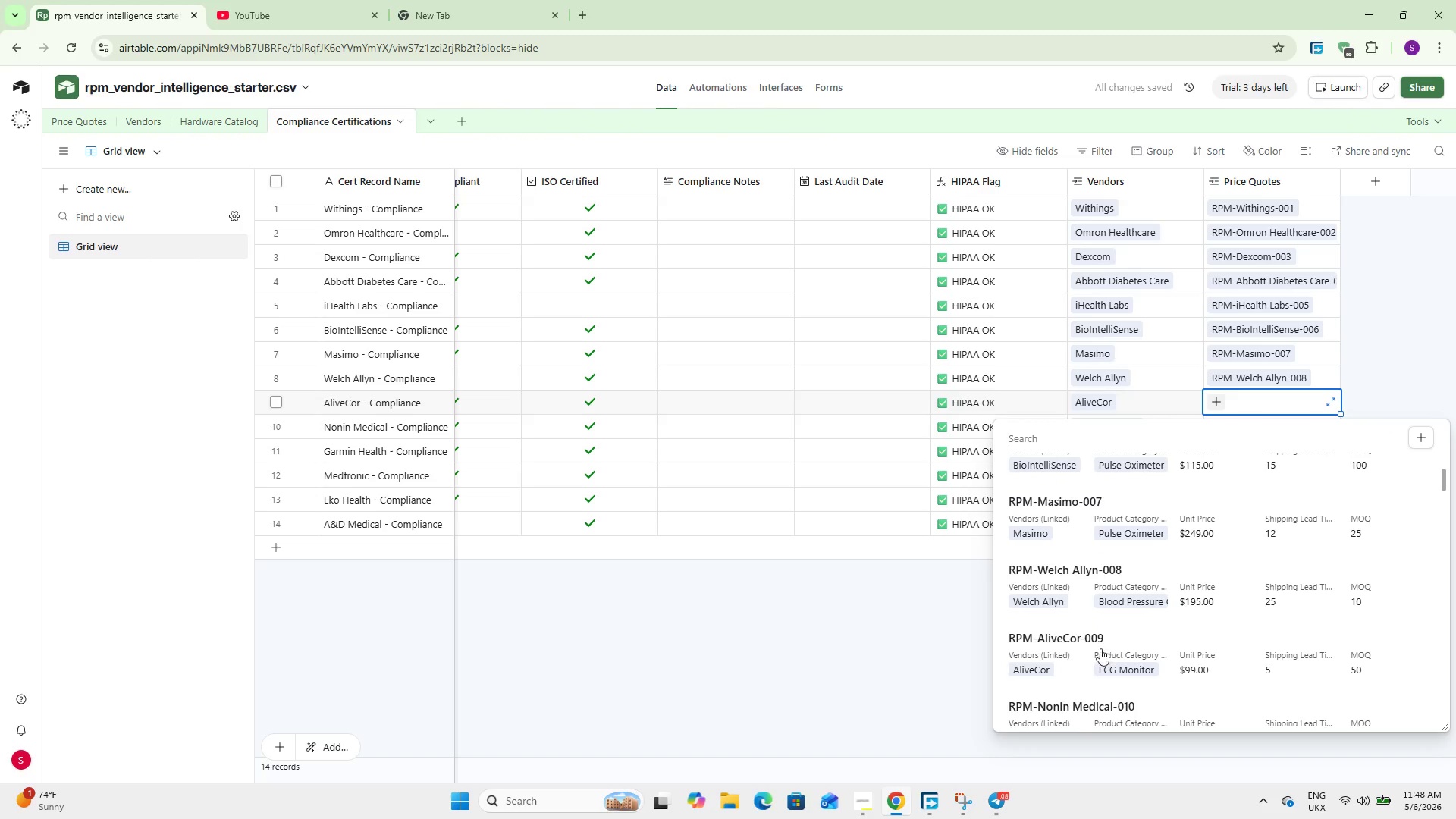 
left_click([1075, 652])
 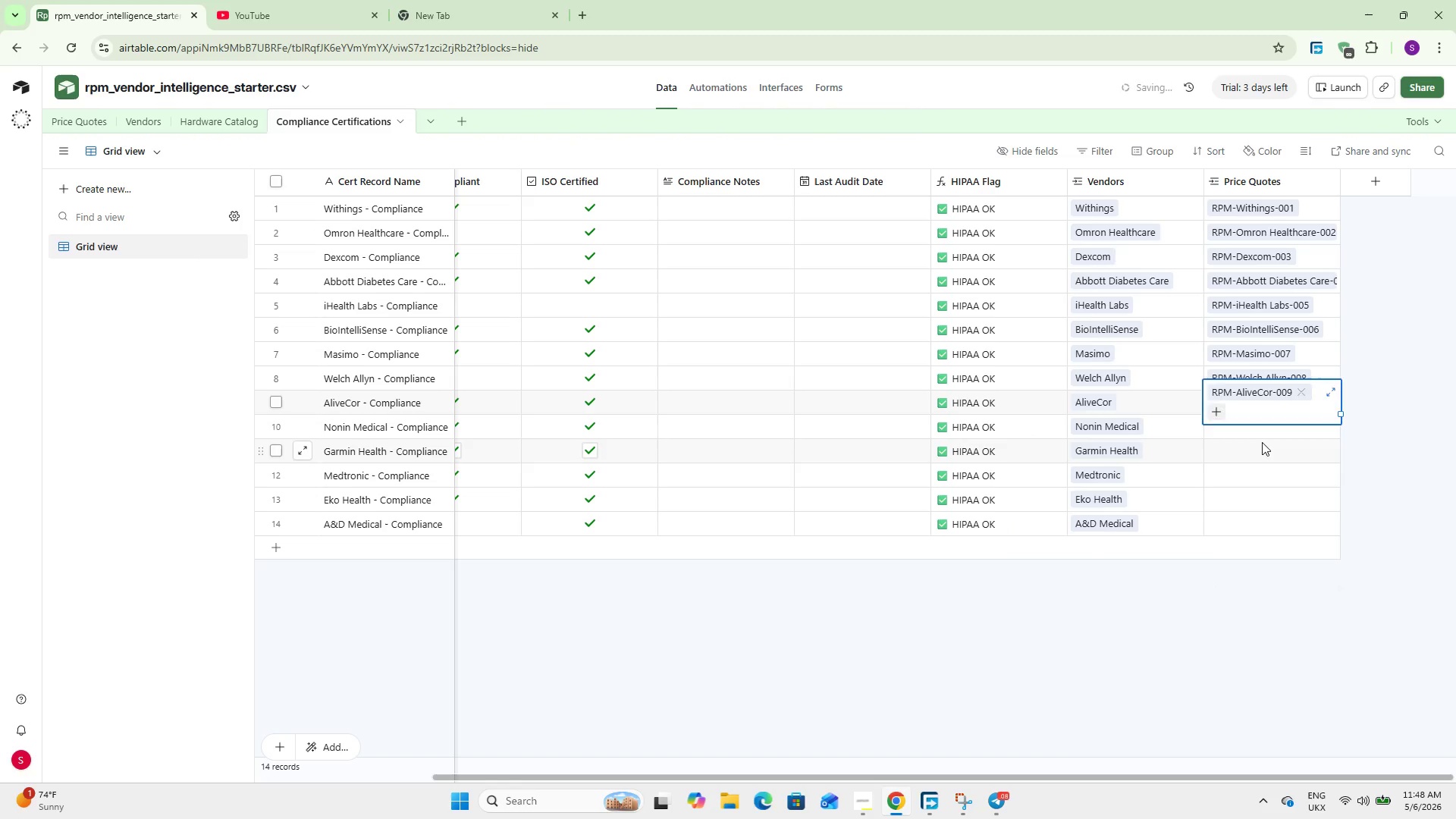 
double_click([1237, 433])
 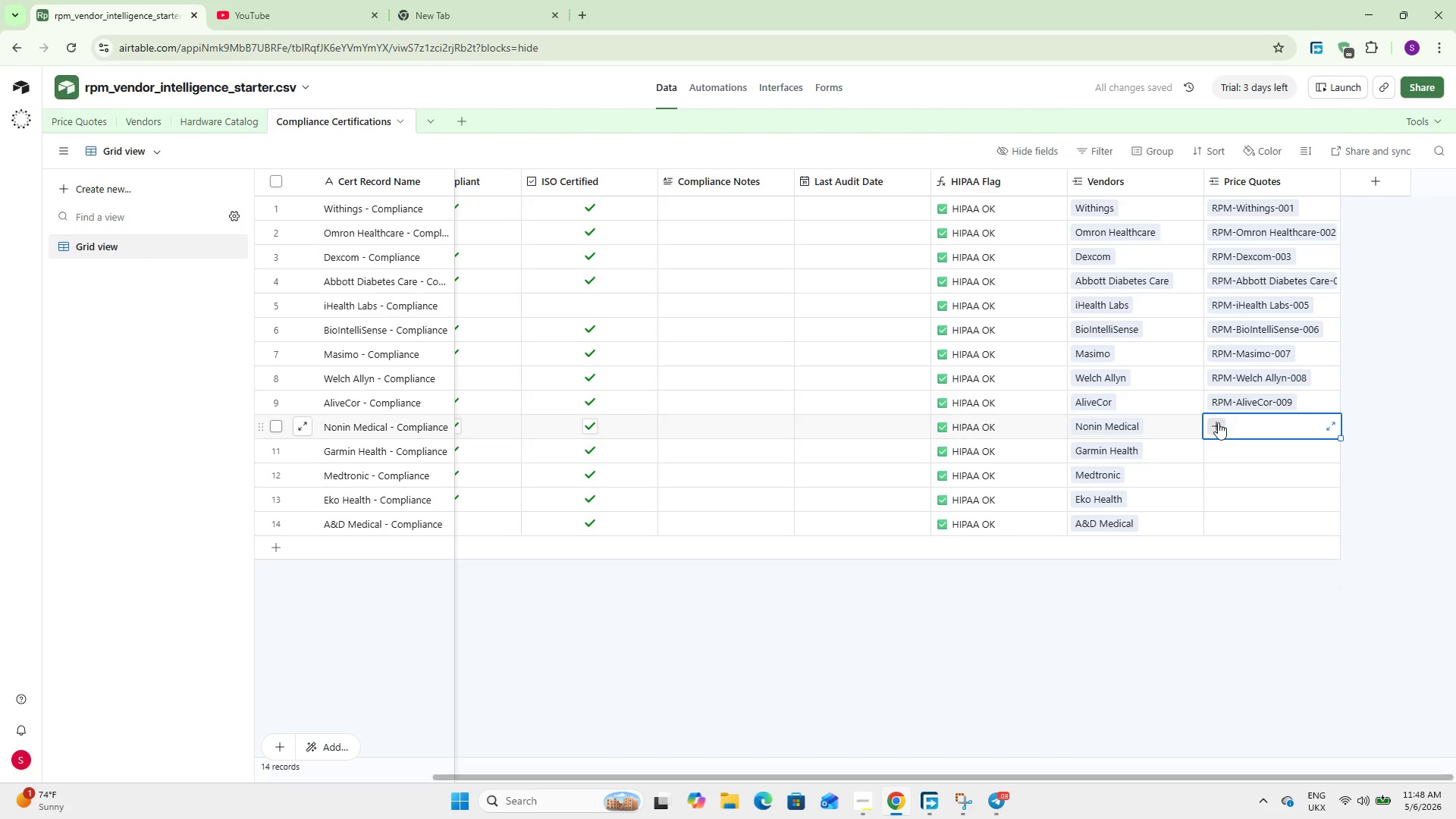 
triple_click([1218, 422])
 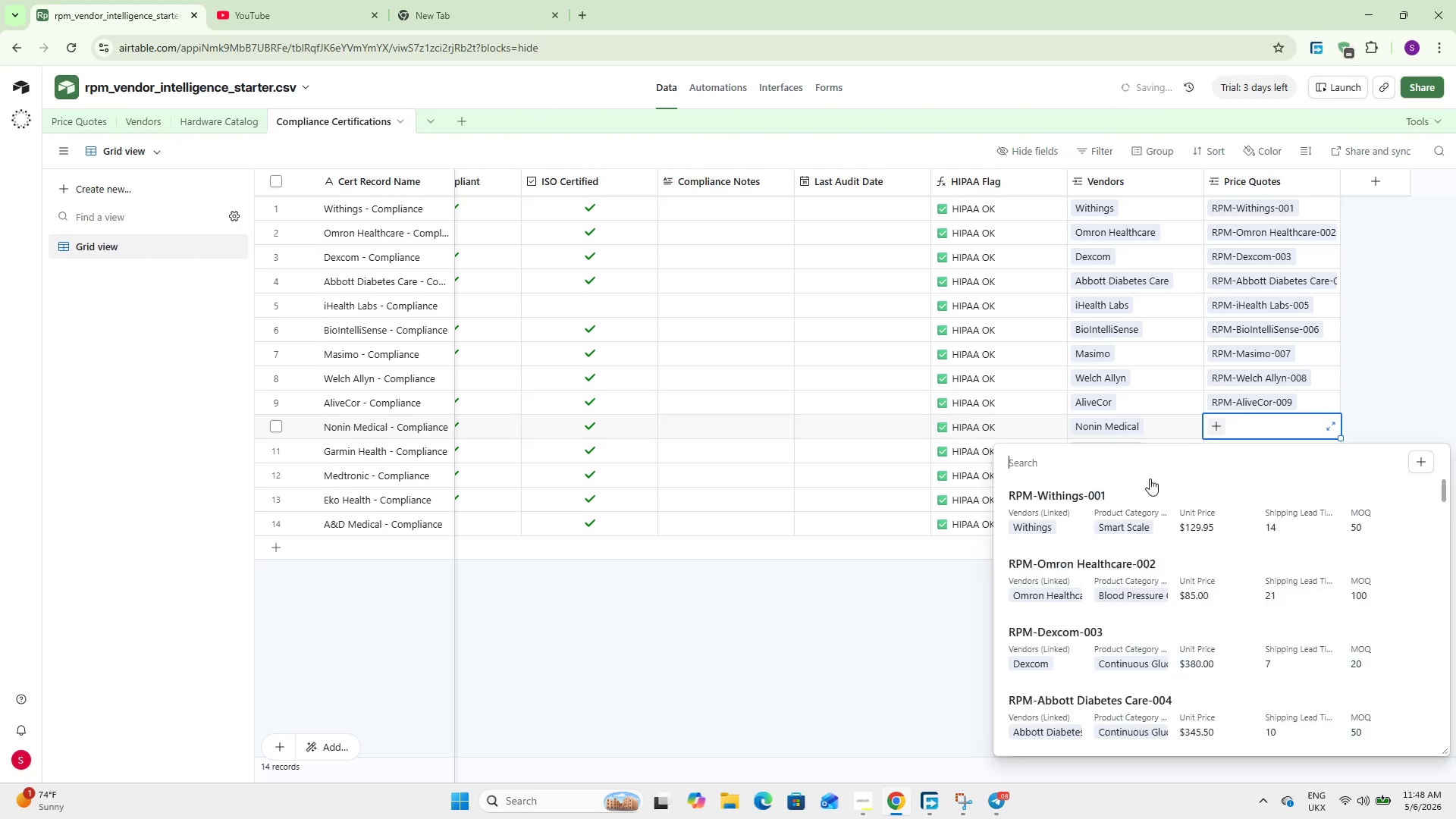 
scroll: coordinate [1125, 577], scroll_direction: down, amount: 8.0
 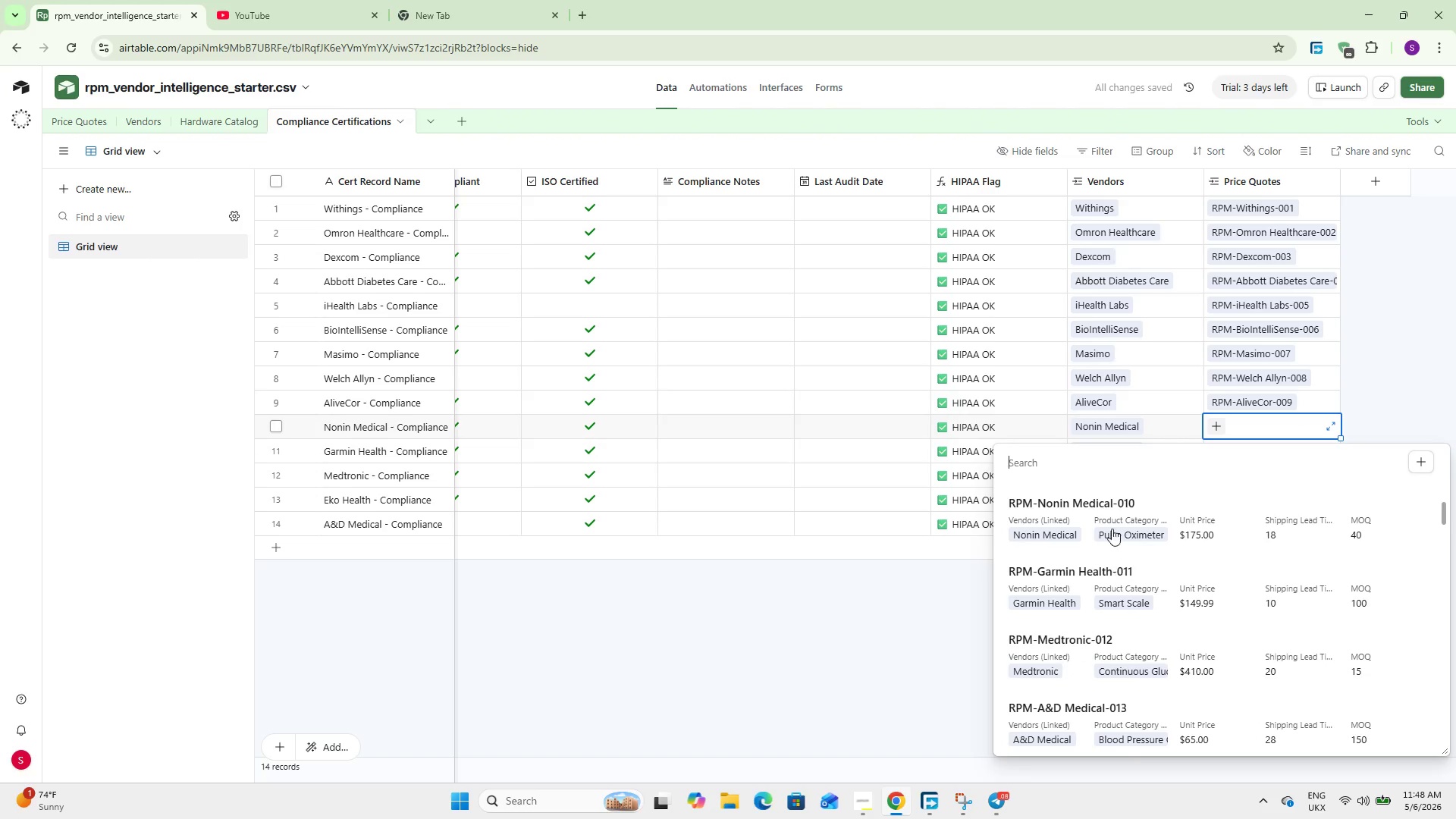 
left_click([1109, 519])
 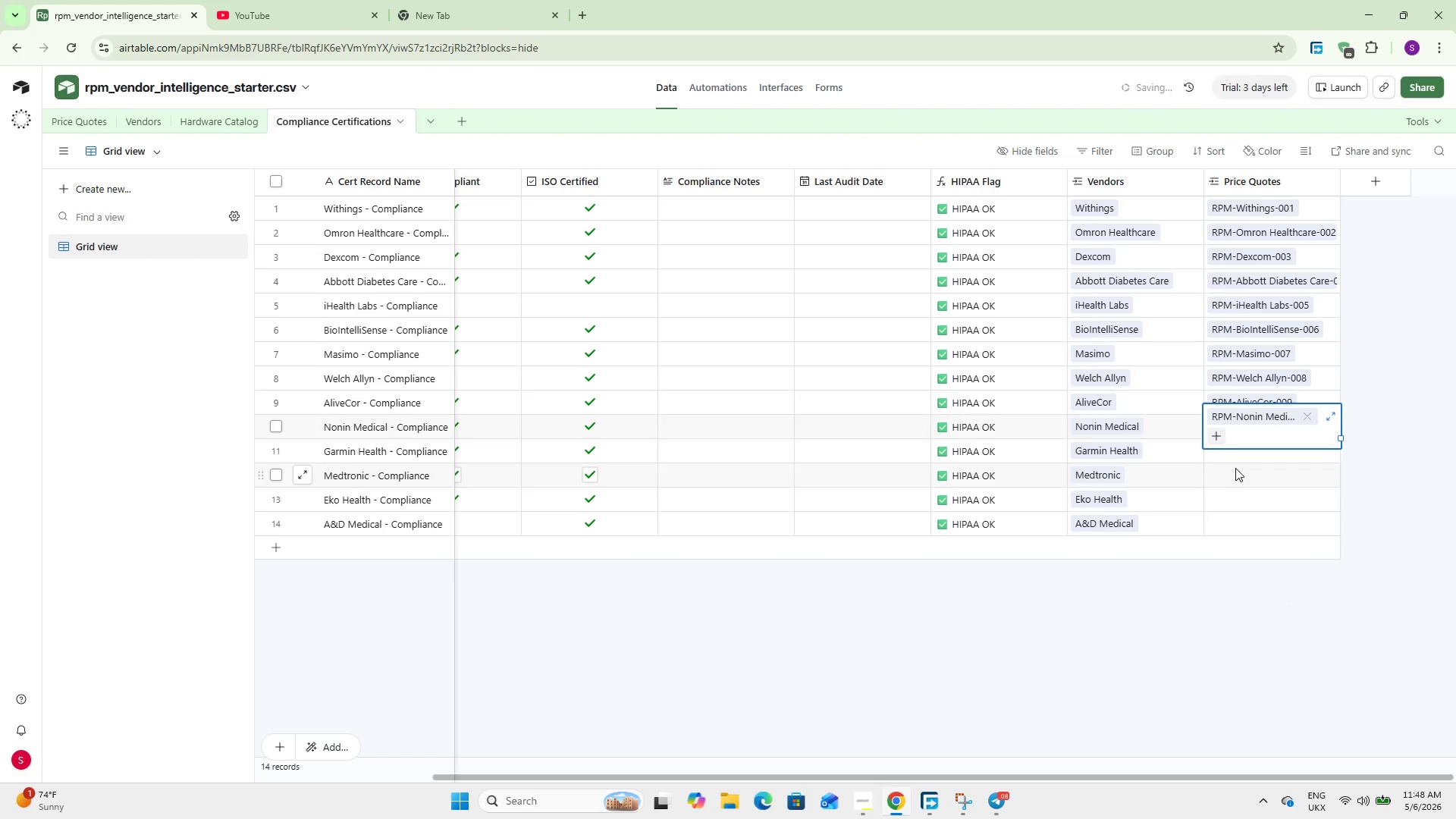 
left_click([1234, 460])
 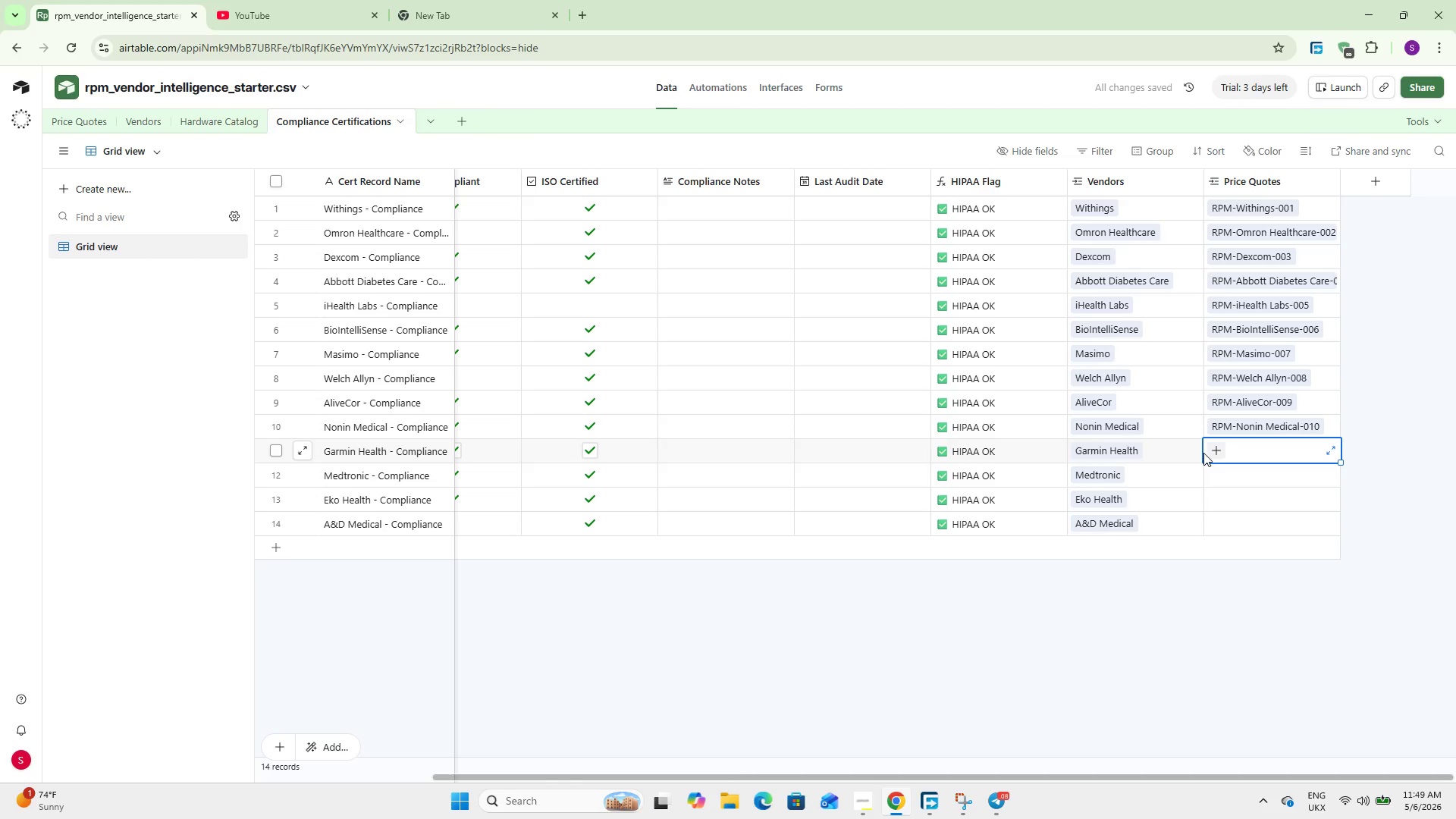 
double_click([1216, 453])
 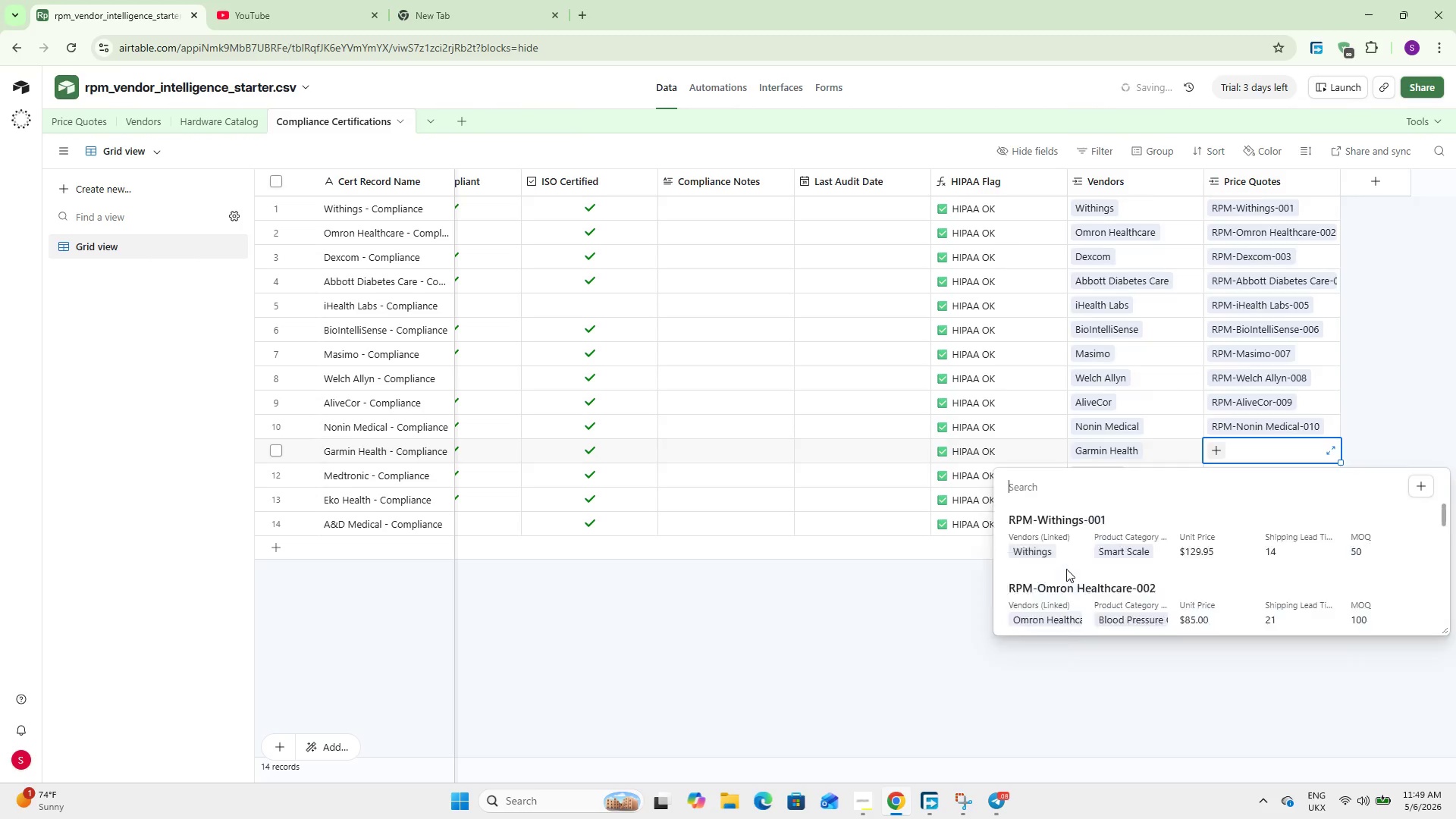 
scroll: coordinate [1097, 301], scroll_direction: down, amount: 7.0
 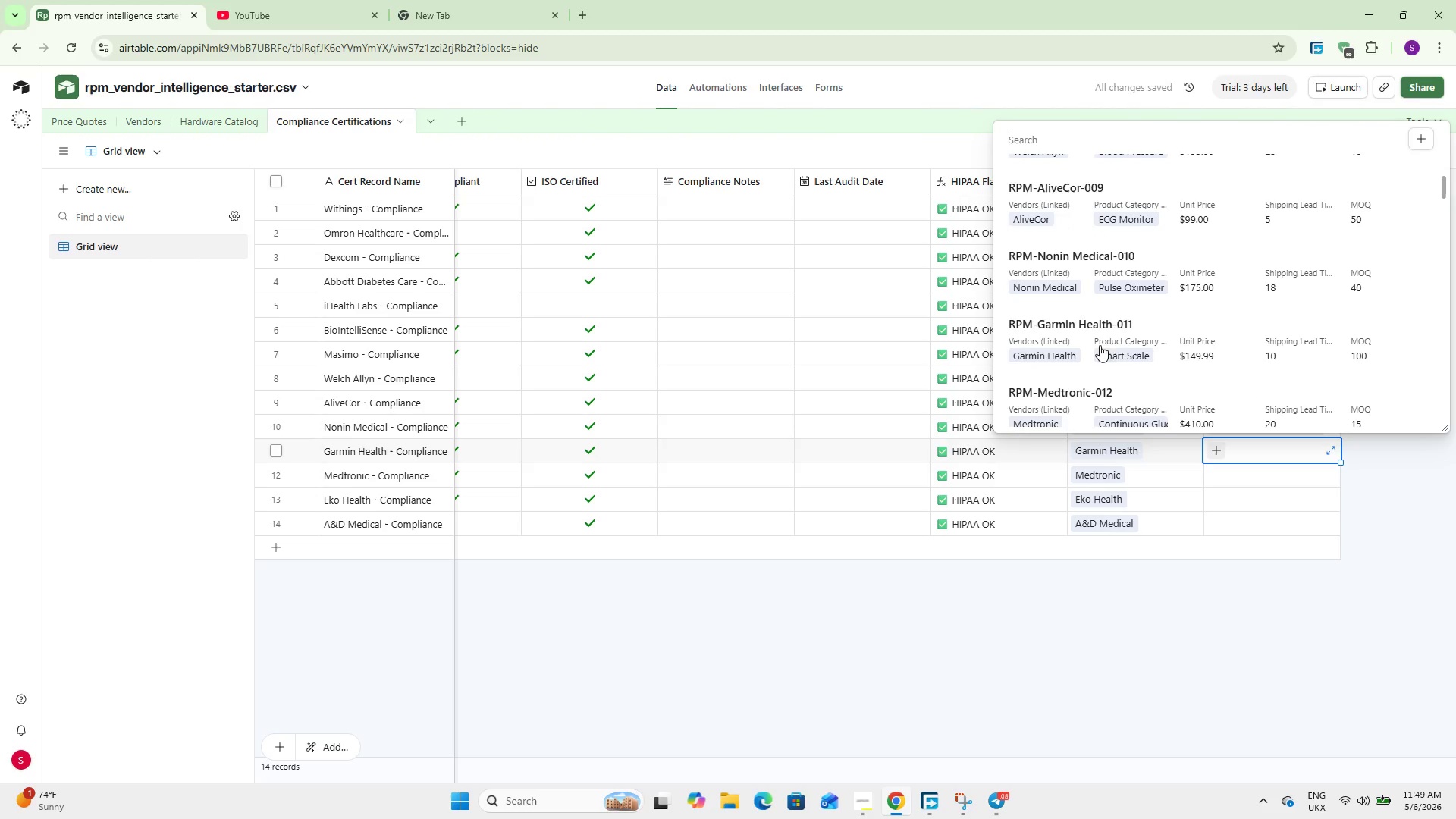 
left_click([1108, 328])
 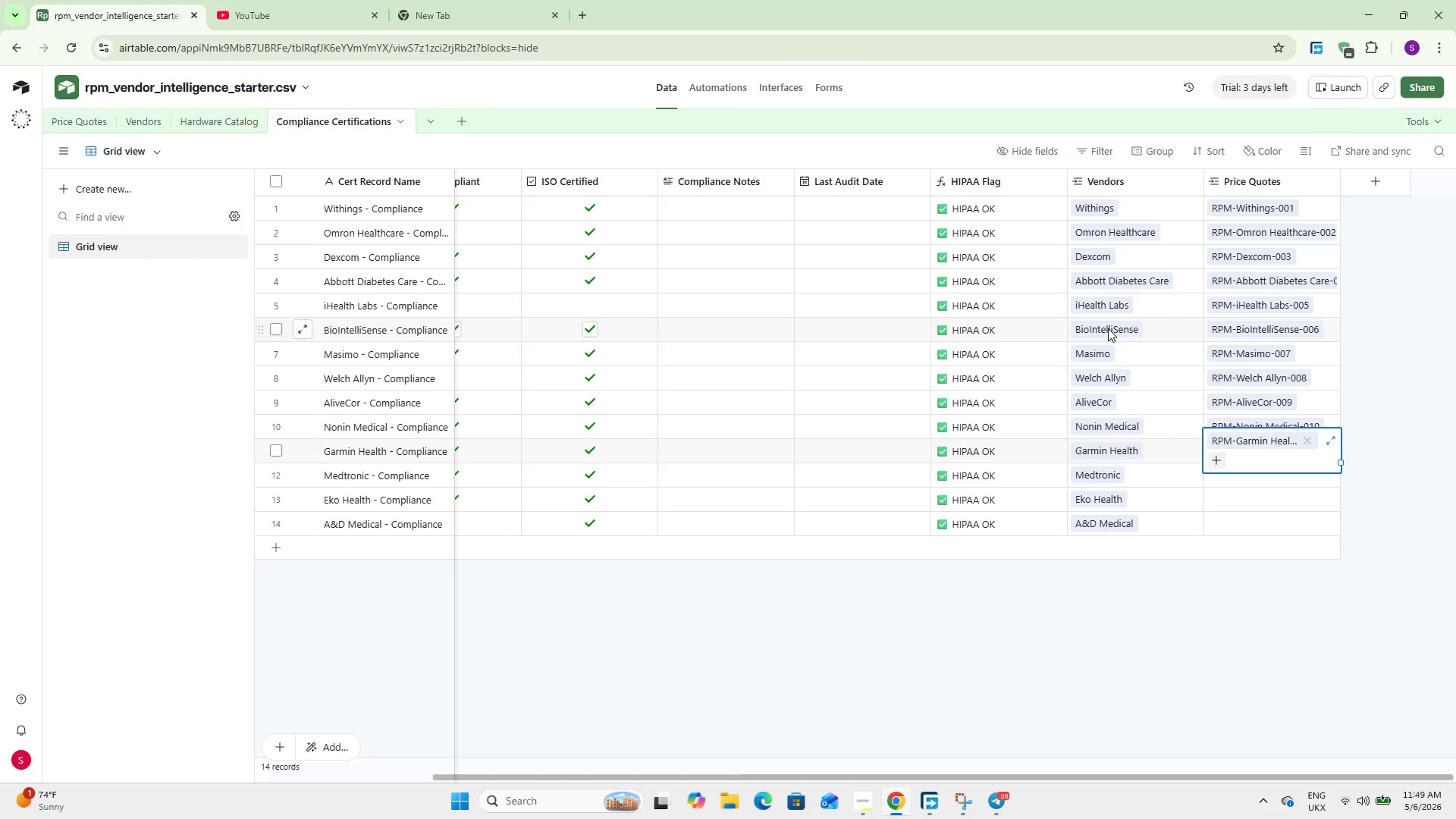 
wait(14.74)
 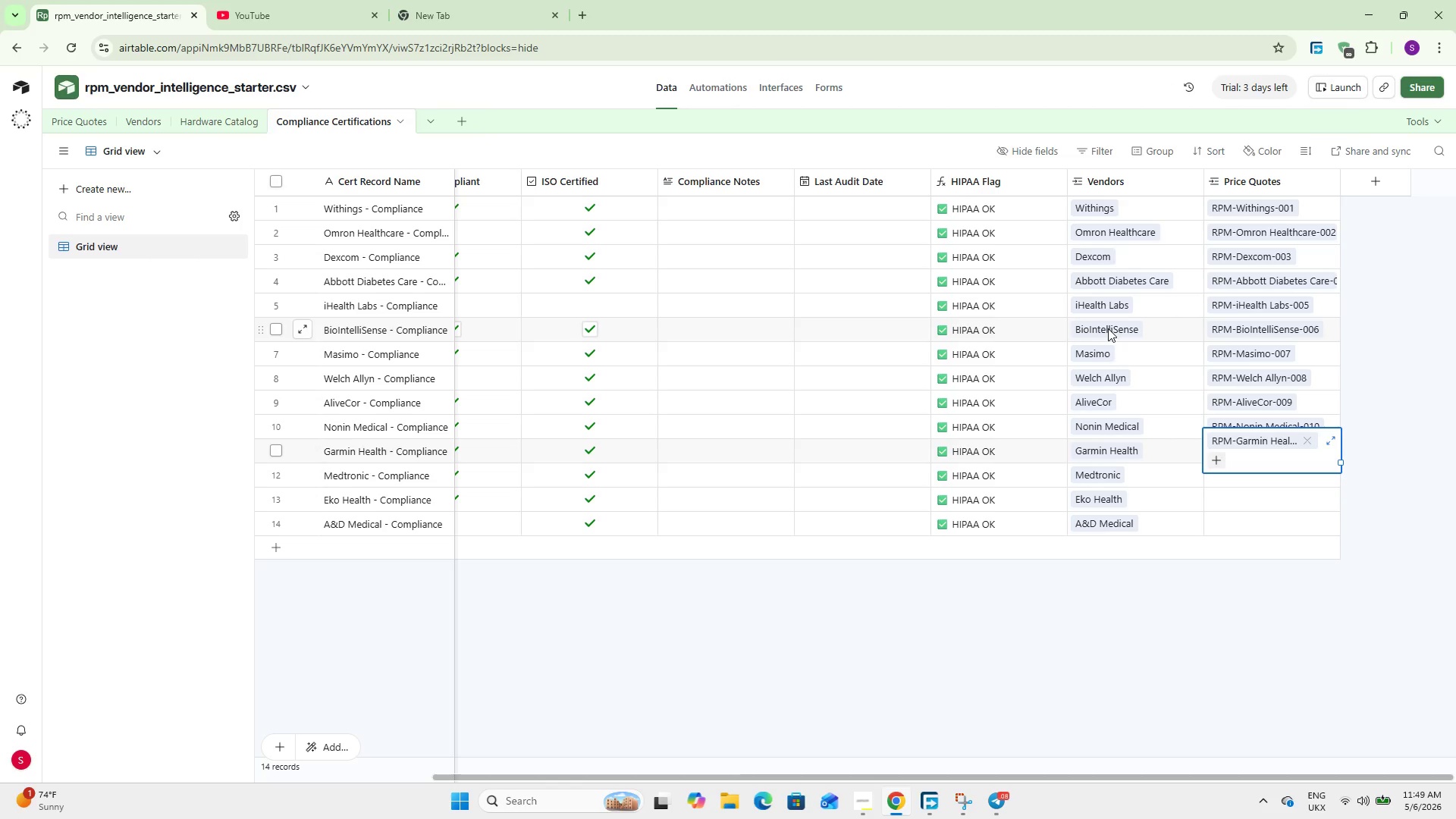 
left_click([1210, 645])
 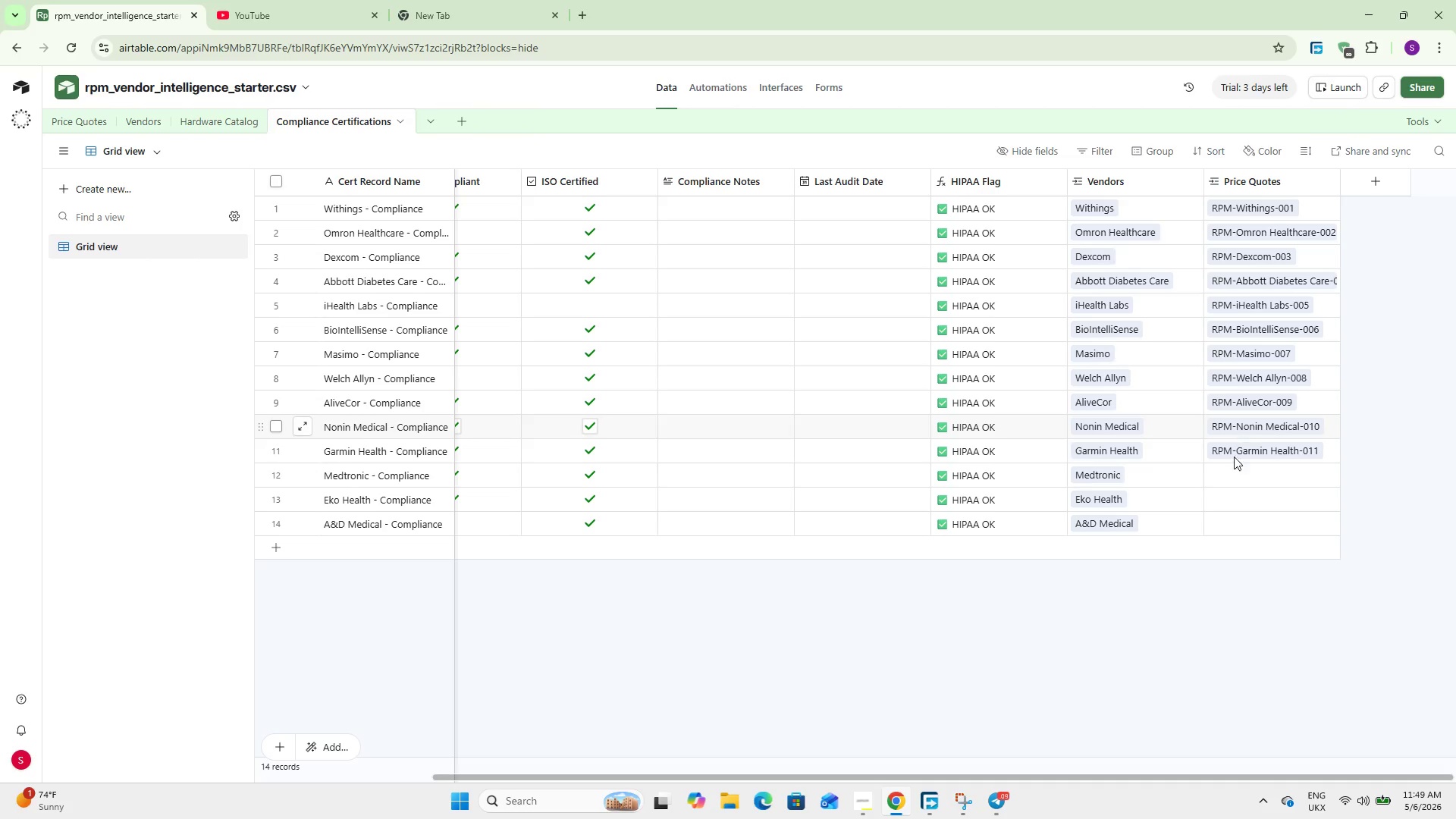 
left_click([1227, 479])
 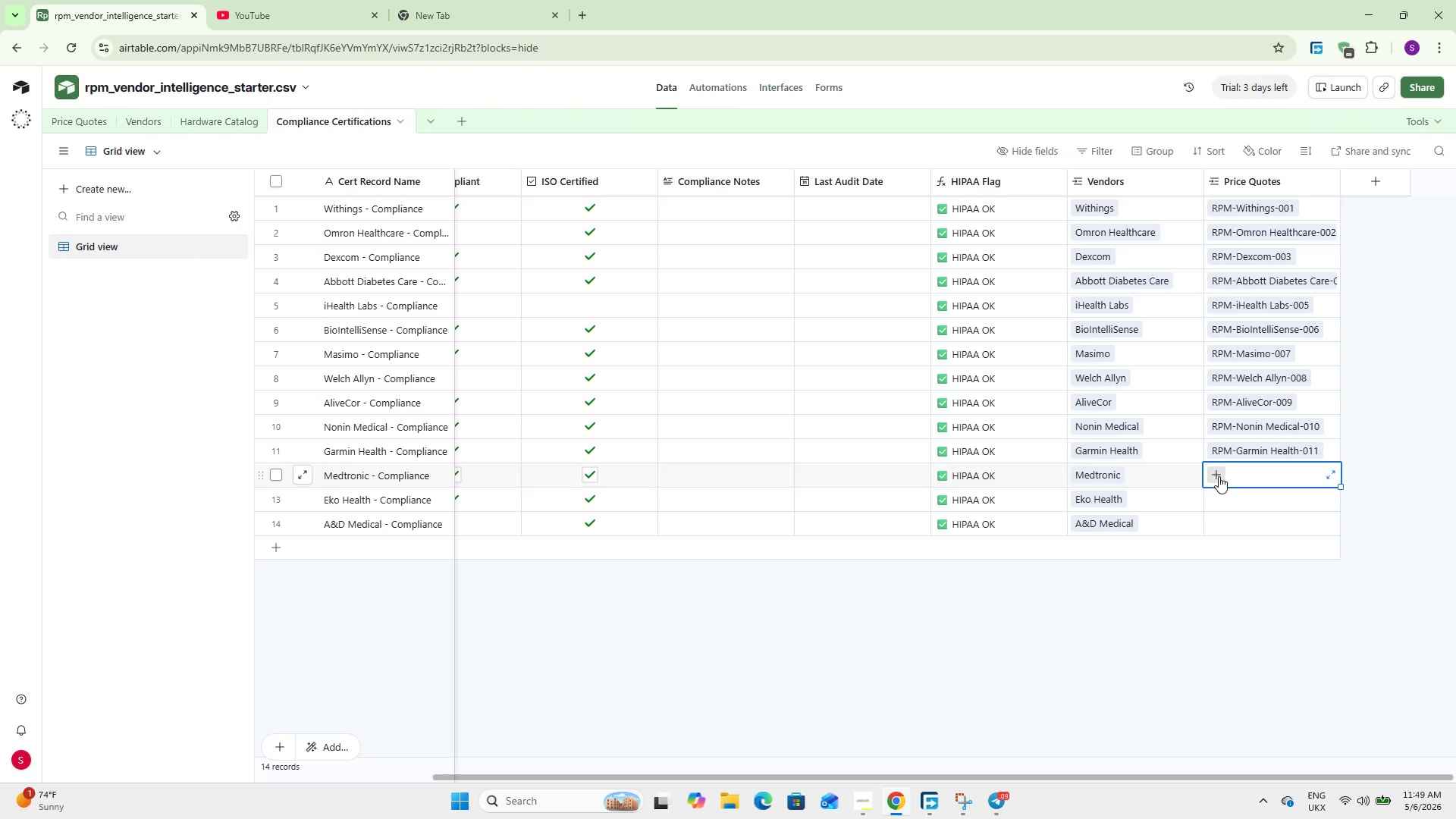 
left_click([1219, 476])
 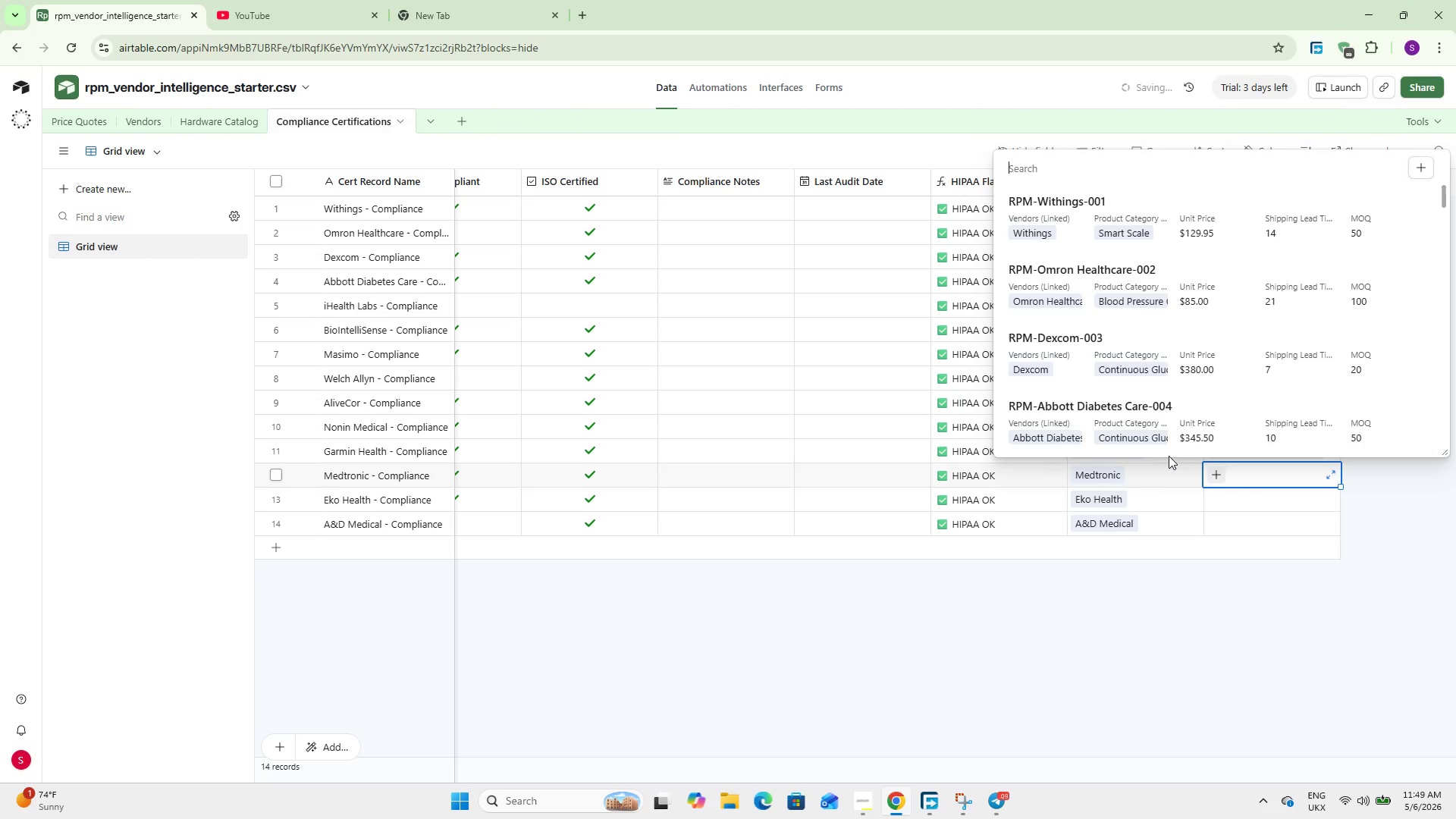 
scroll: coordinate [1131, 344], scroll_direction: down, amount: 13.0
 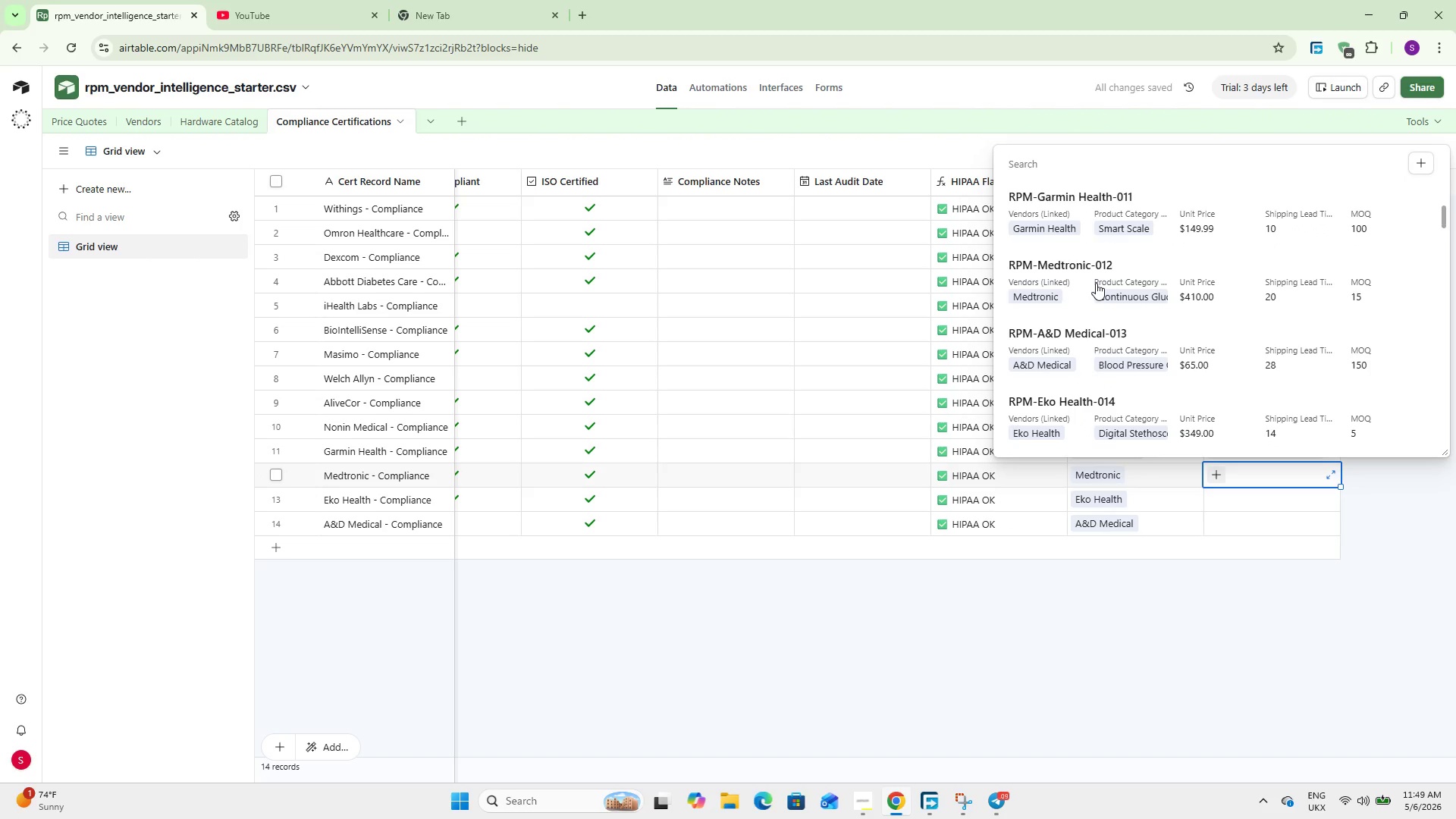 
left_click([1096, 283])
 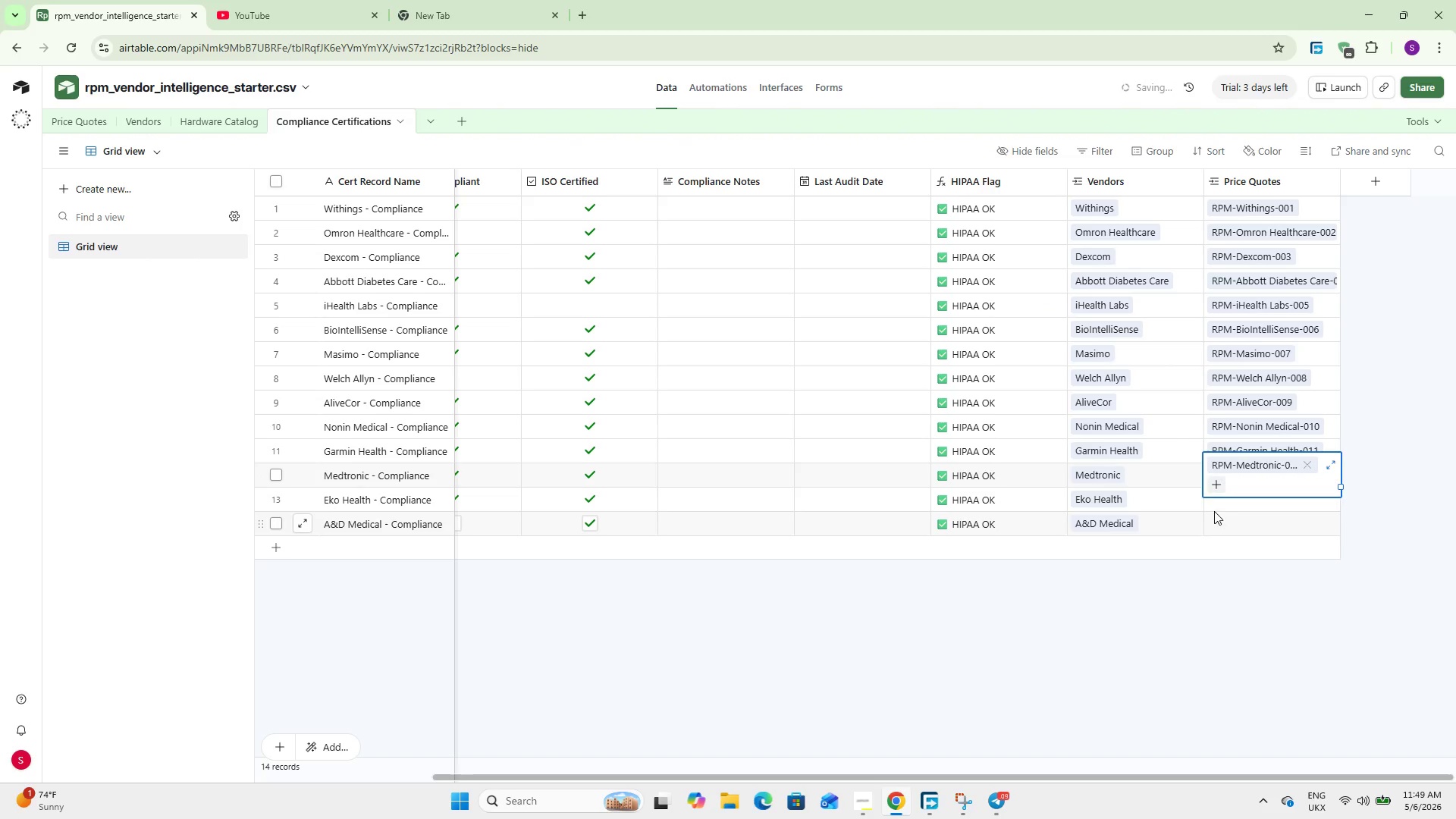 
double_click([1212, 496])
 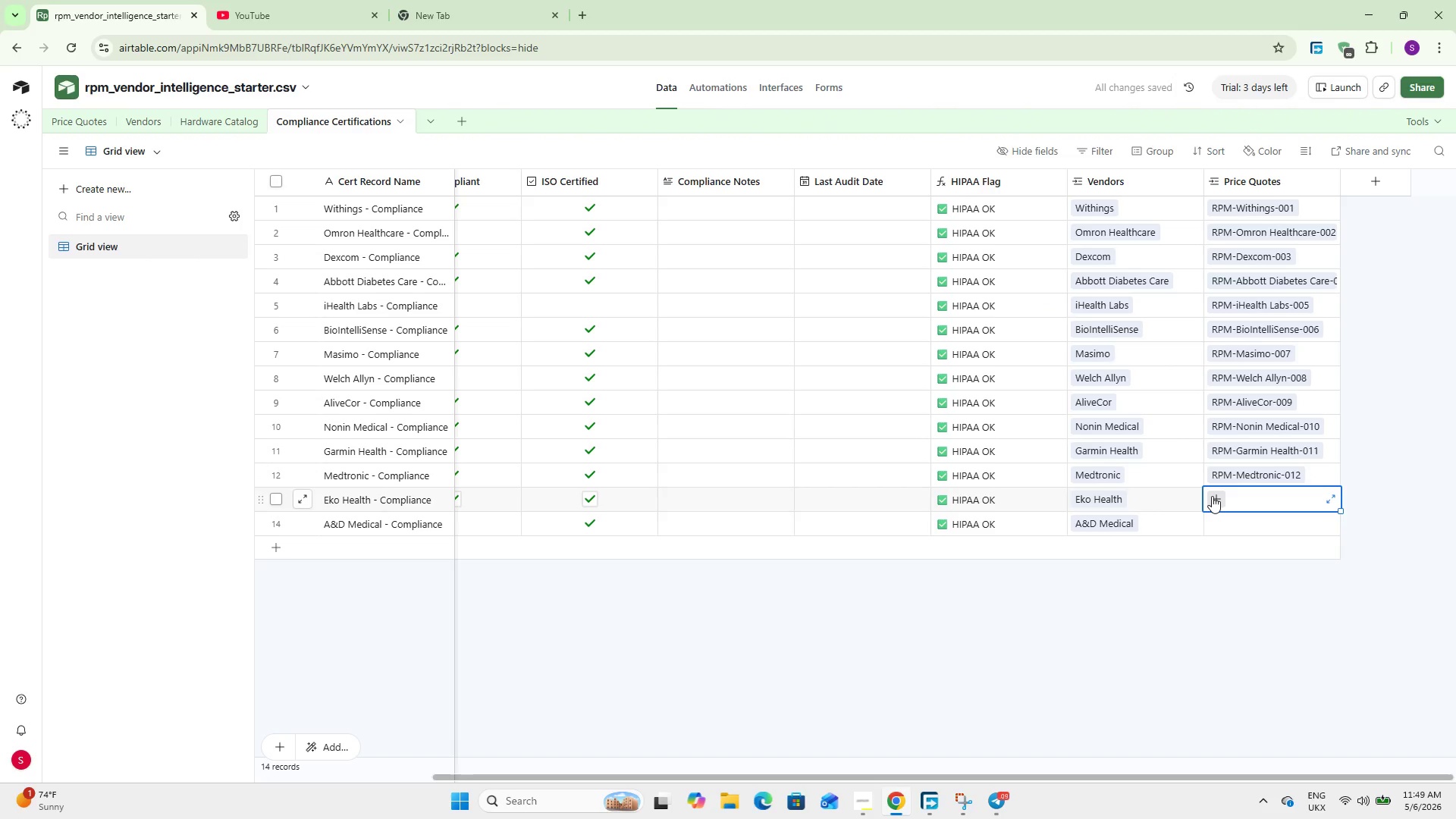 
triple_click([1212, 496])
 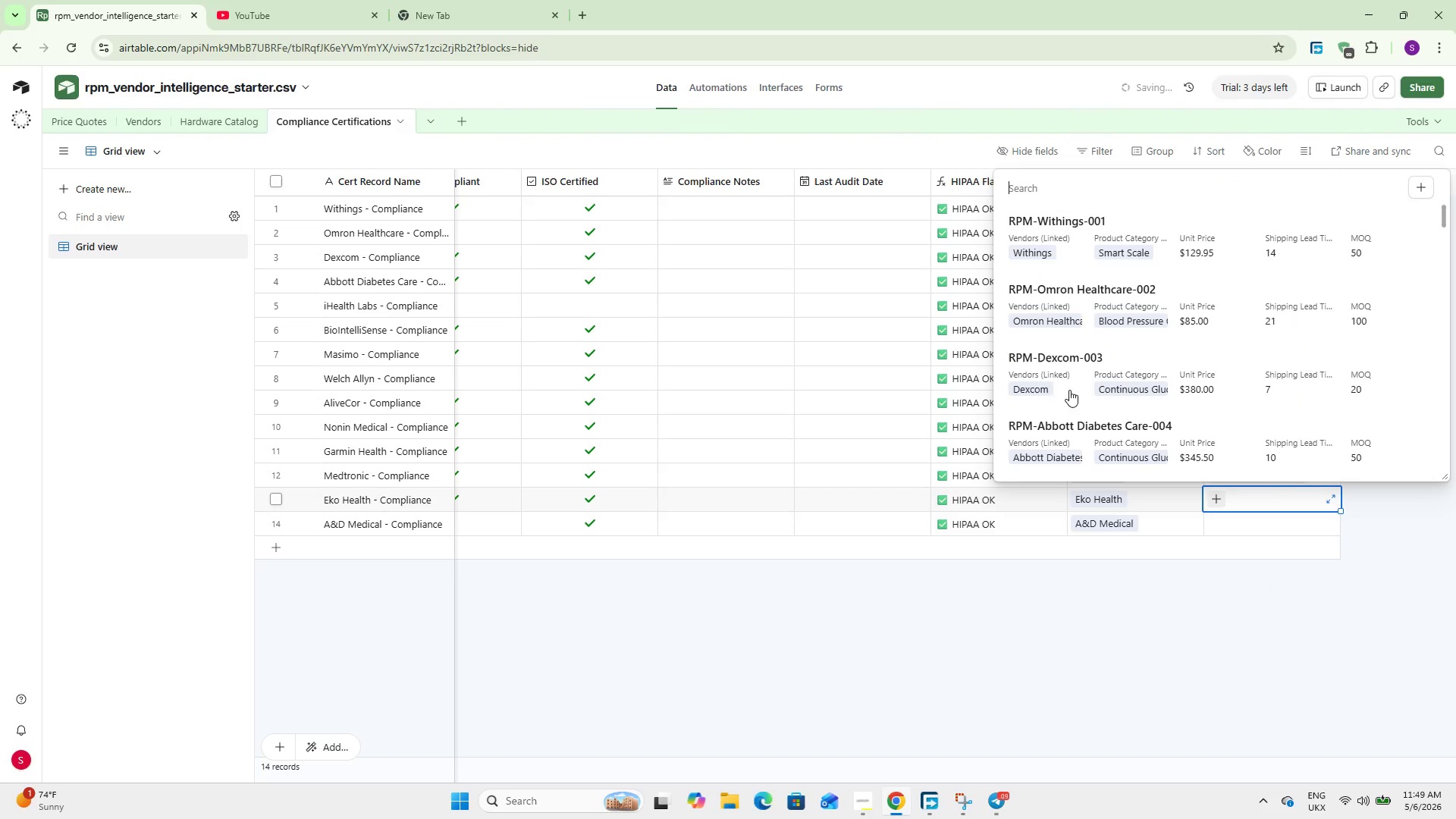 
scroll: coordinate [1107, 380], scroll_direction: down, amount: 9.0
 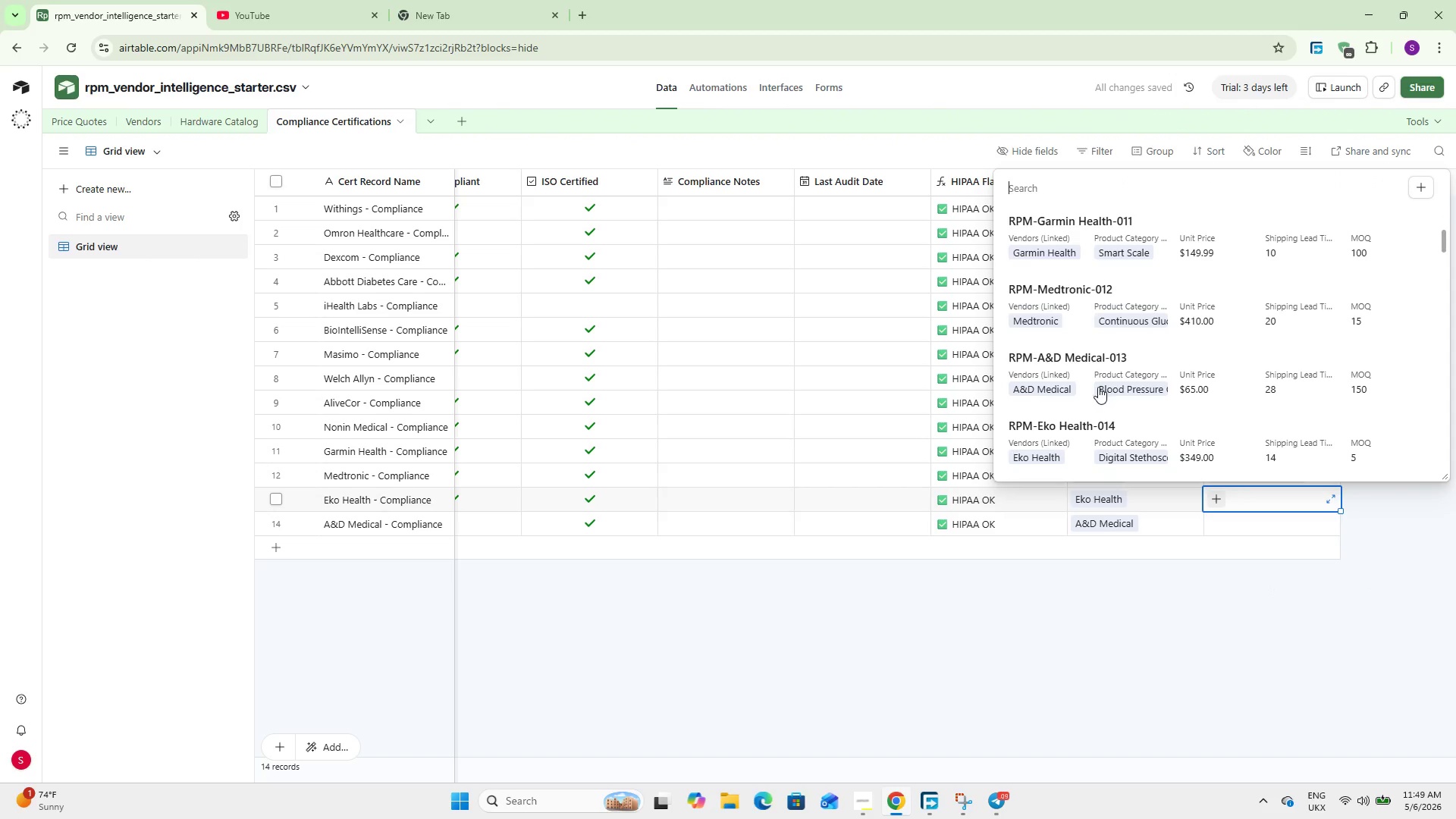 
left_click([1078, 428])
 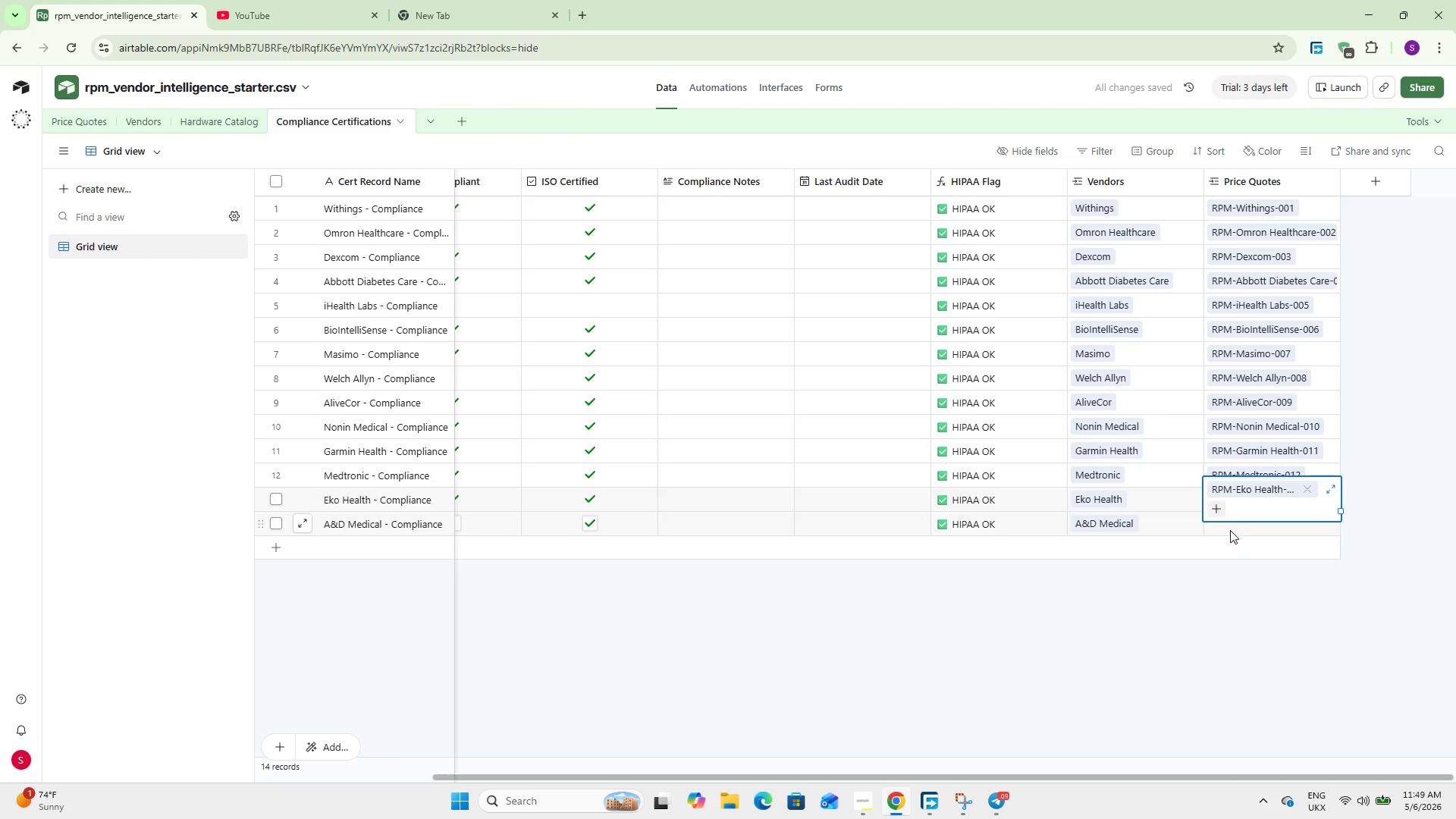 
double_click([1215, 525])
 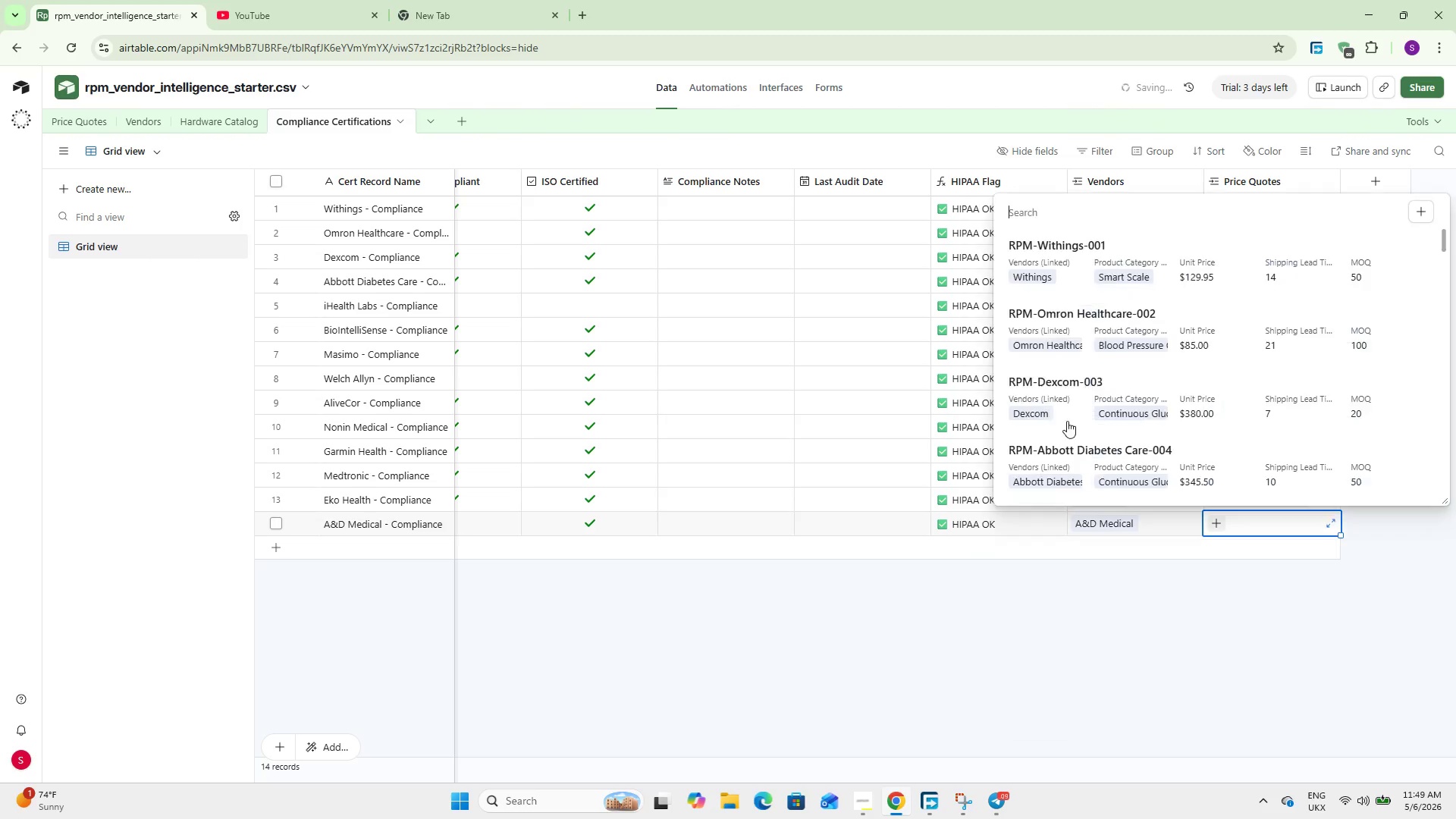 
scroll: coordinate [1053, 408], scroll_direction: down, amount: 7.0
 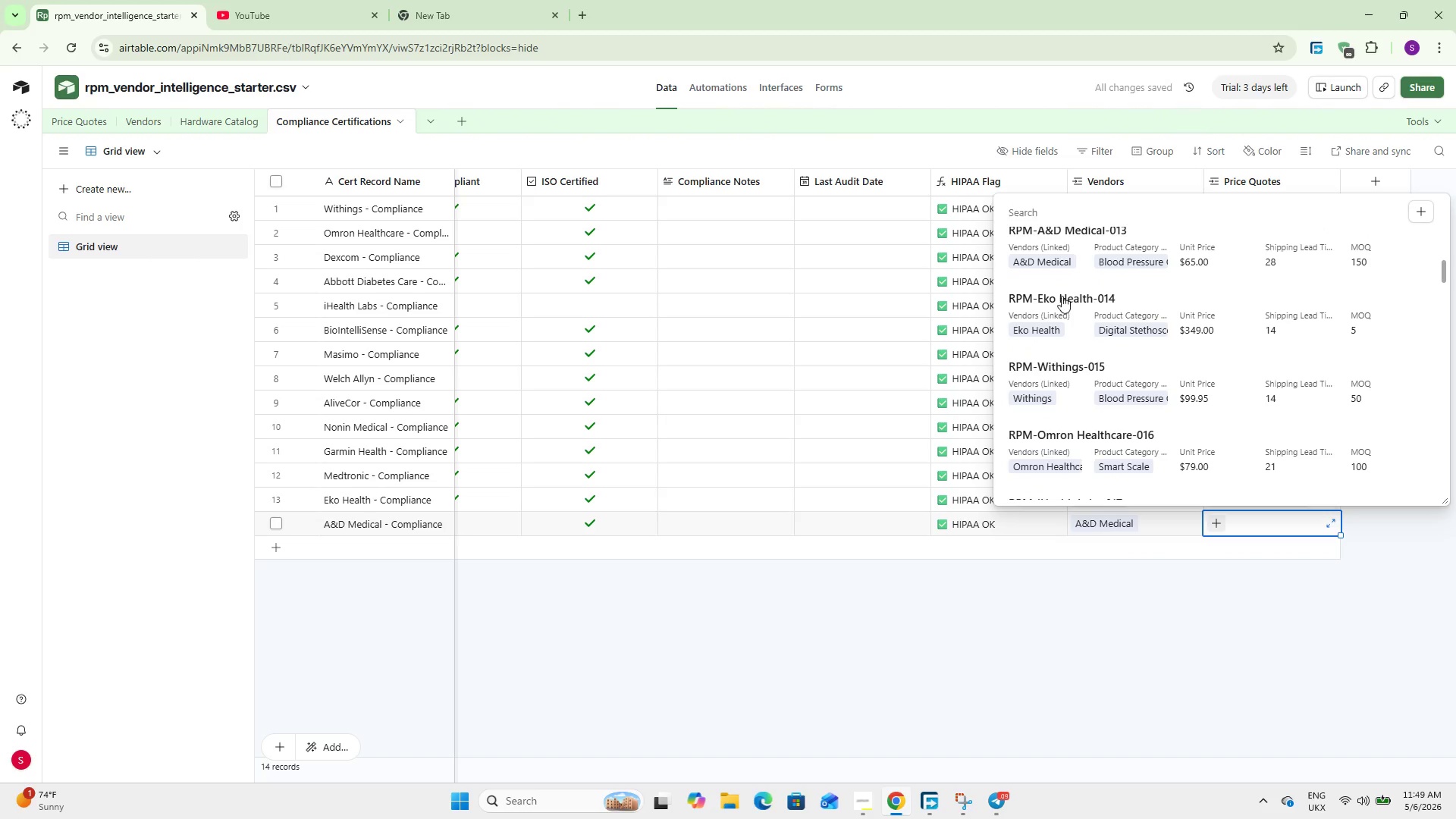 
left_click([1063, 251])
 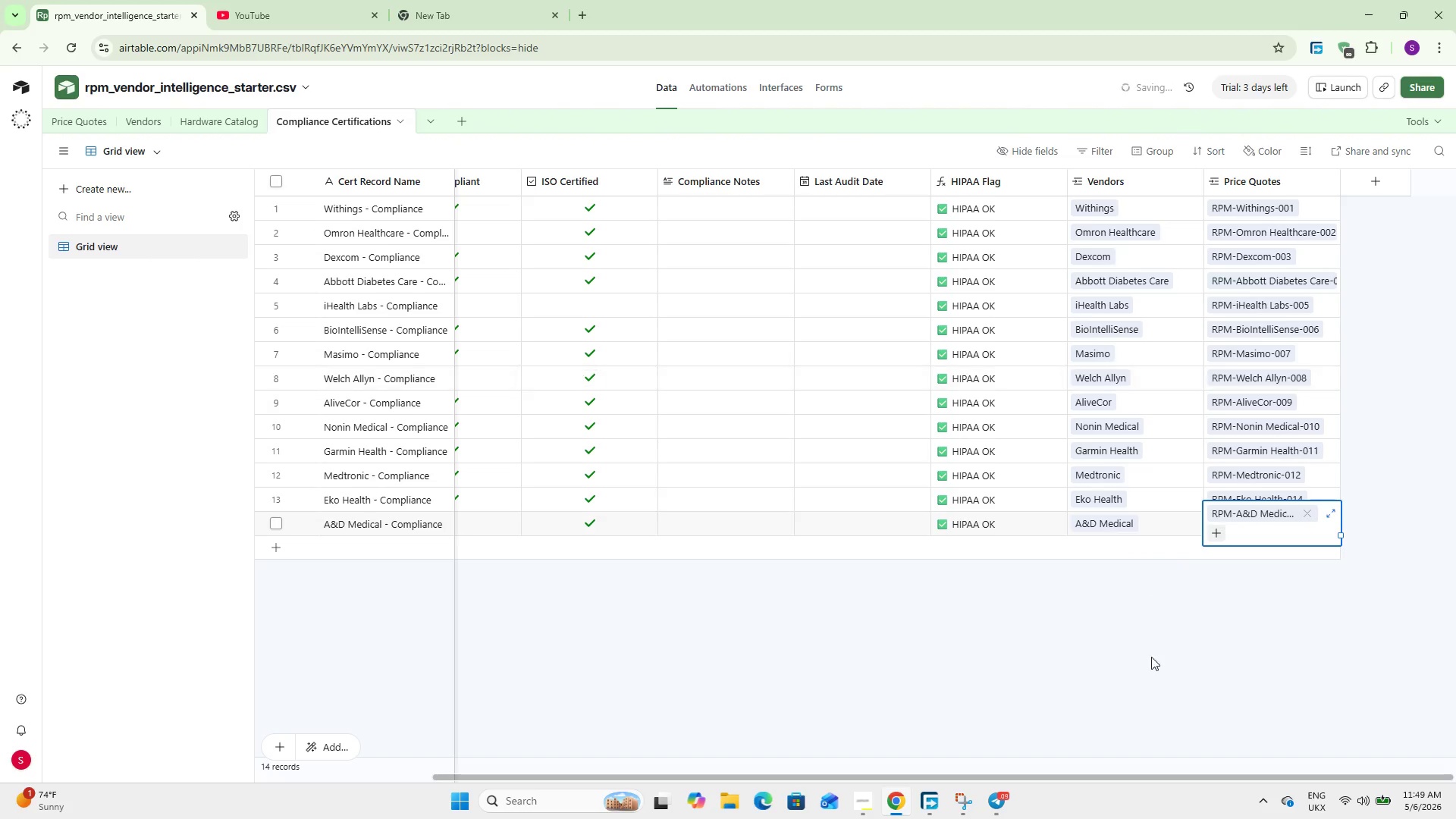 
left_click([1156, 689])
 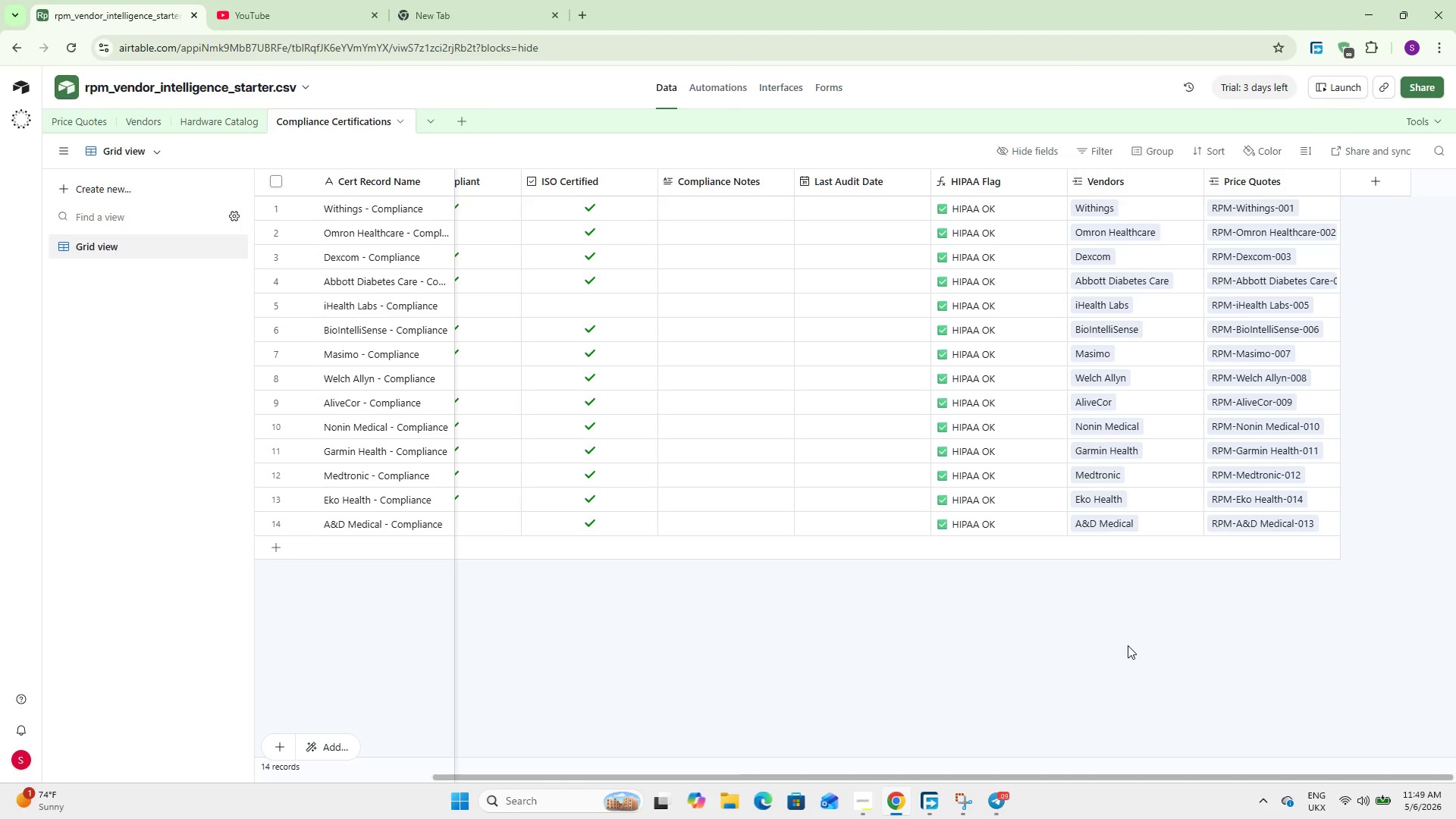 
wait(12.06)
 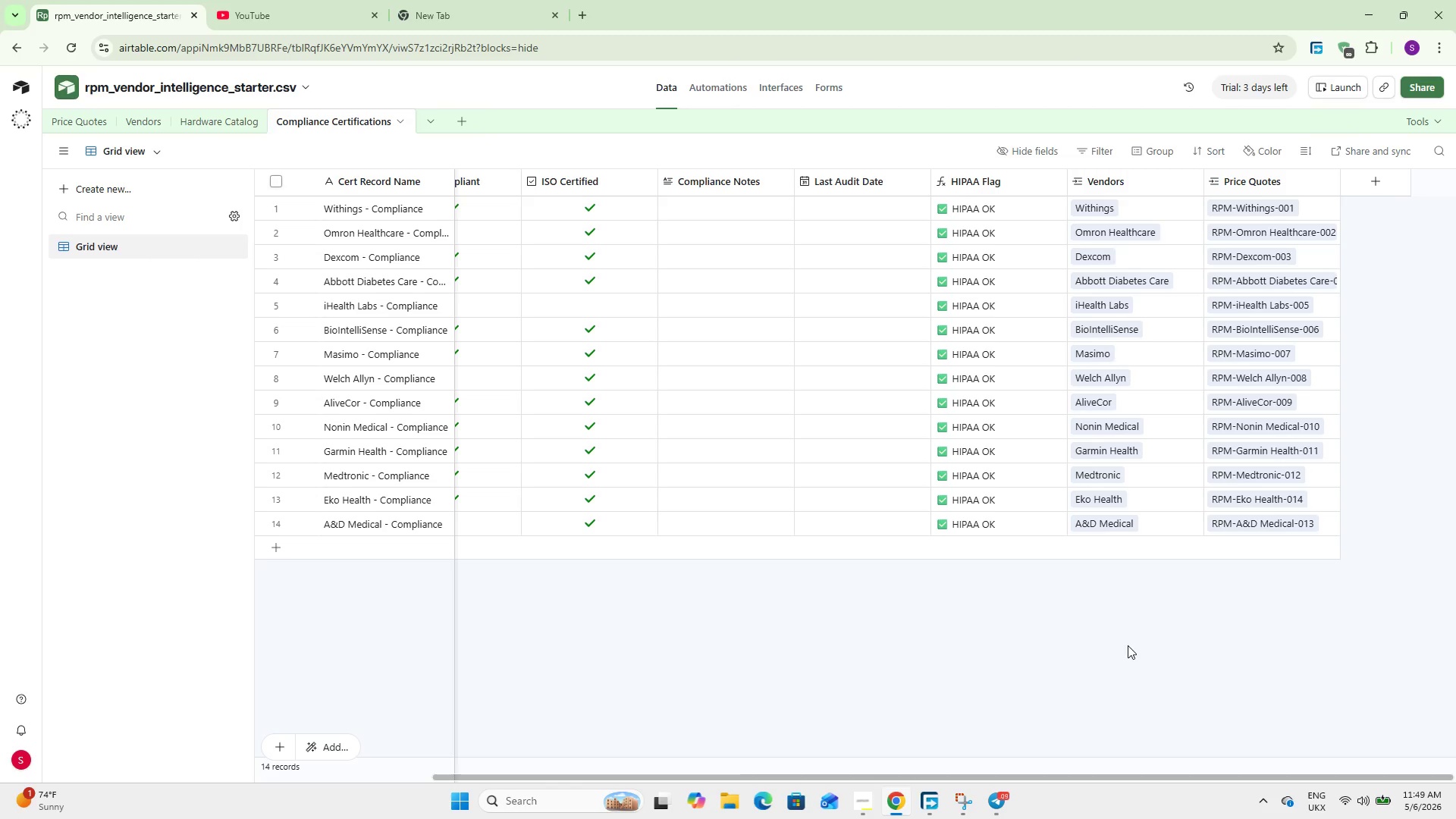 
left_click([67, 117])
 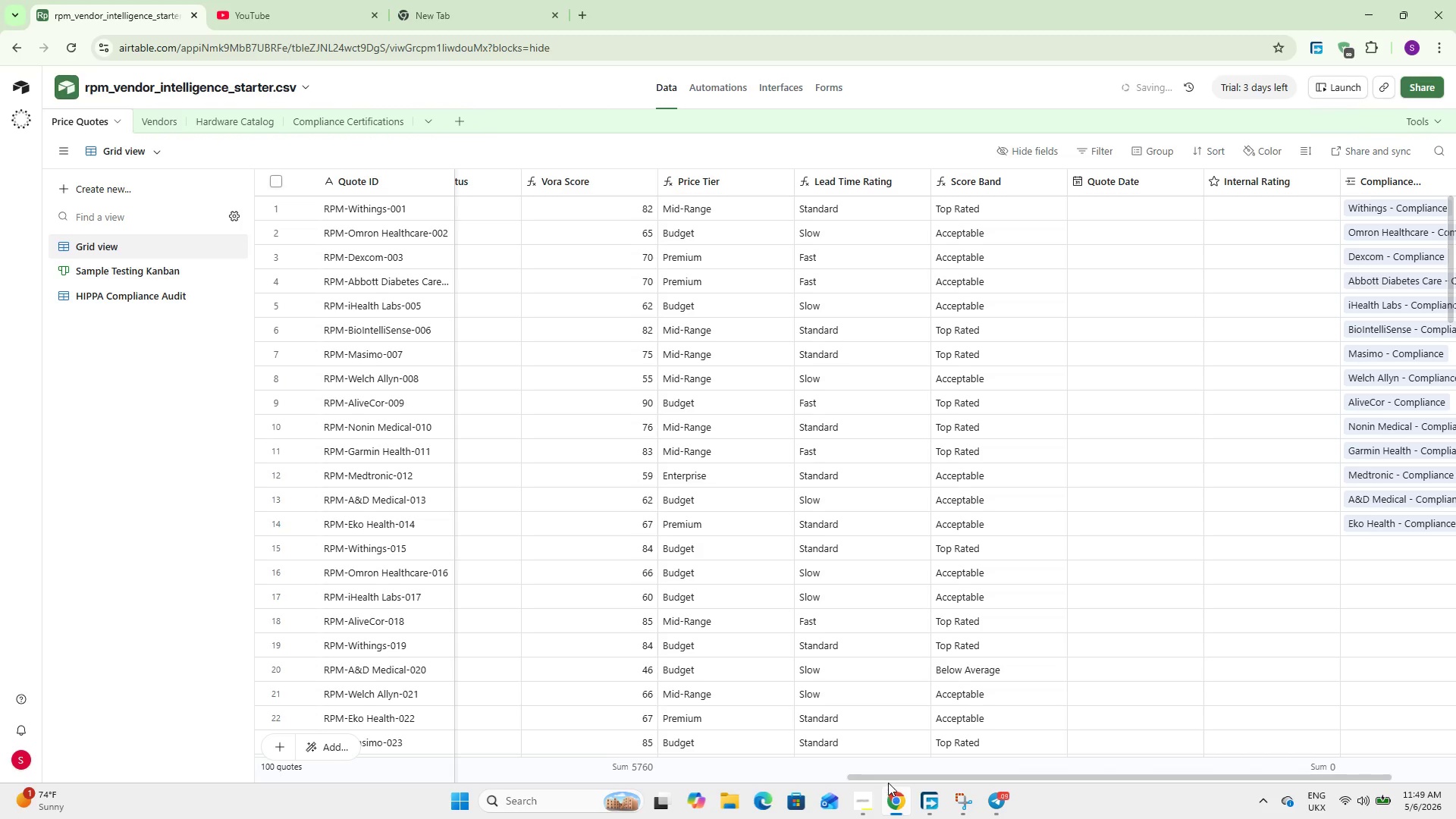 
left_click_drag(start_coordinate=[886, 777], to_coordinate=[777, 767])
 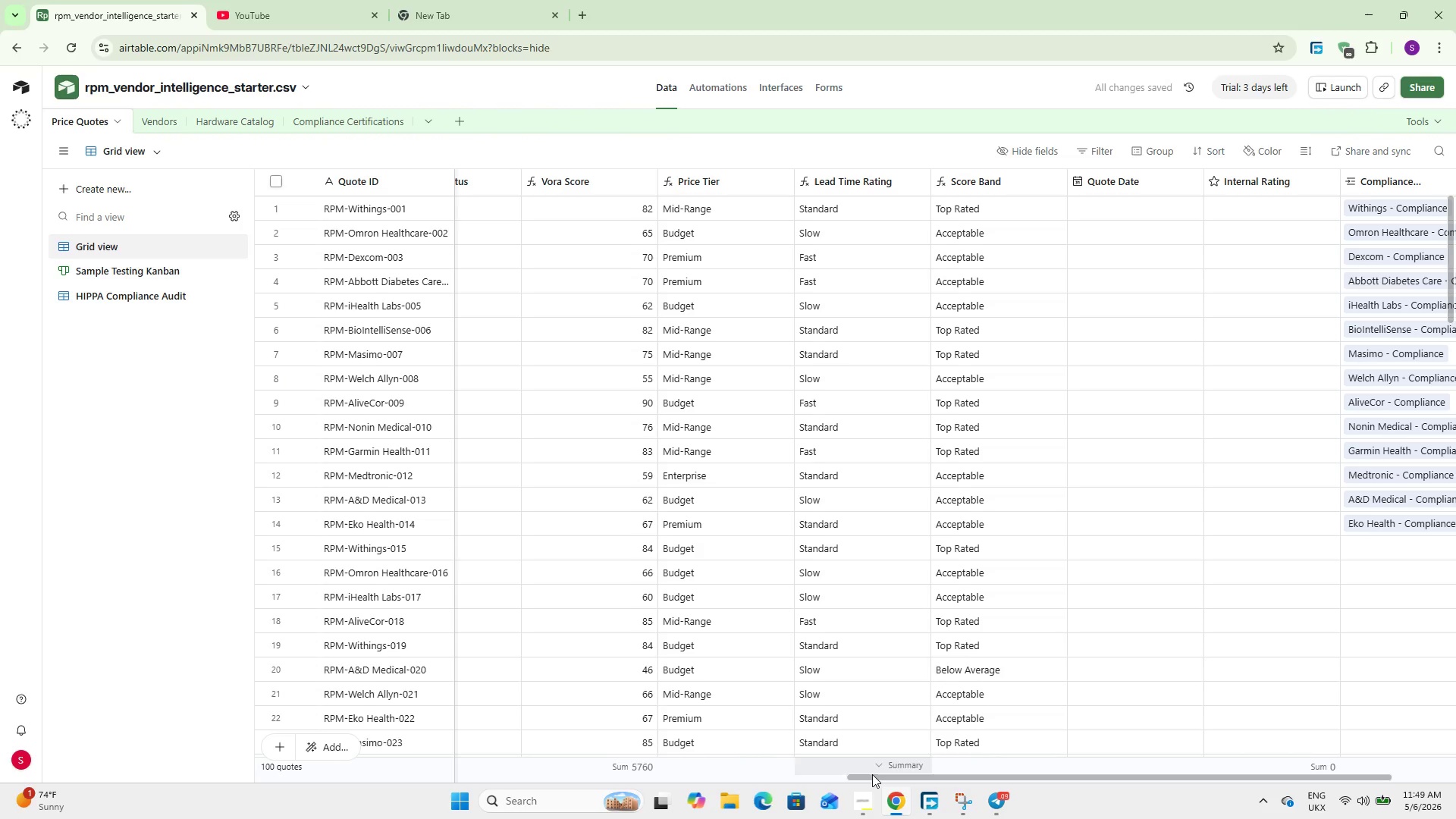 
left_click_drag(start_coordinate=[873, 777], to_coordinate=[514, 761])
 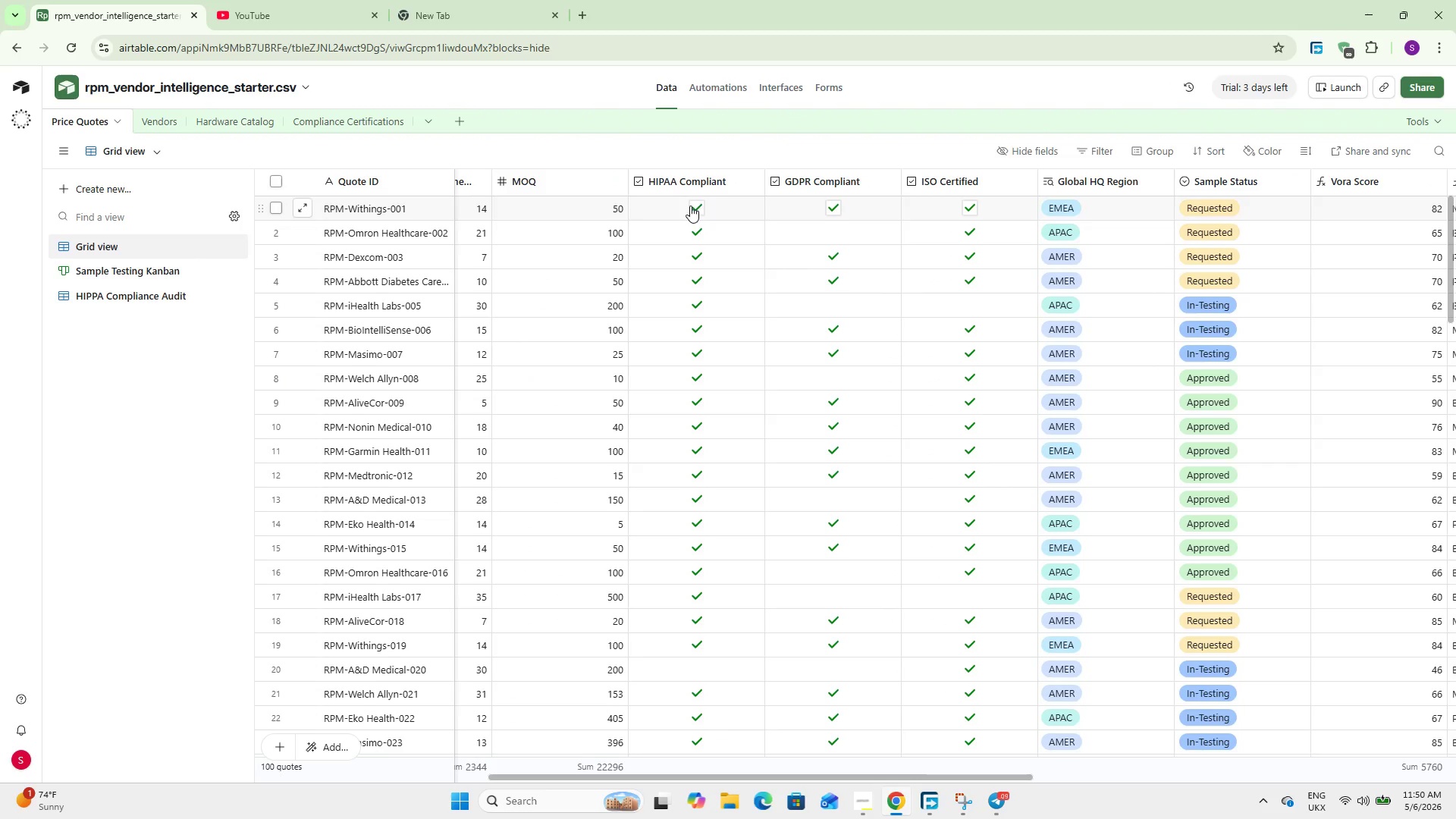 
double_click([692, 180])
 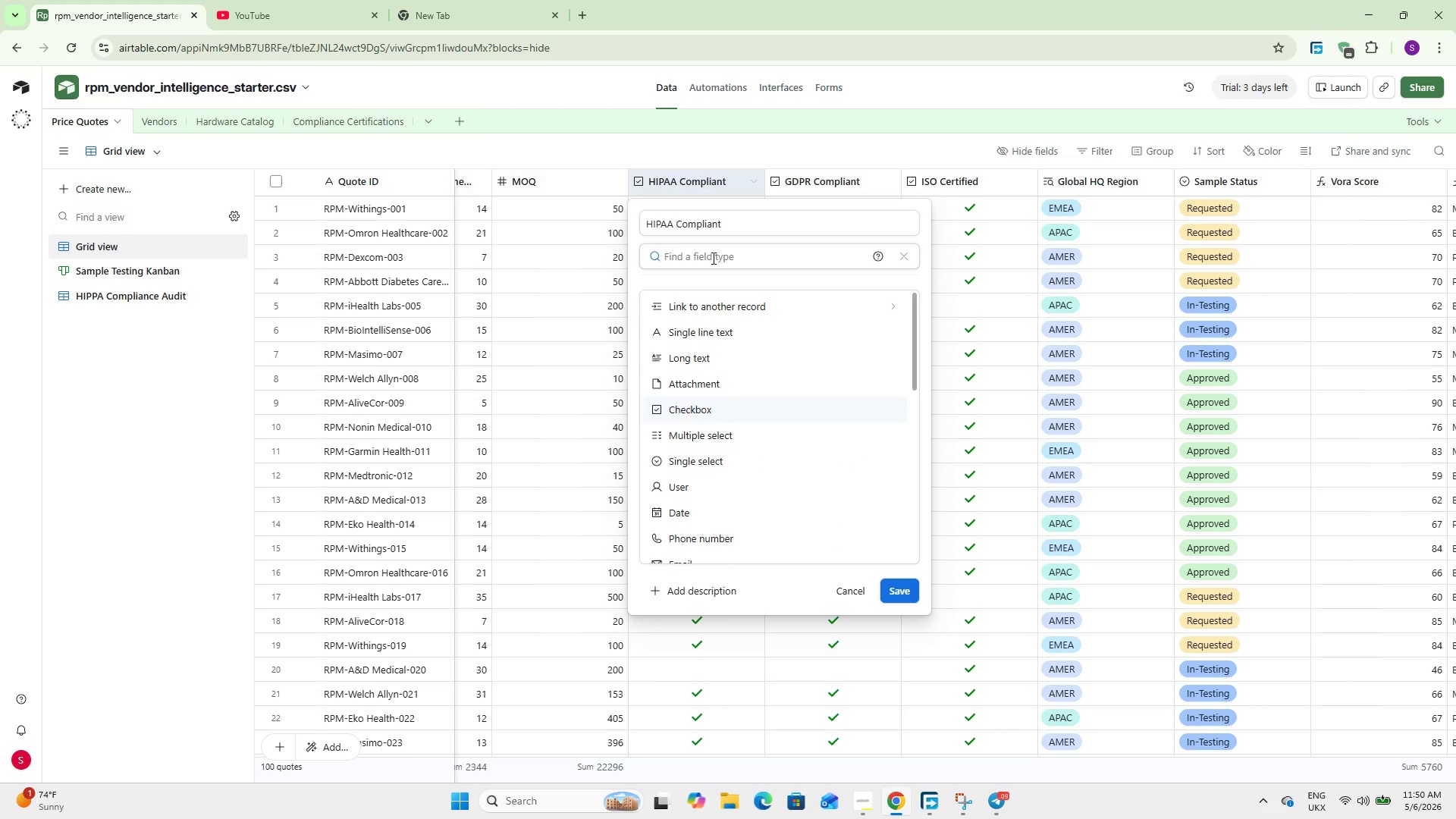 
type(loo)
 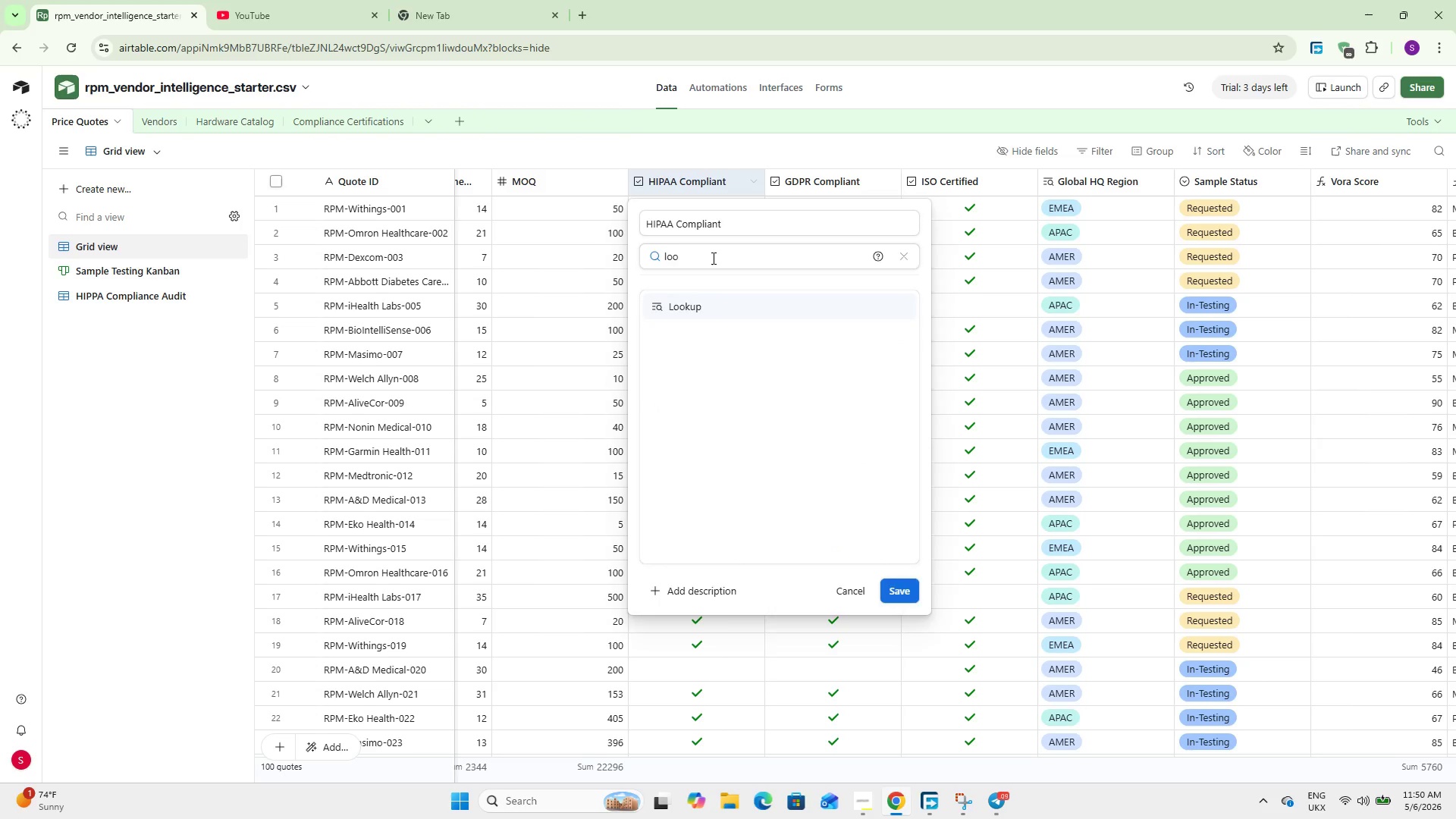 
key(Enter)
 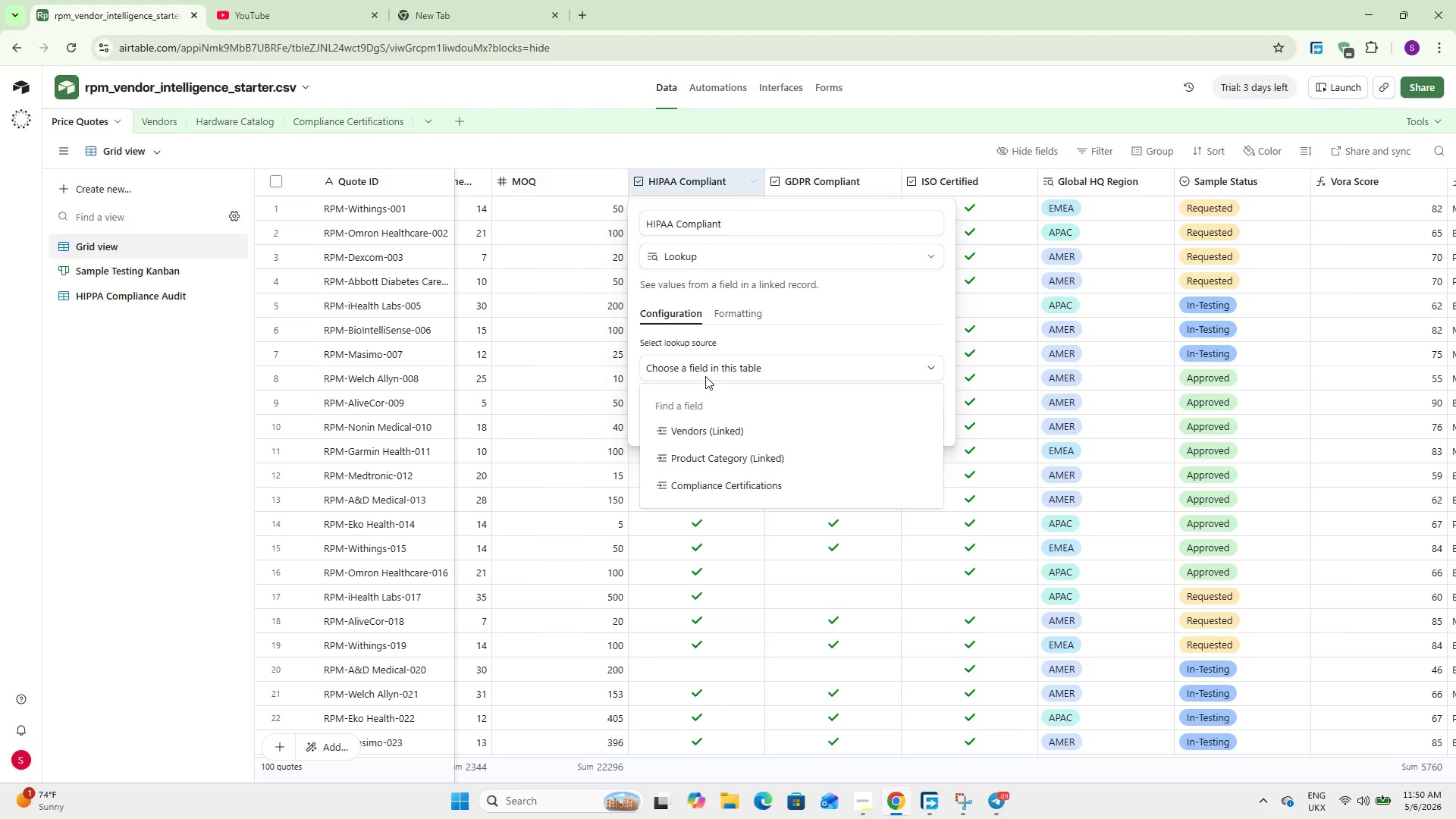 
left_click([730, 492])
 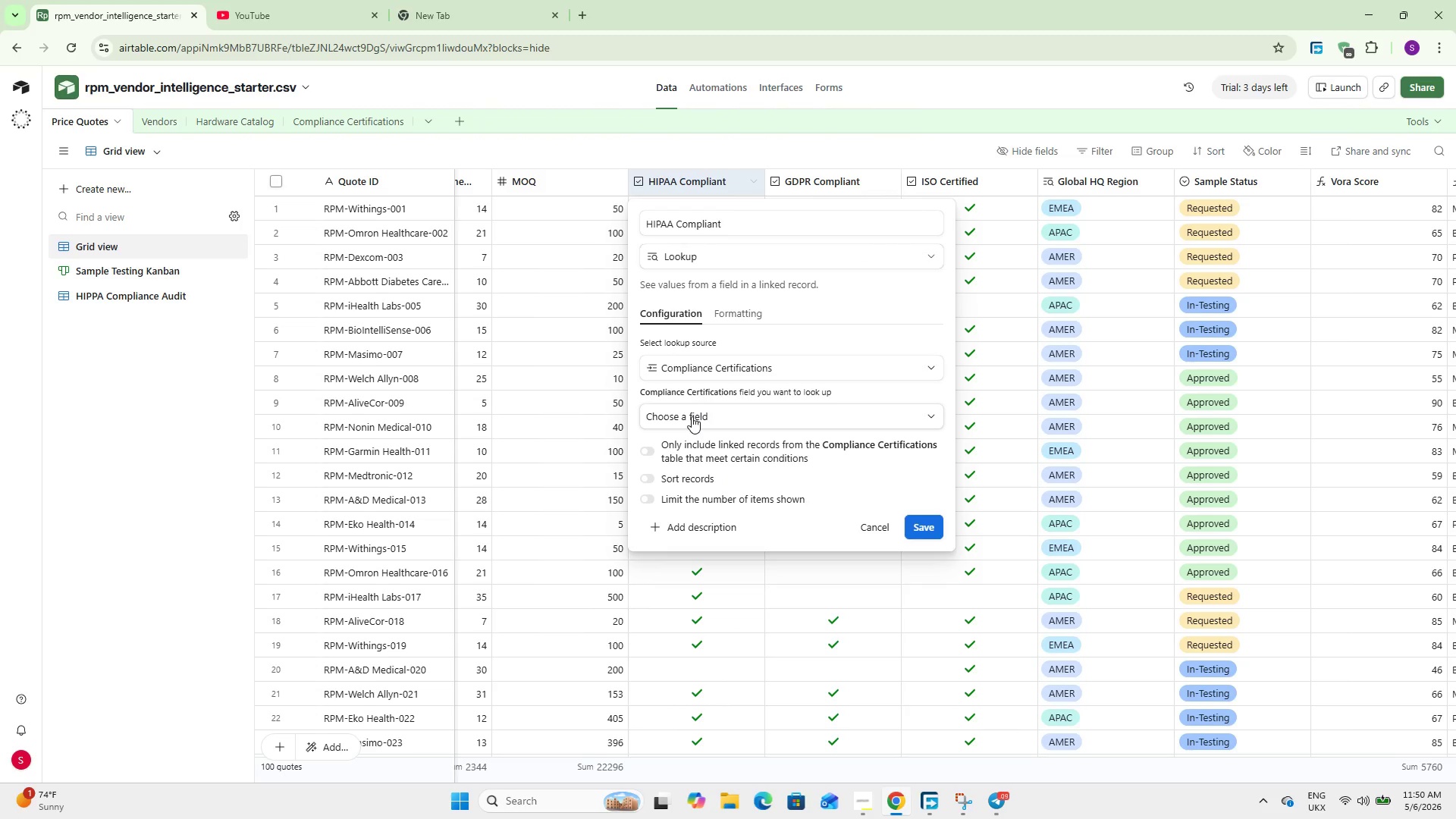 
left_click([692, 416])
 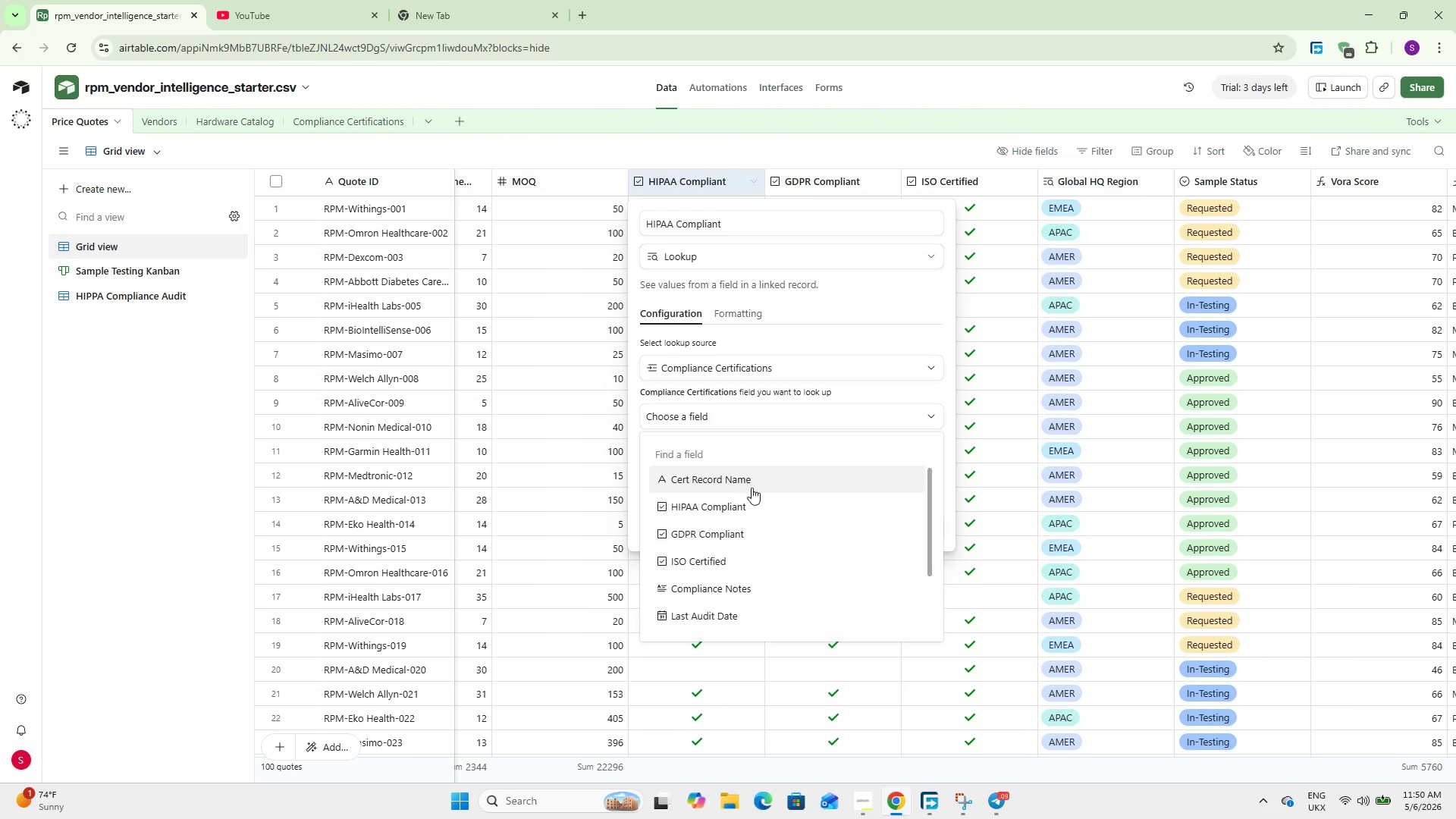 
left_click([752, 507])
 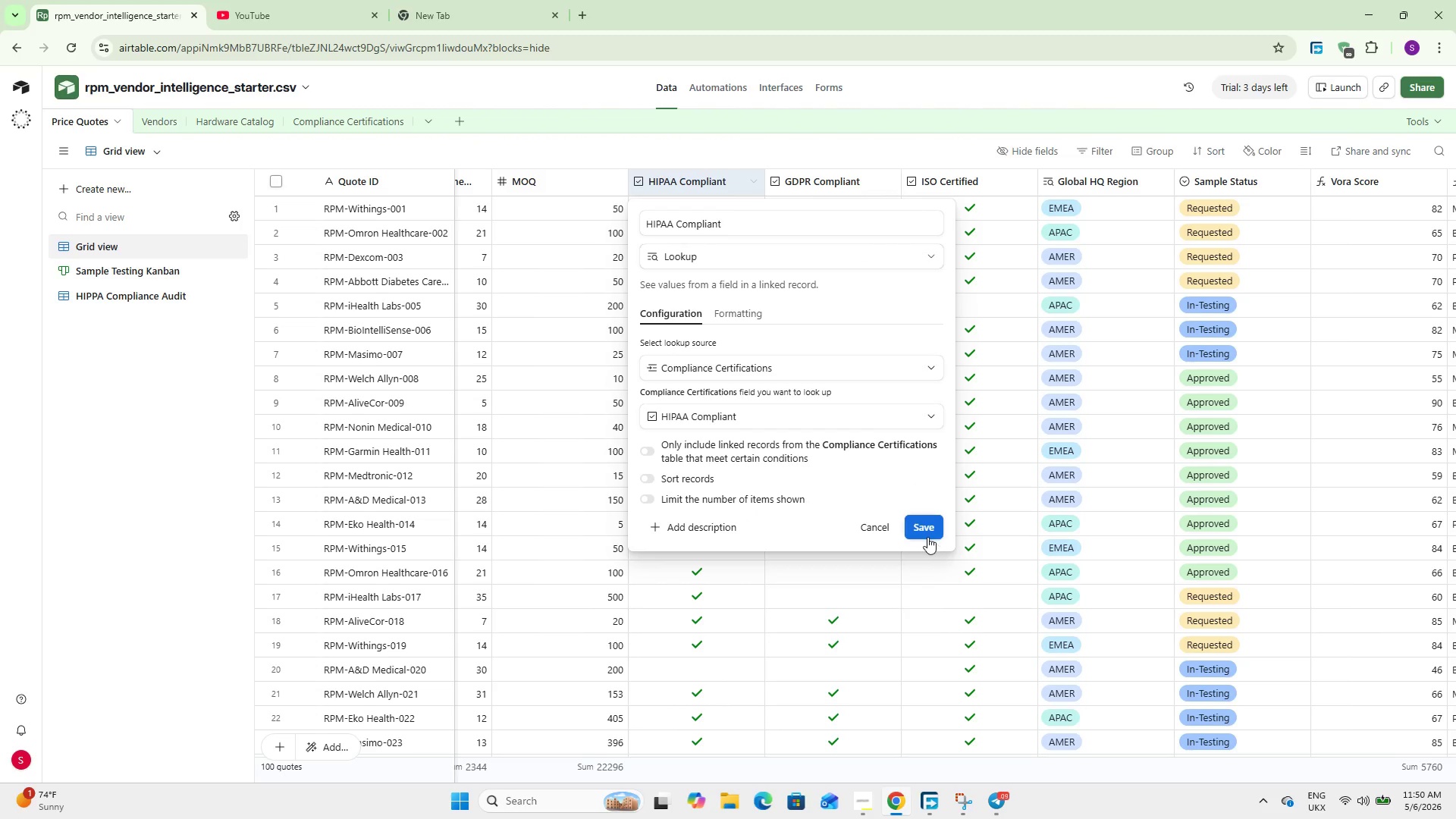 
left_click([925, 533])
 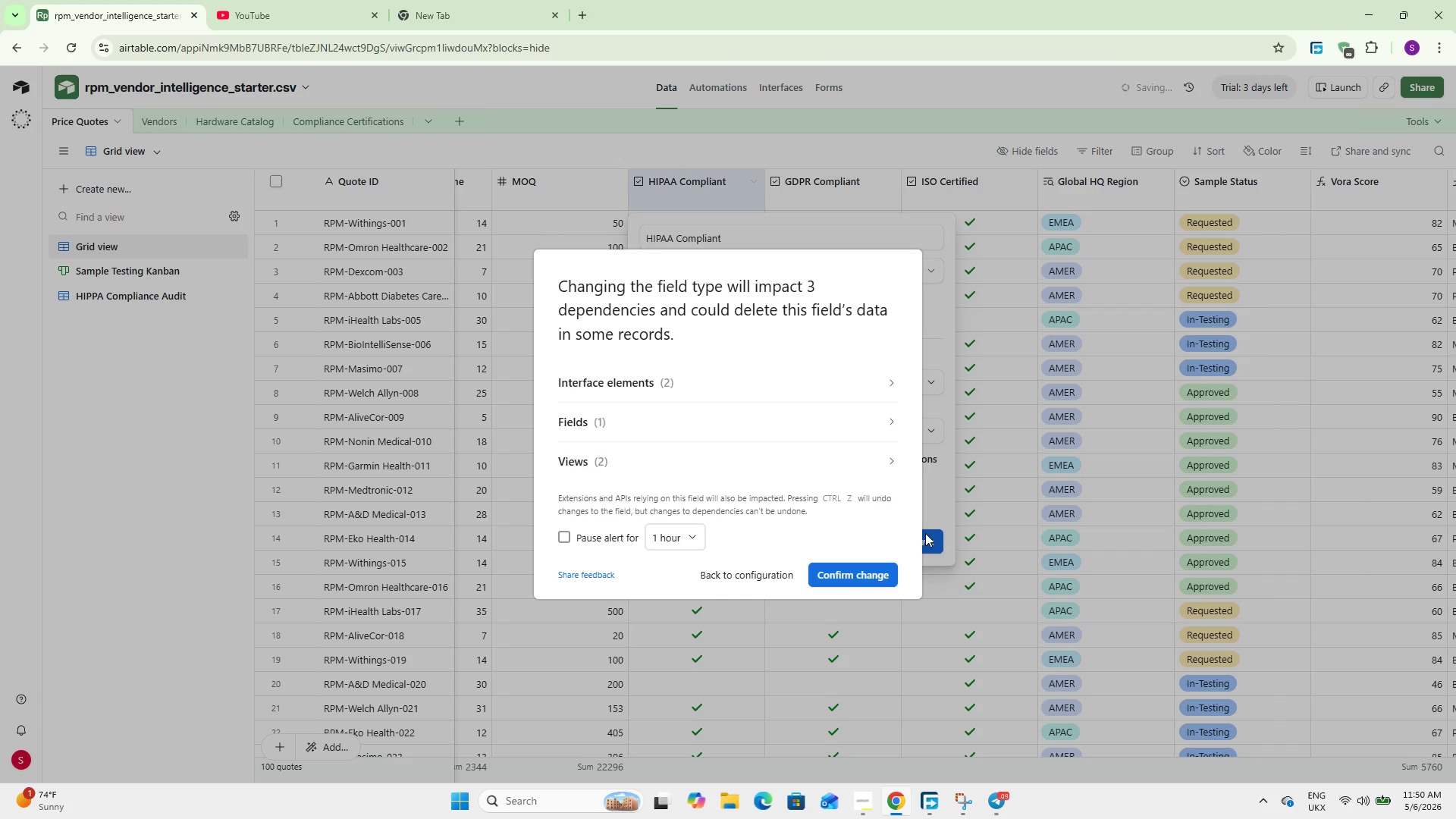 
left_click([864, 569])
 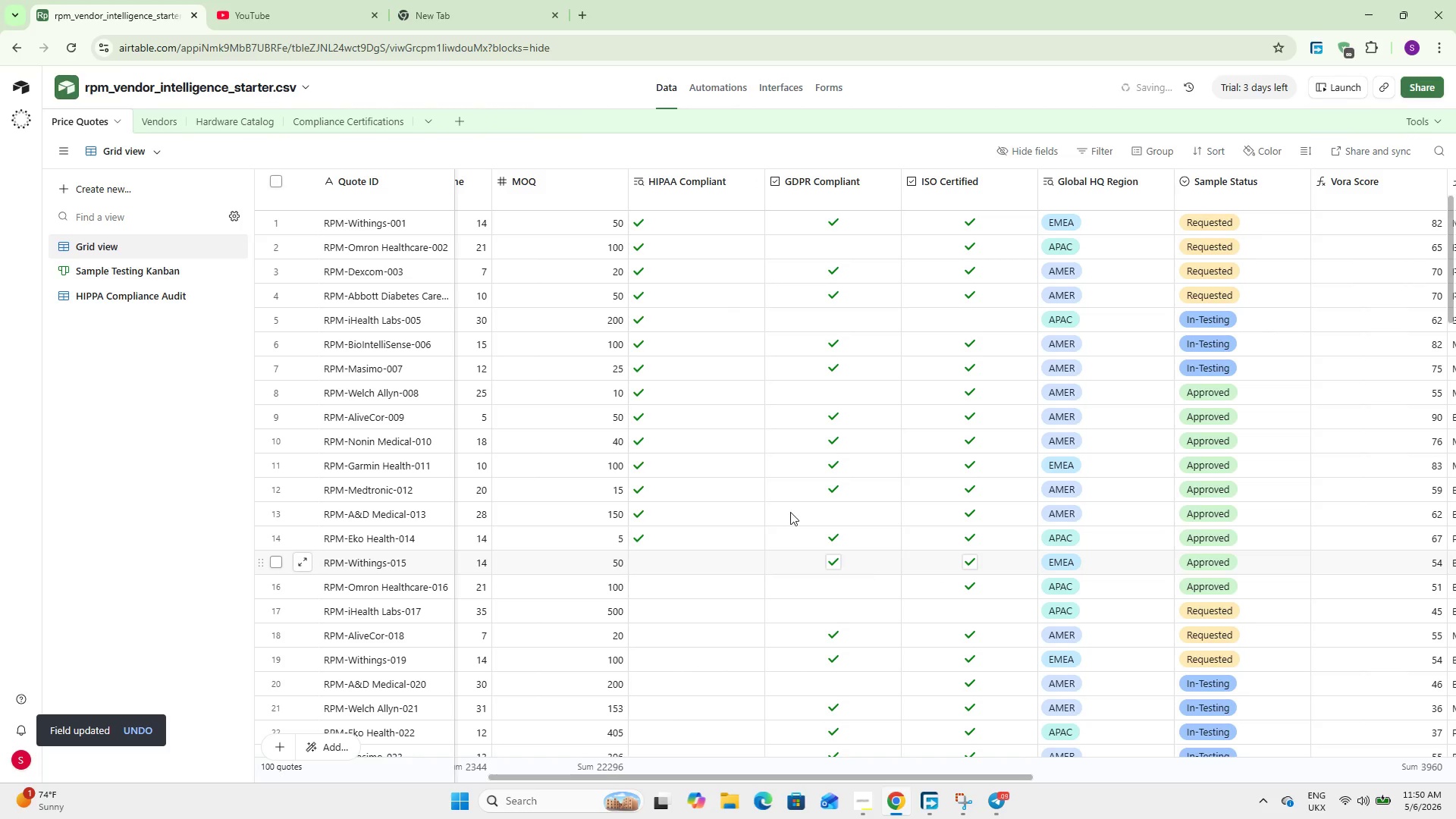 
scroll: coordinate [691, 343], scroll_direction: down, amount: 15.0
 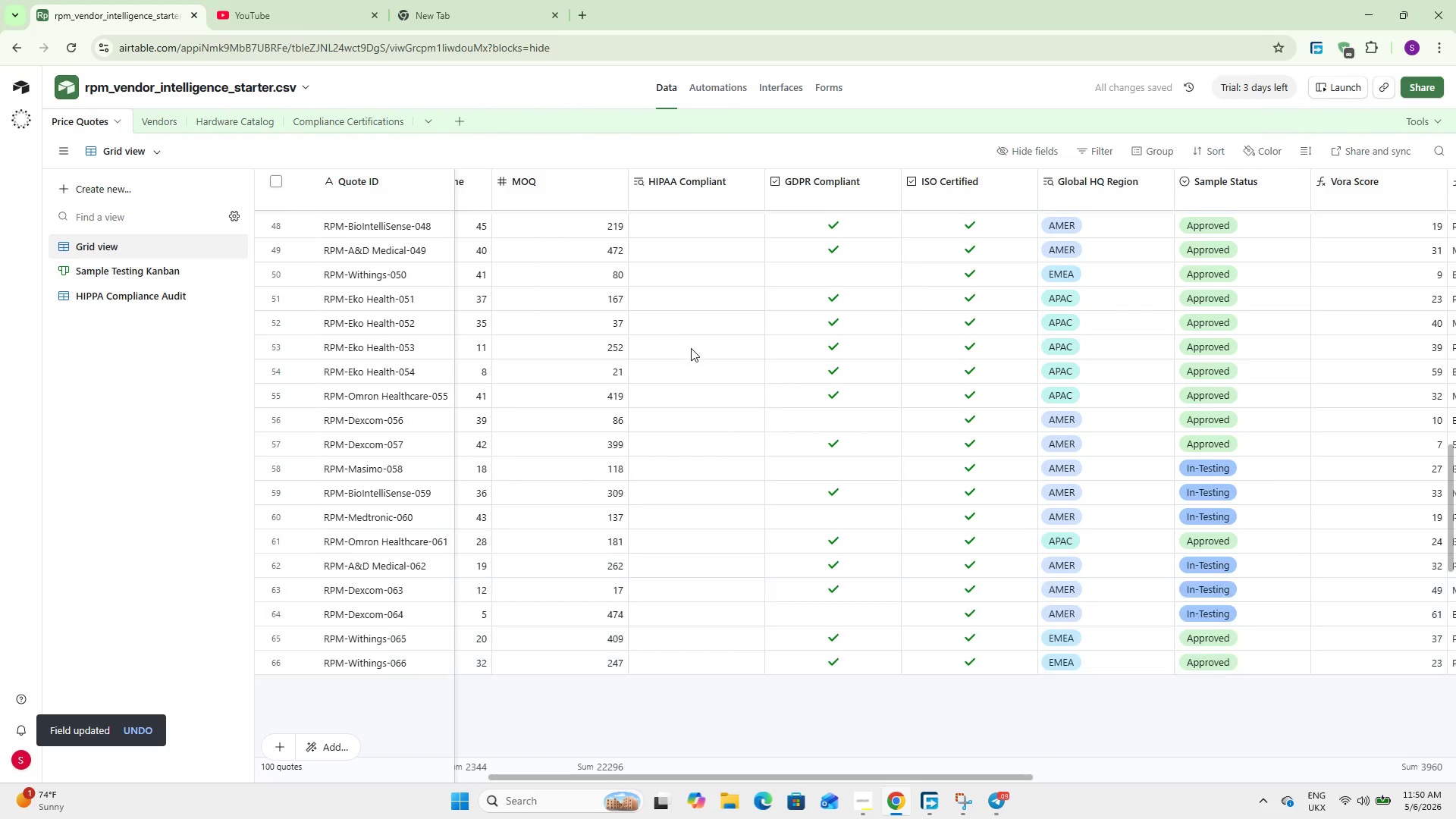 
scroll: coordinate [694, 356], scroll_direction: up, amount: 22.0
 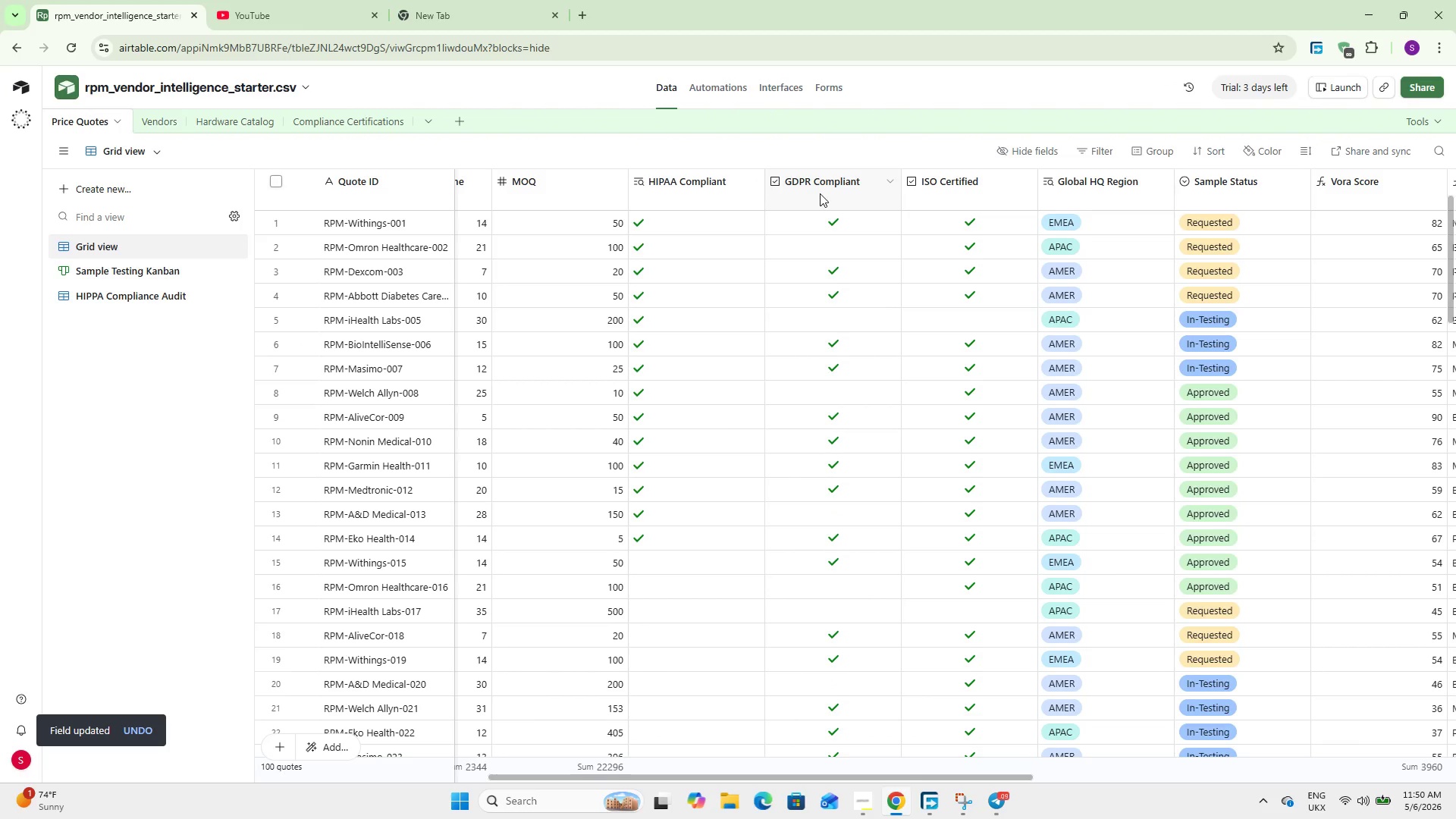 
left_click([811, 198])
 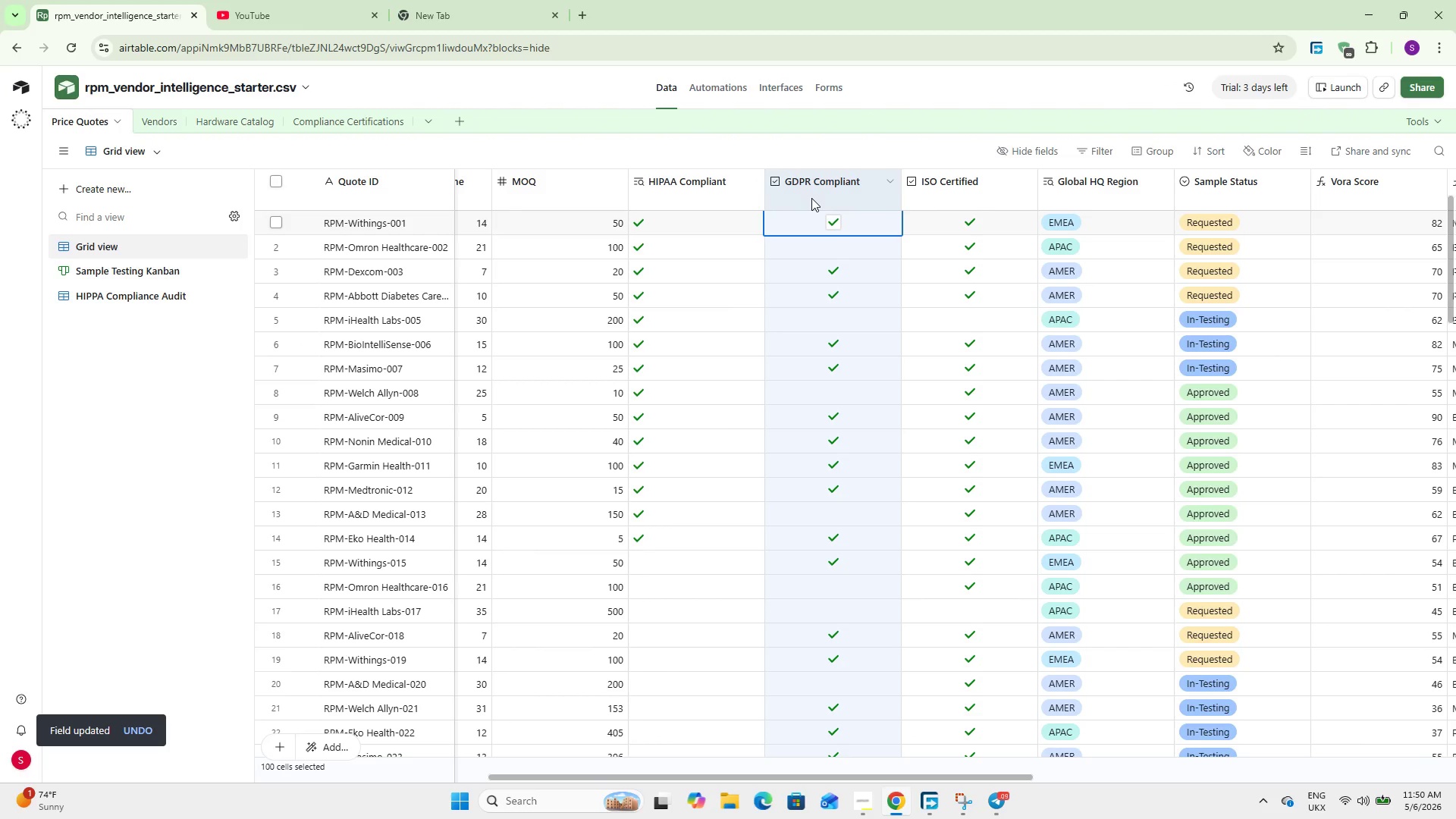 
key(Control+C)
 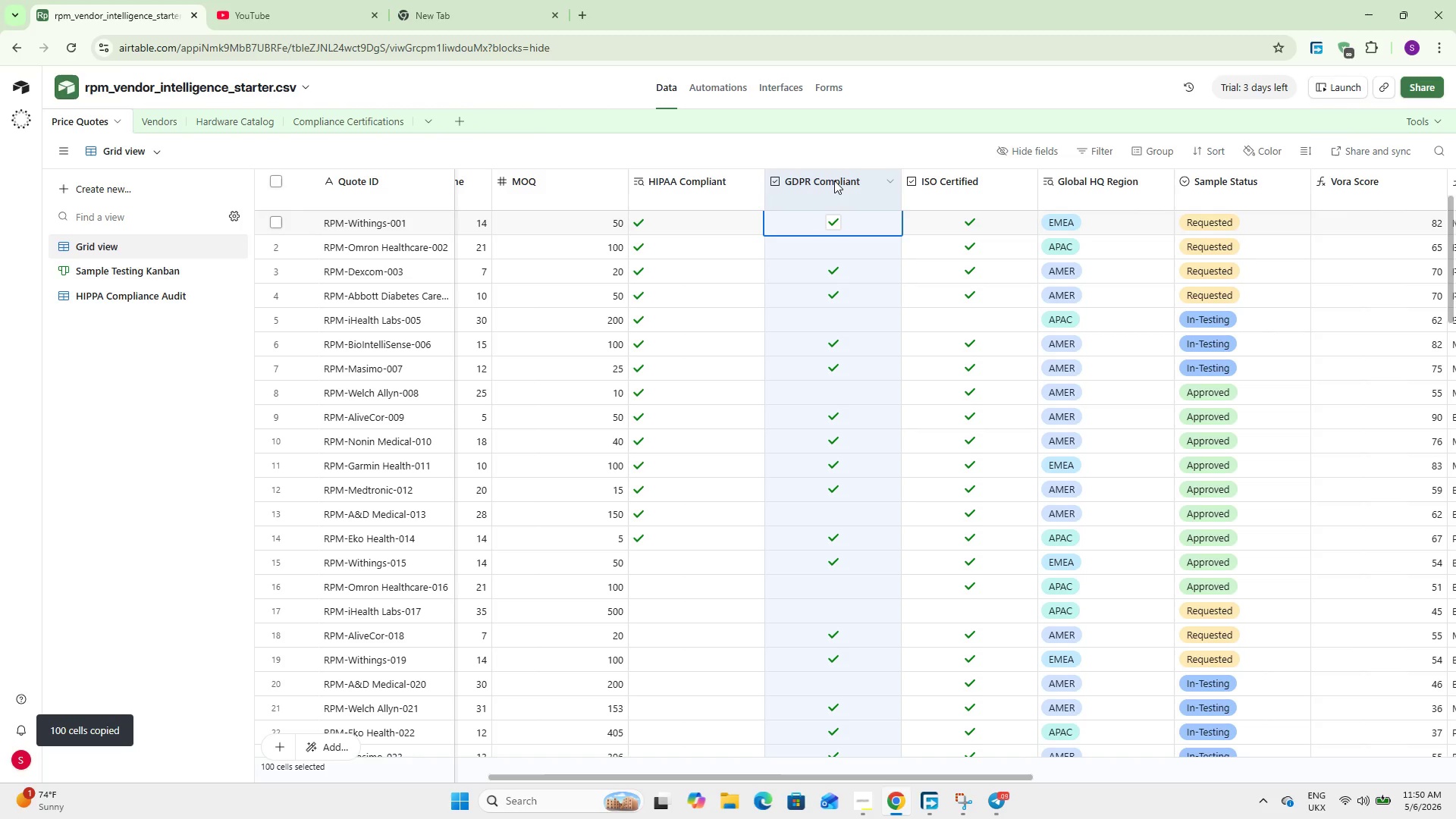 
left_click([834, 180])
 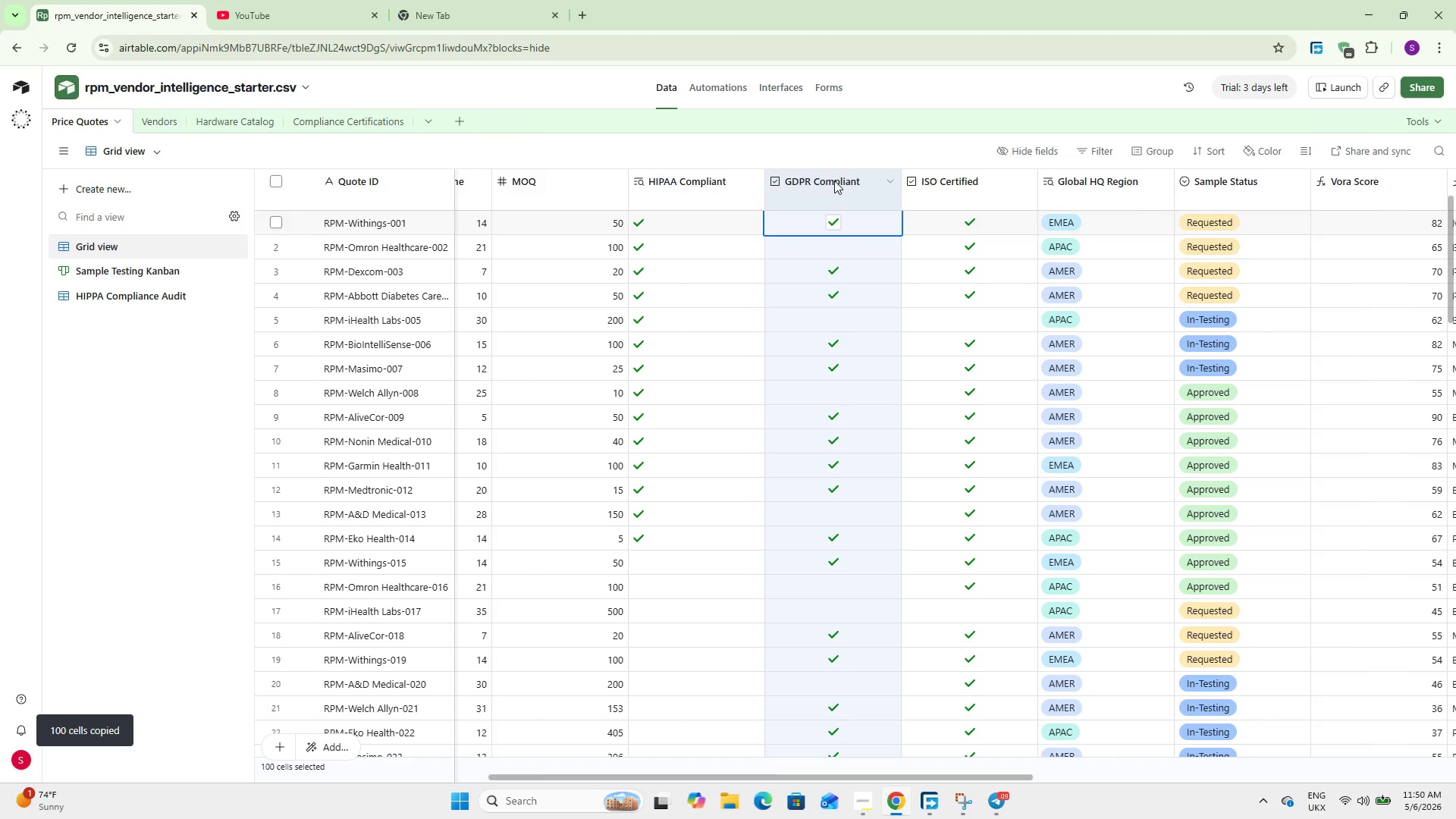 
double_click([834, 180])
 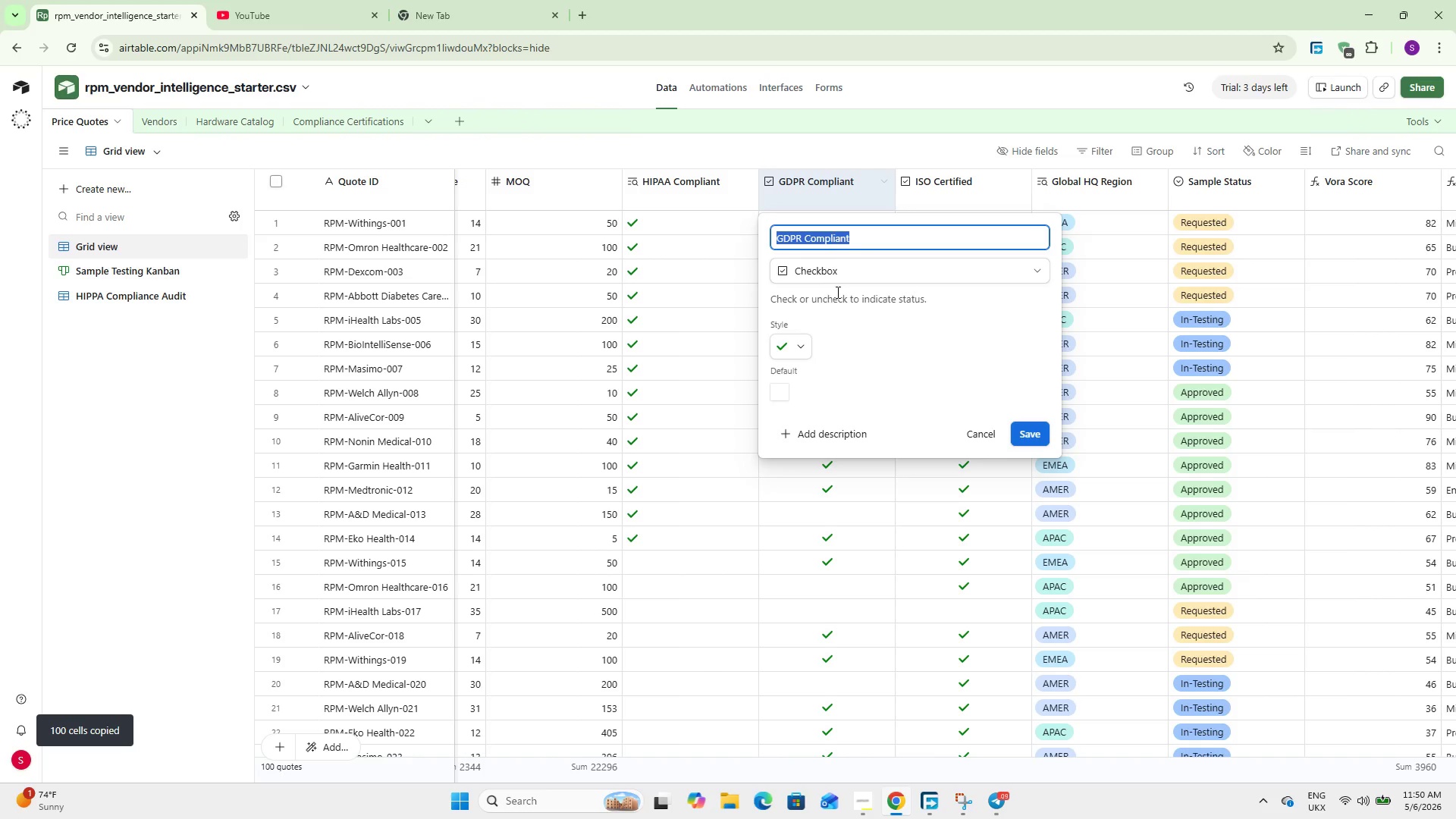 
left_click([695, 318])
 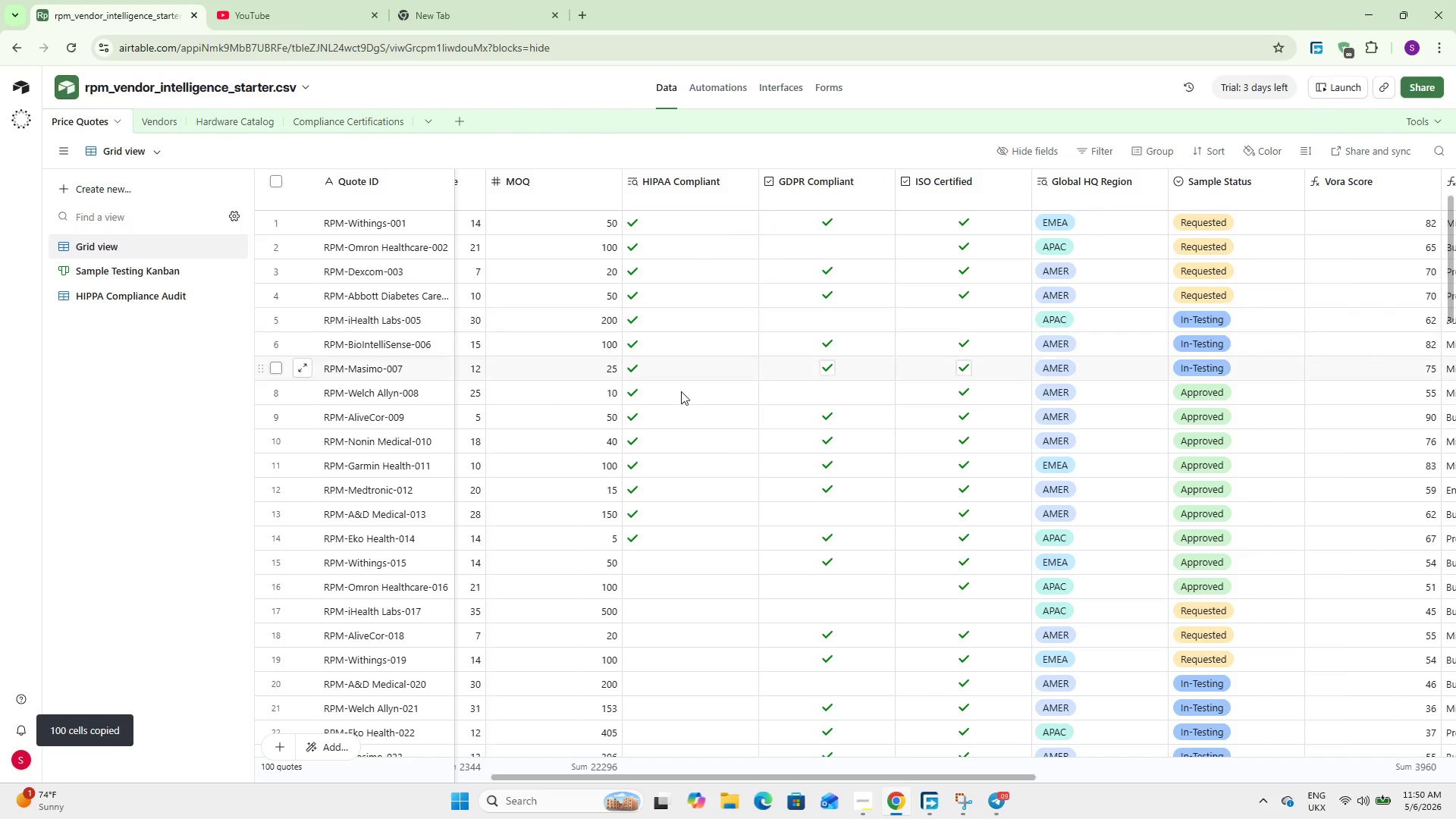 
left_click([681, 391])
 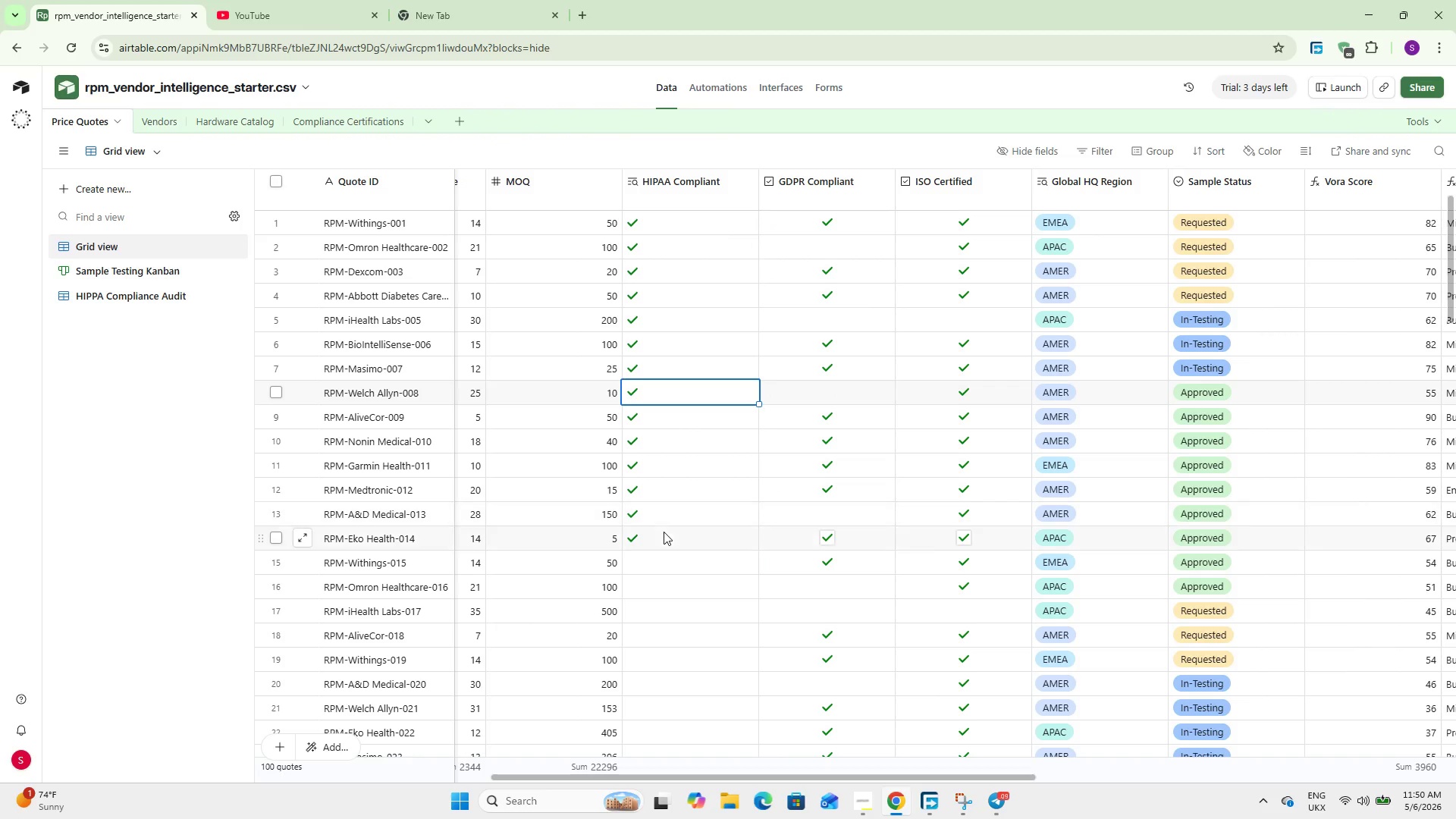 
double_click([665, 557])
 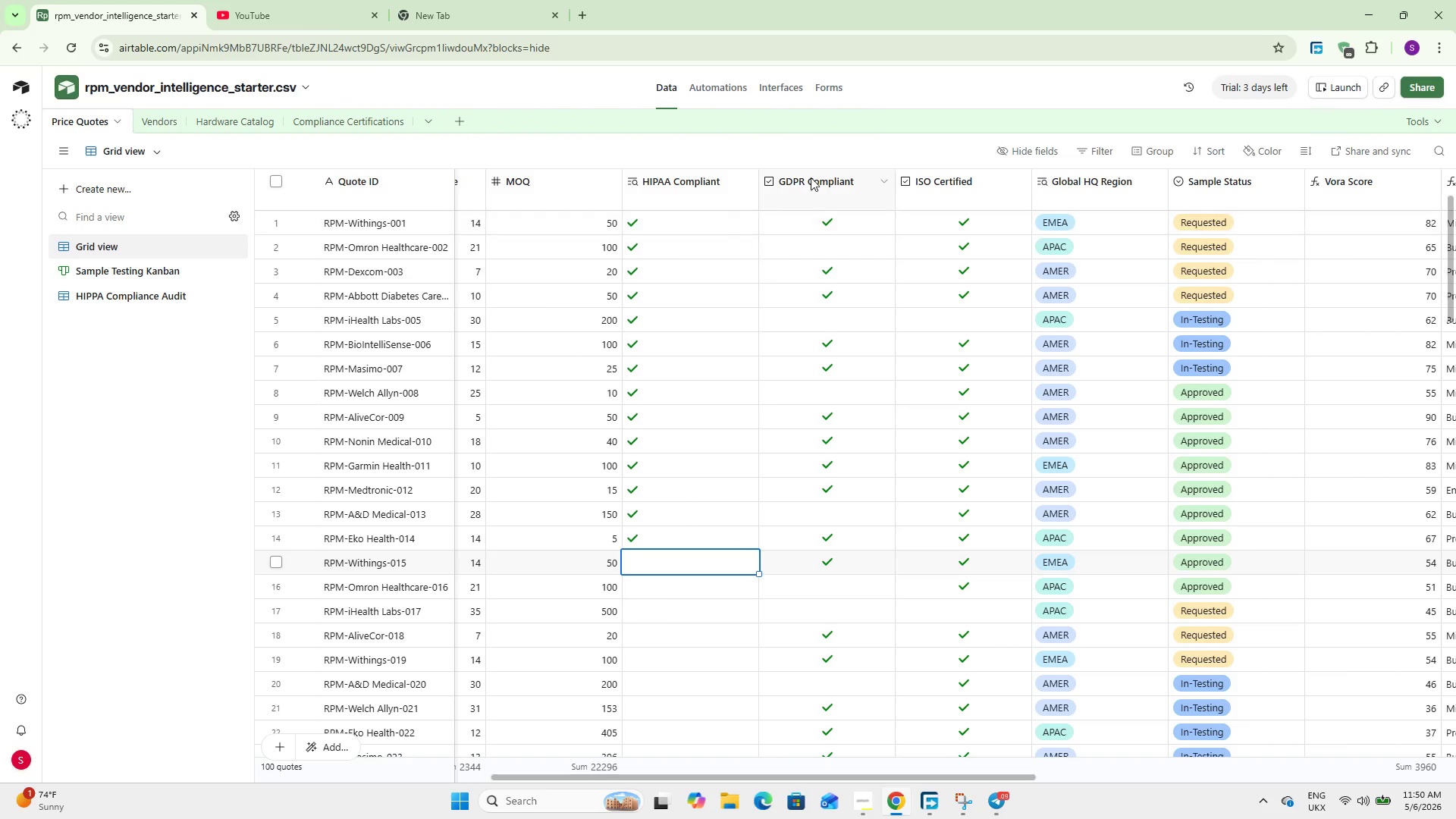 
left_click([808, 183])
 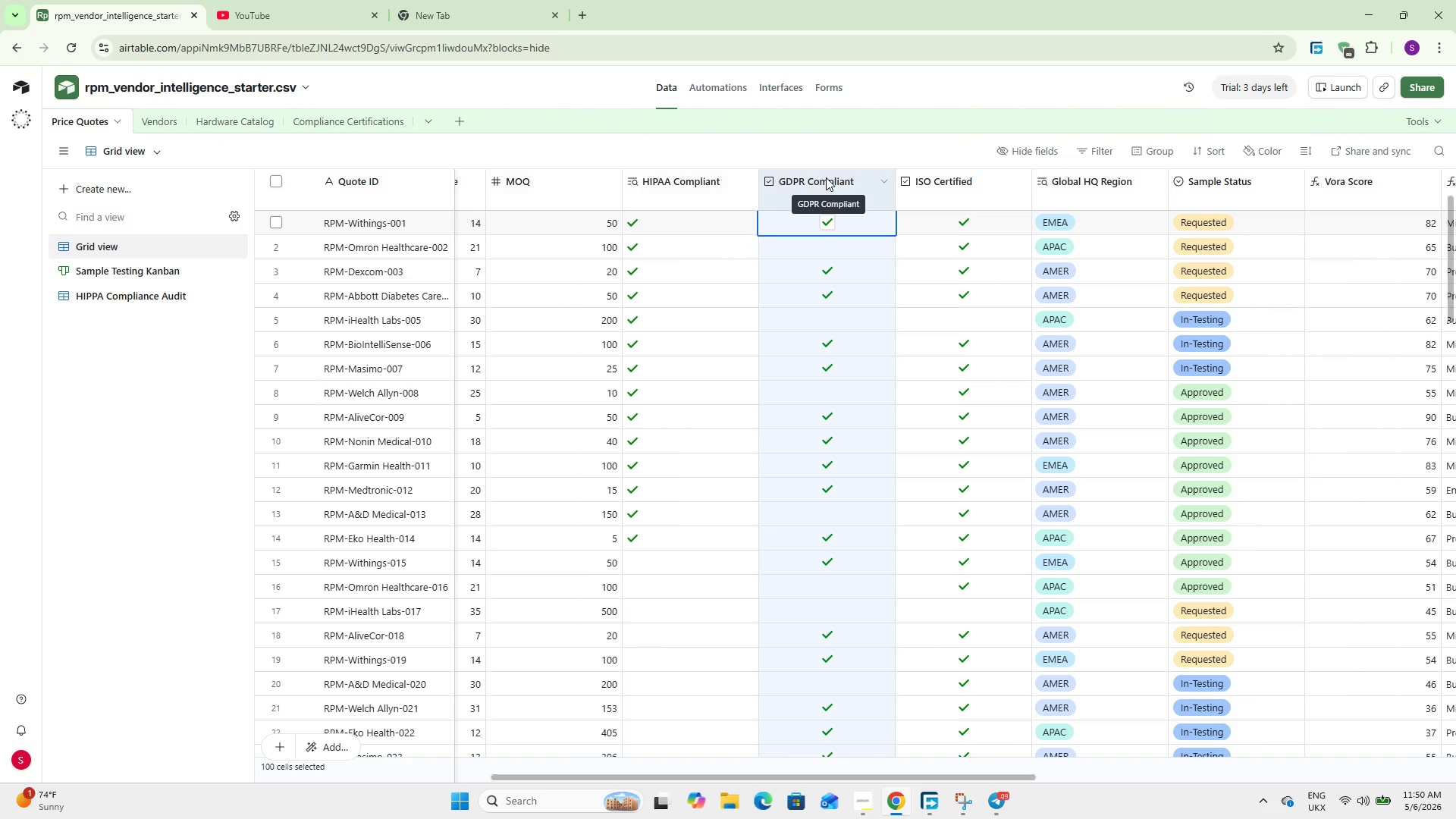 
double_click([826, 177])
 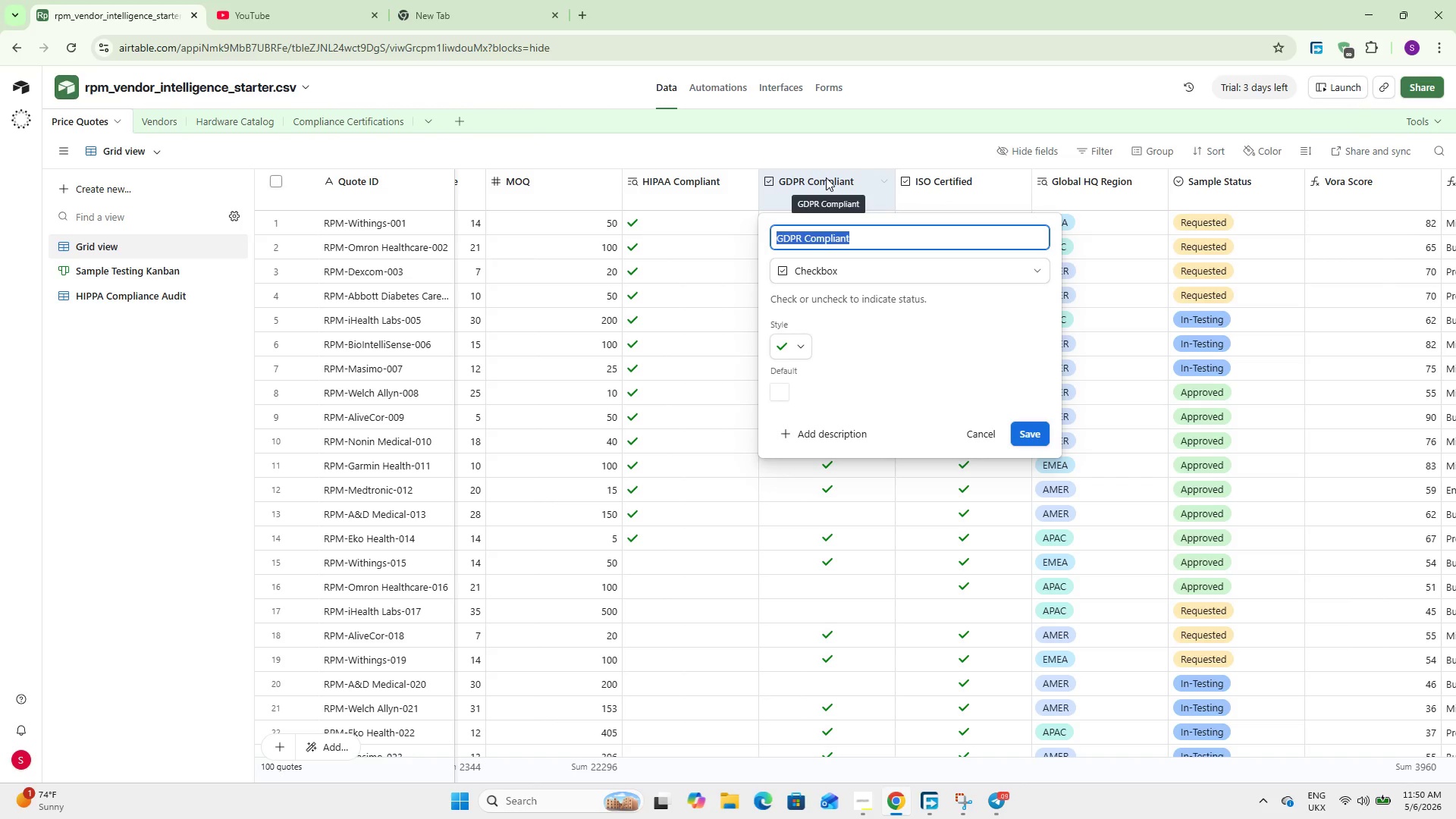 
left_click([703, 149])
 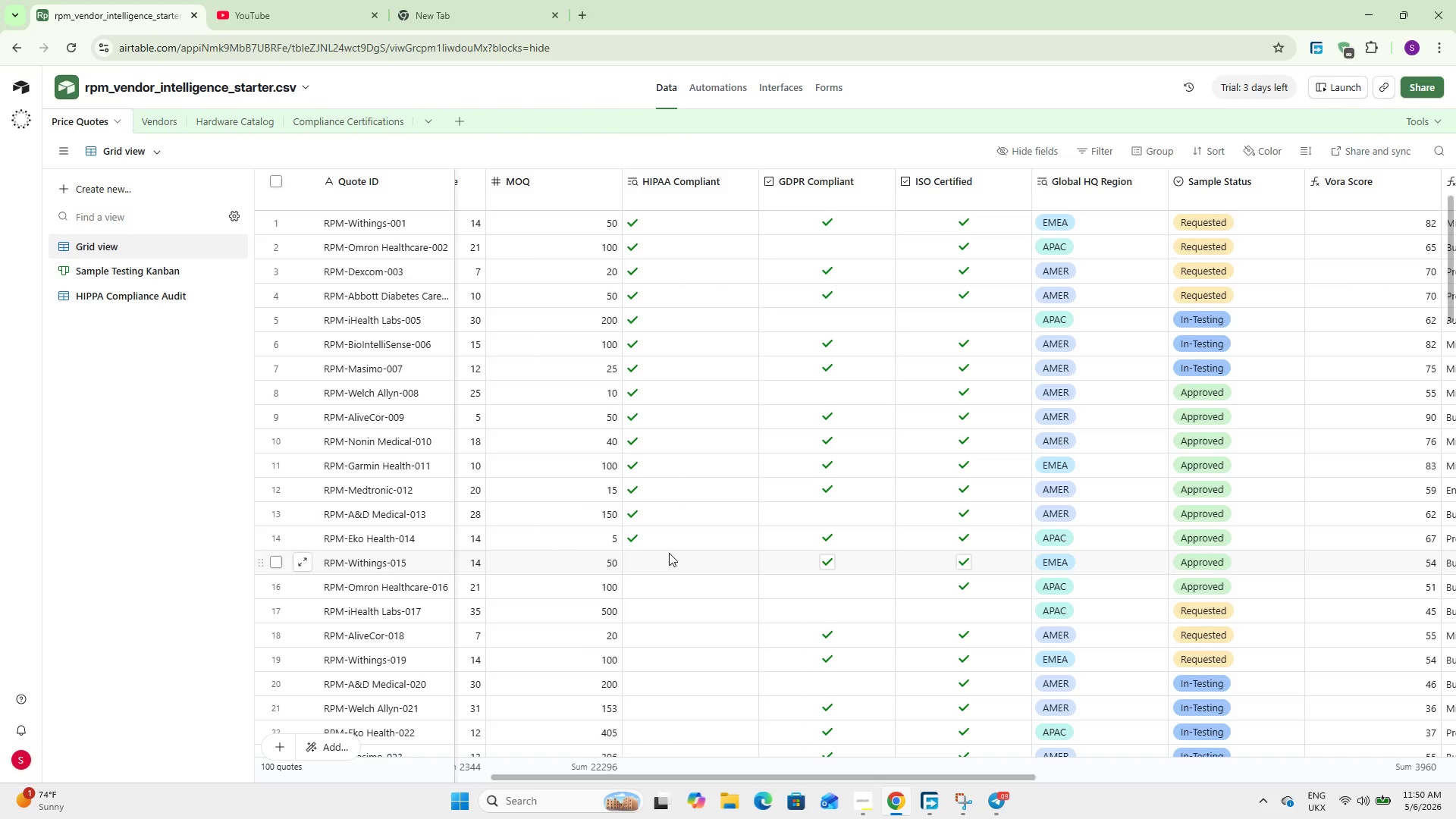 
scroll: coordinate [779, 431], scroll_direction: down, amount: 14.0
 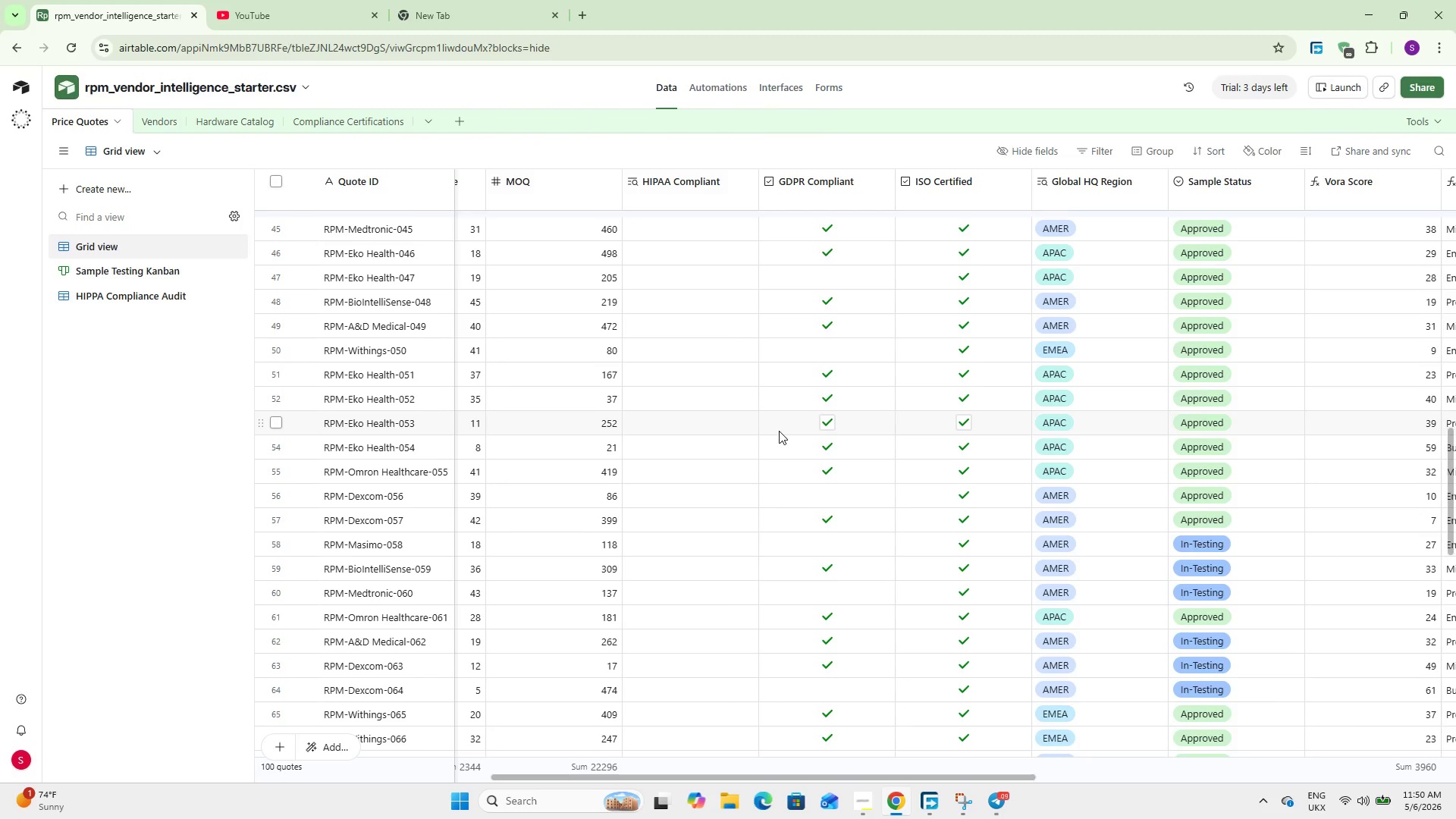 
scroll: coordinate [803, 424], scroll_direction: up, amount: 22.0
 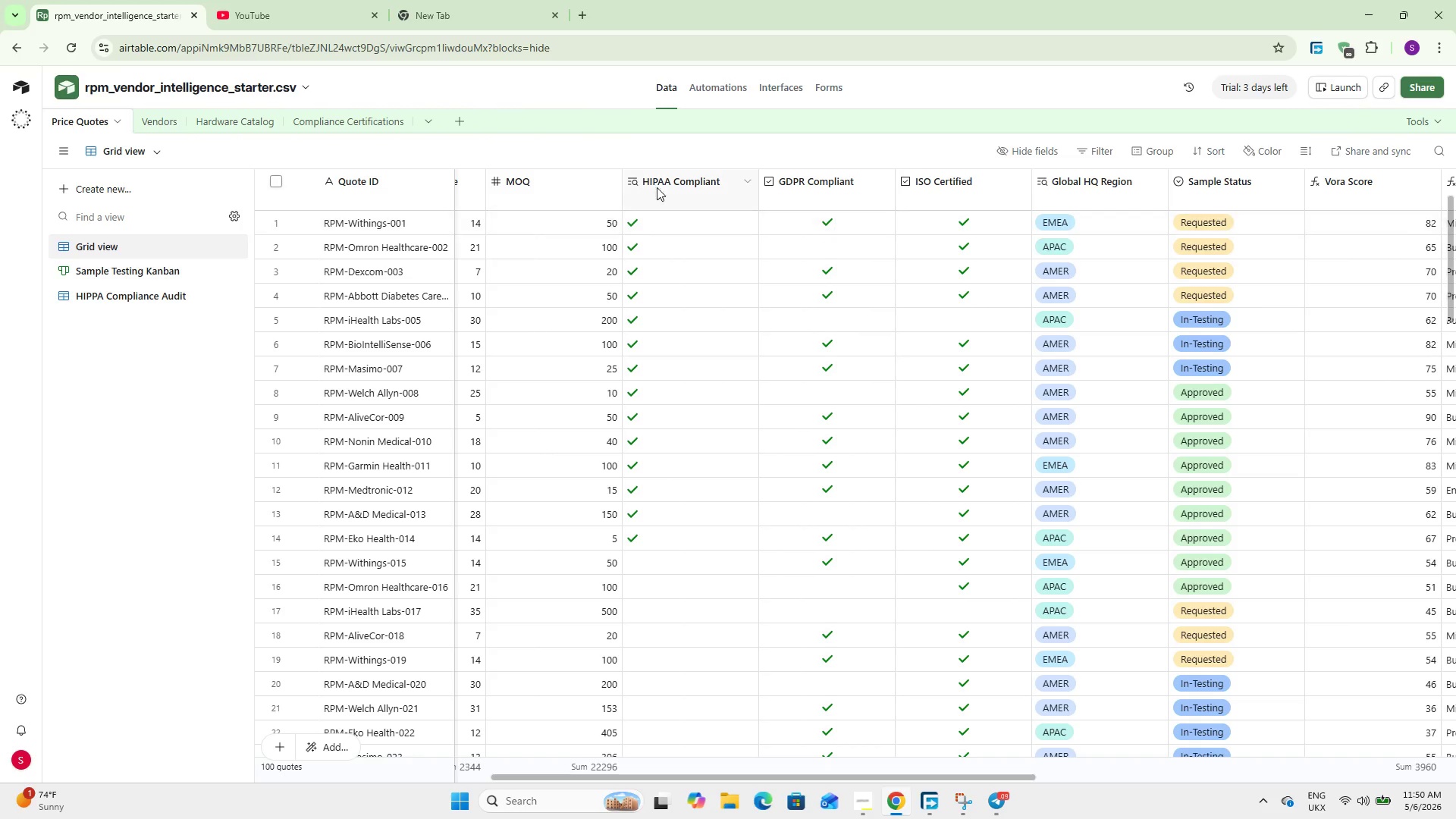 
double_click([660, 178])
 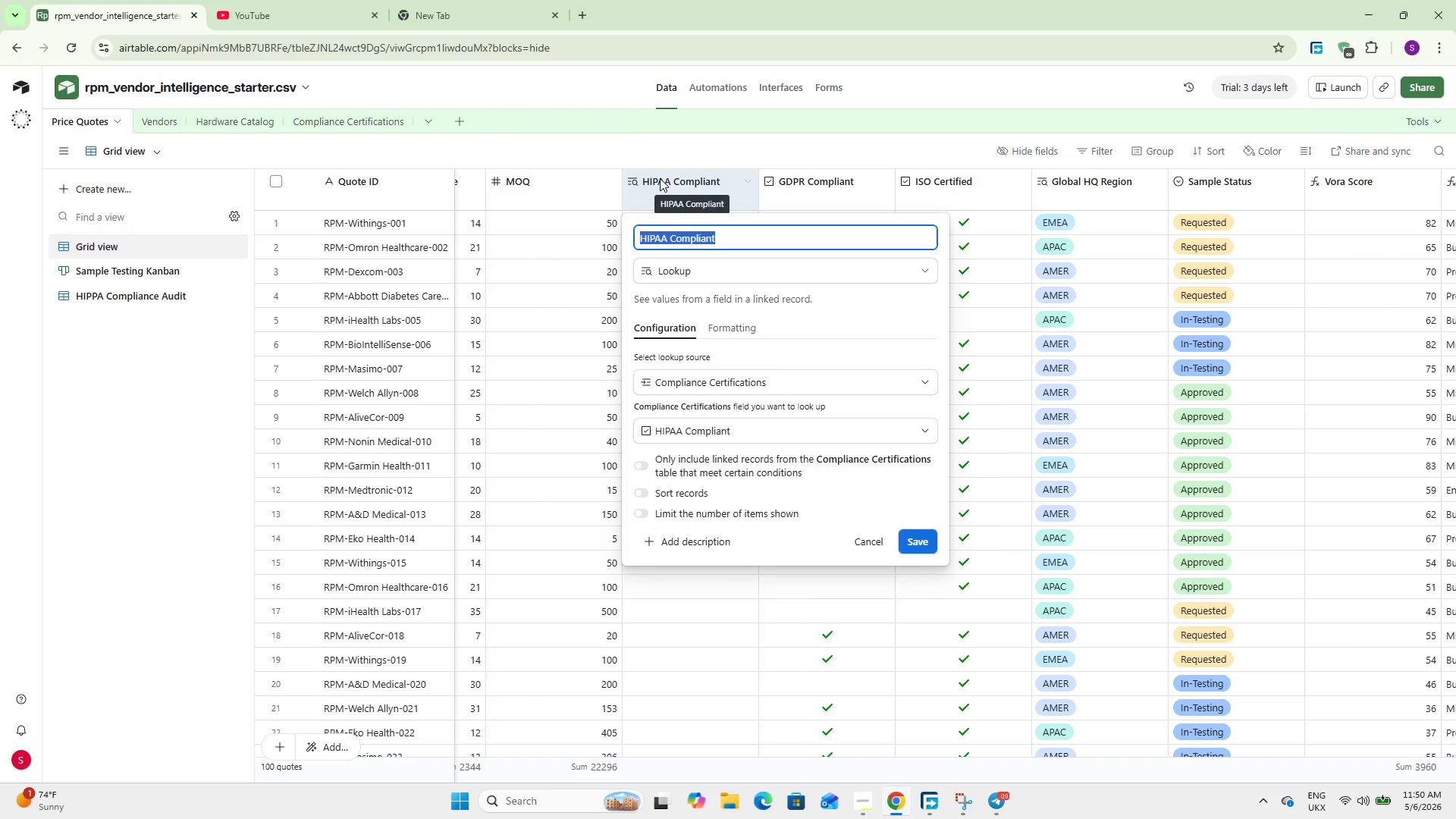 
left_click([660, 178])
 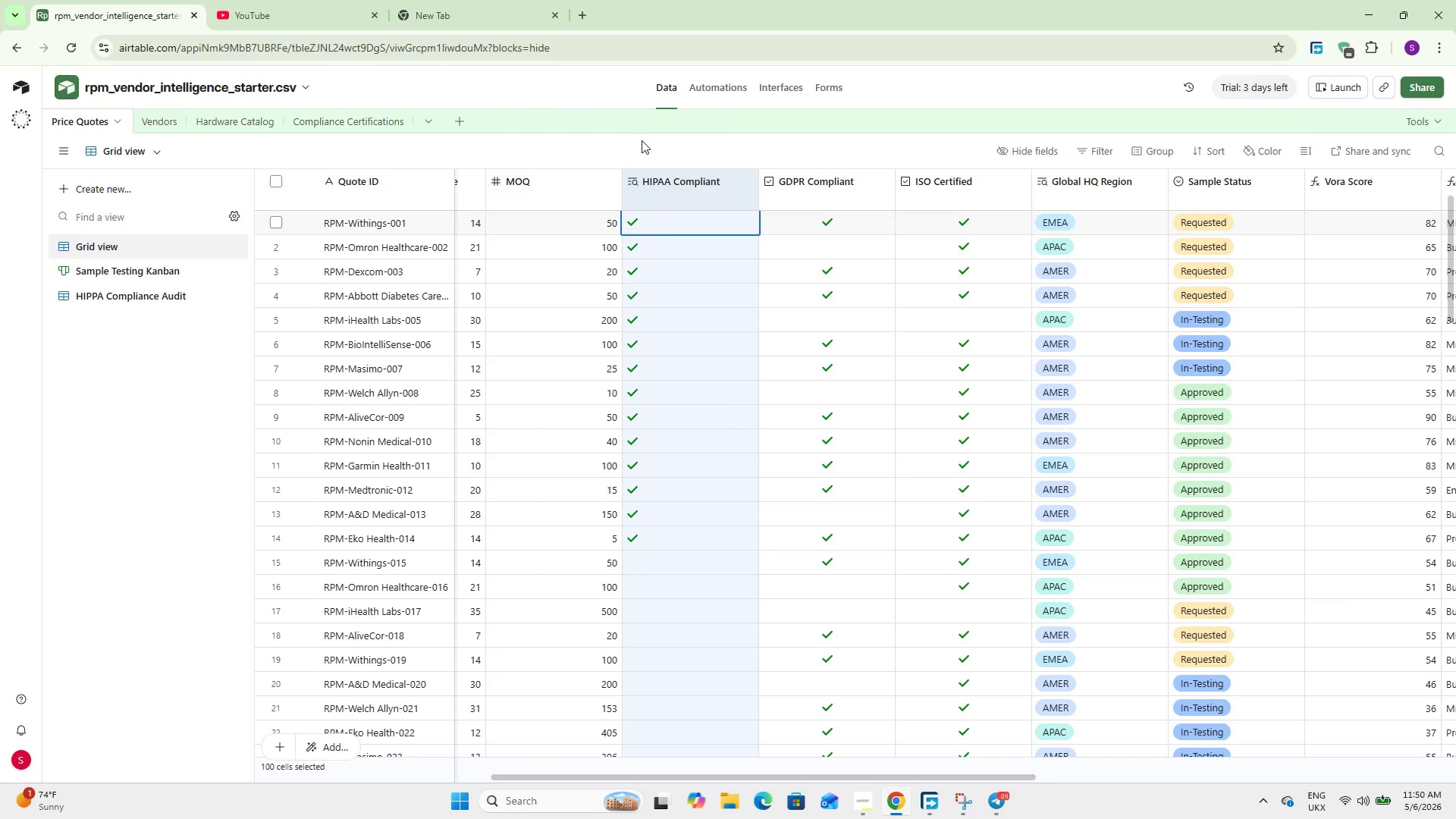 
left_click([642, 140])
 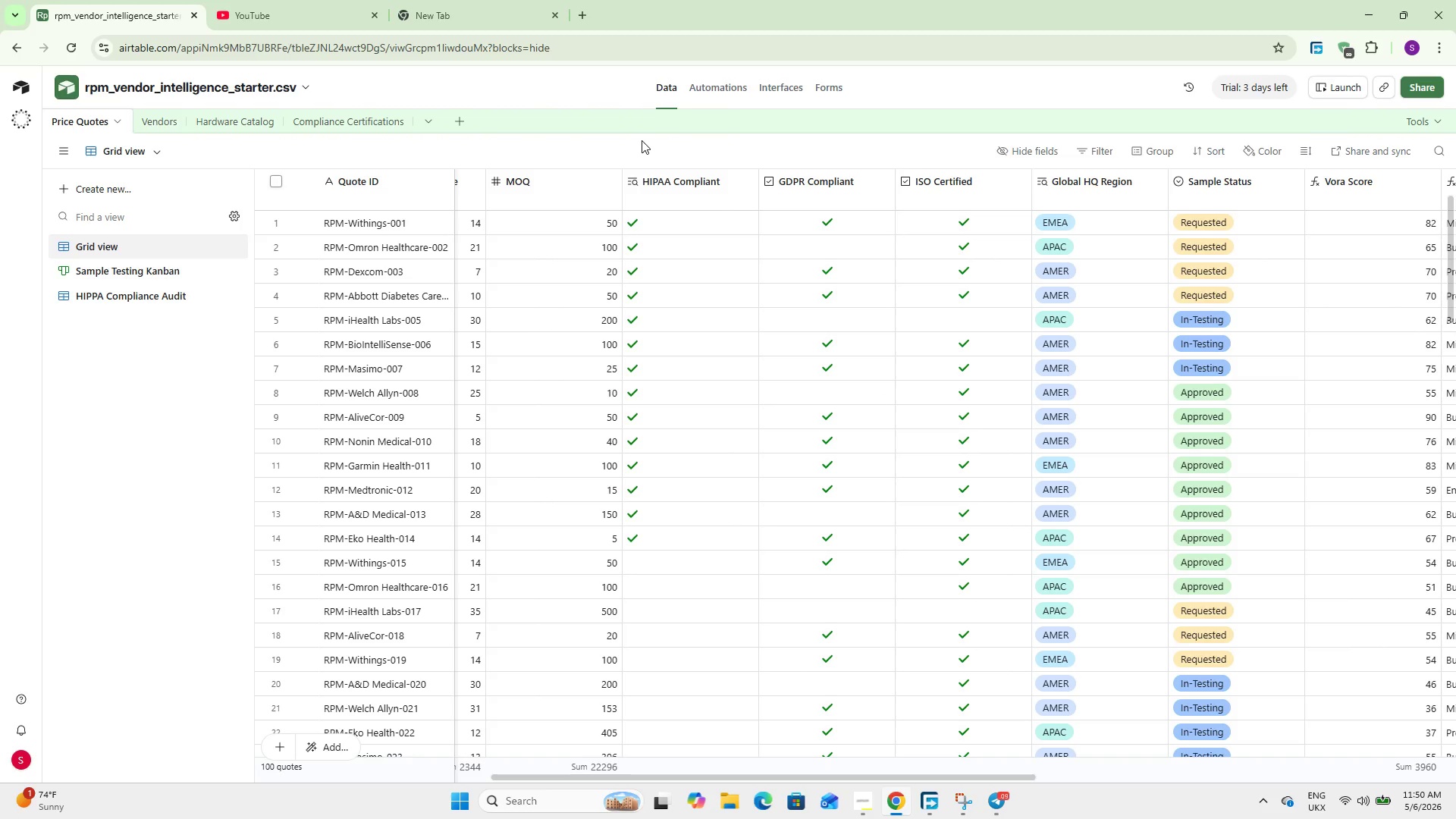 
key(Control+Z)
 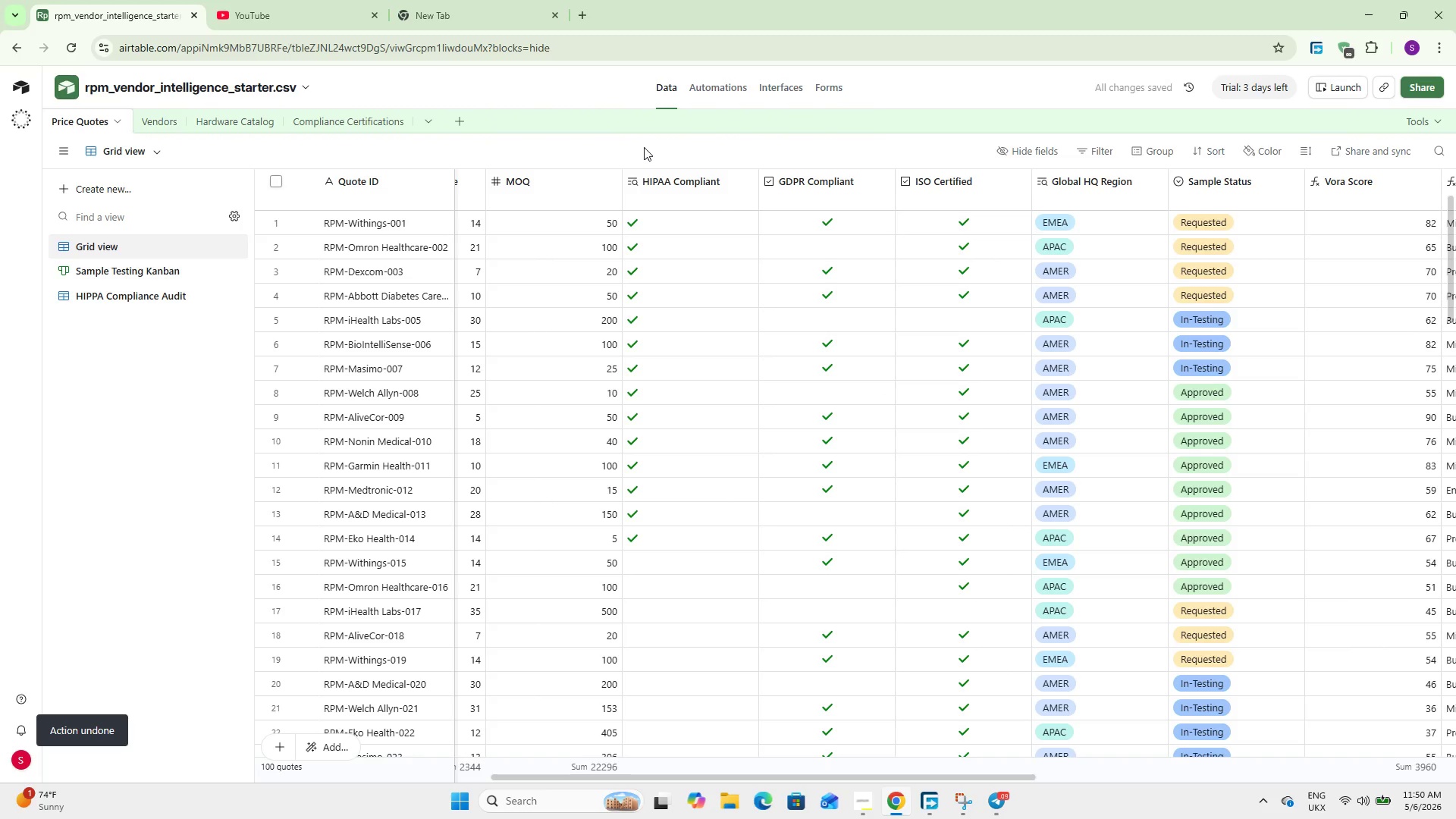 
key(Control+Z)
 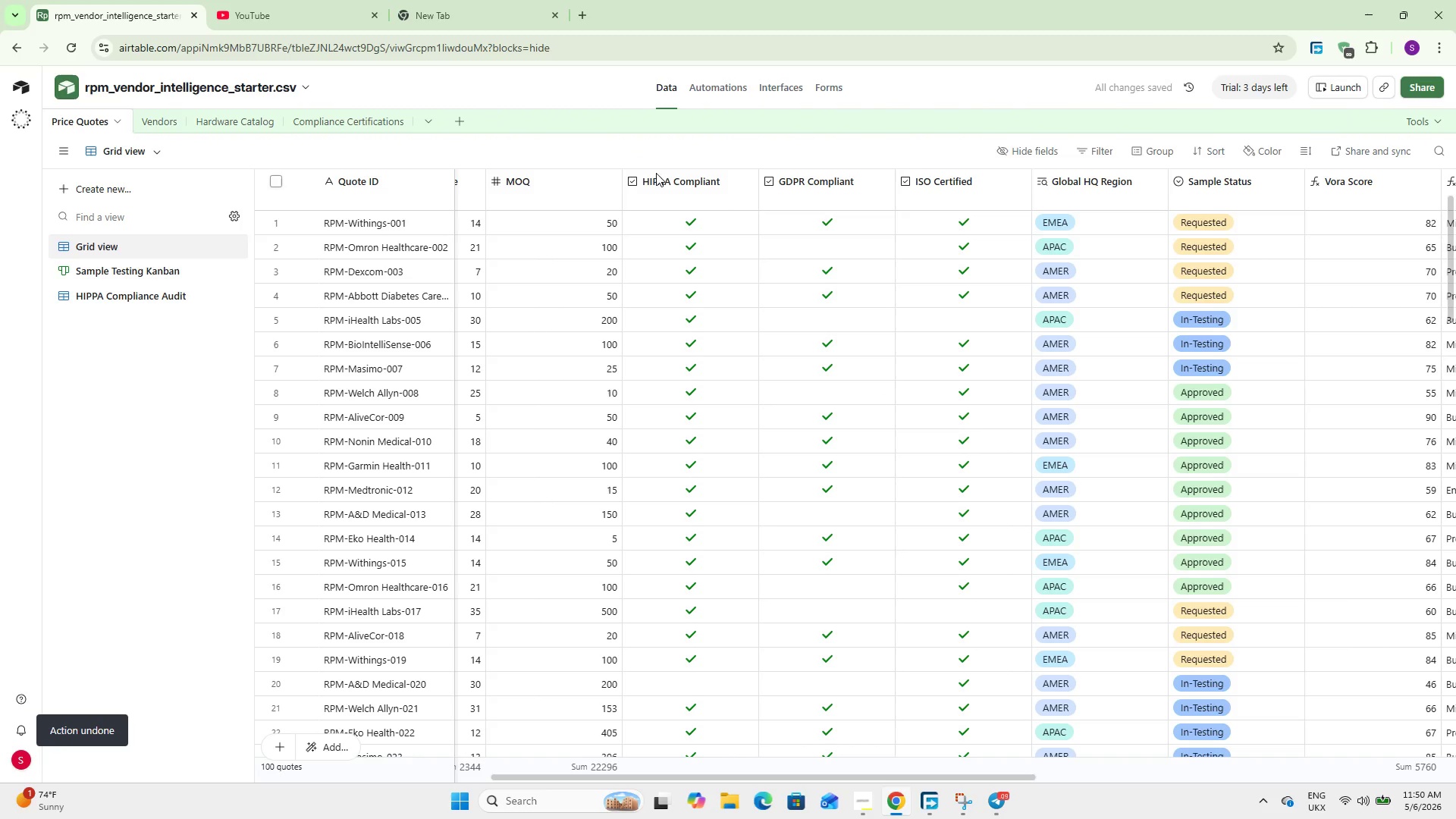 
scroll: coordinate [706, 337], scroll_direction: down, amount: 4.0
 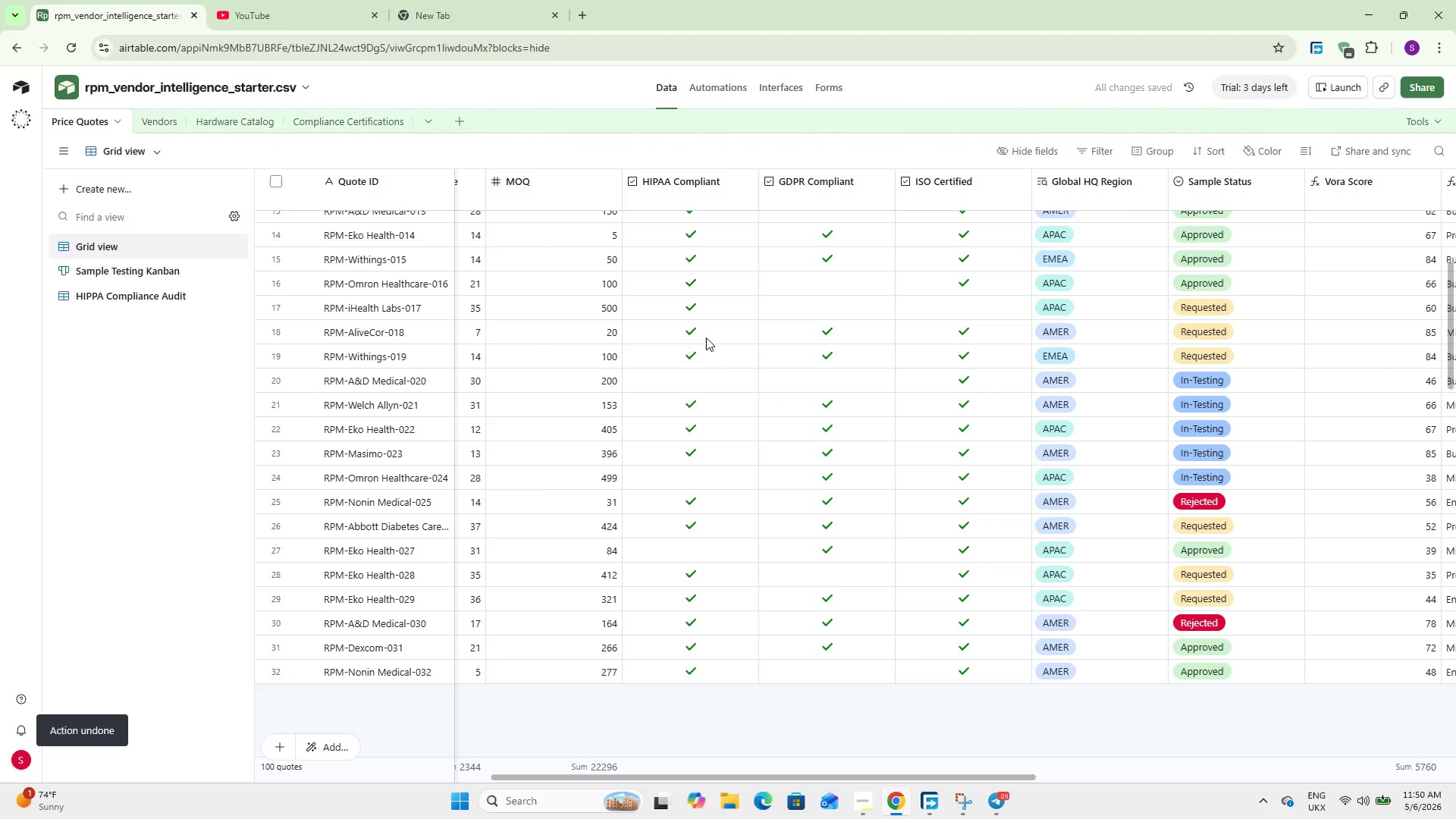 
scroll: coordinate [706, 339], scroll_direction: up, amount: 16.0
 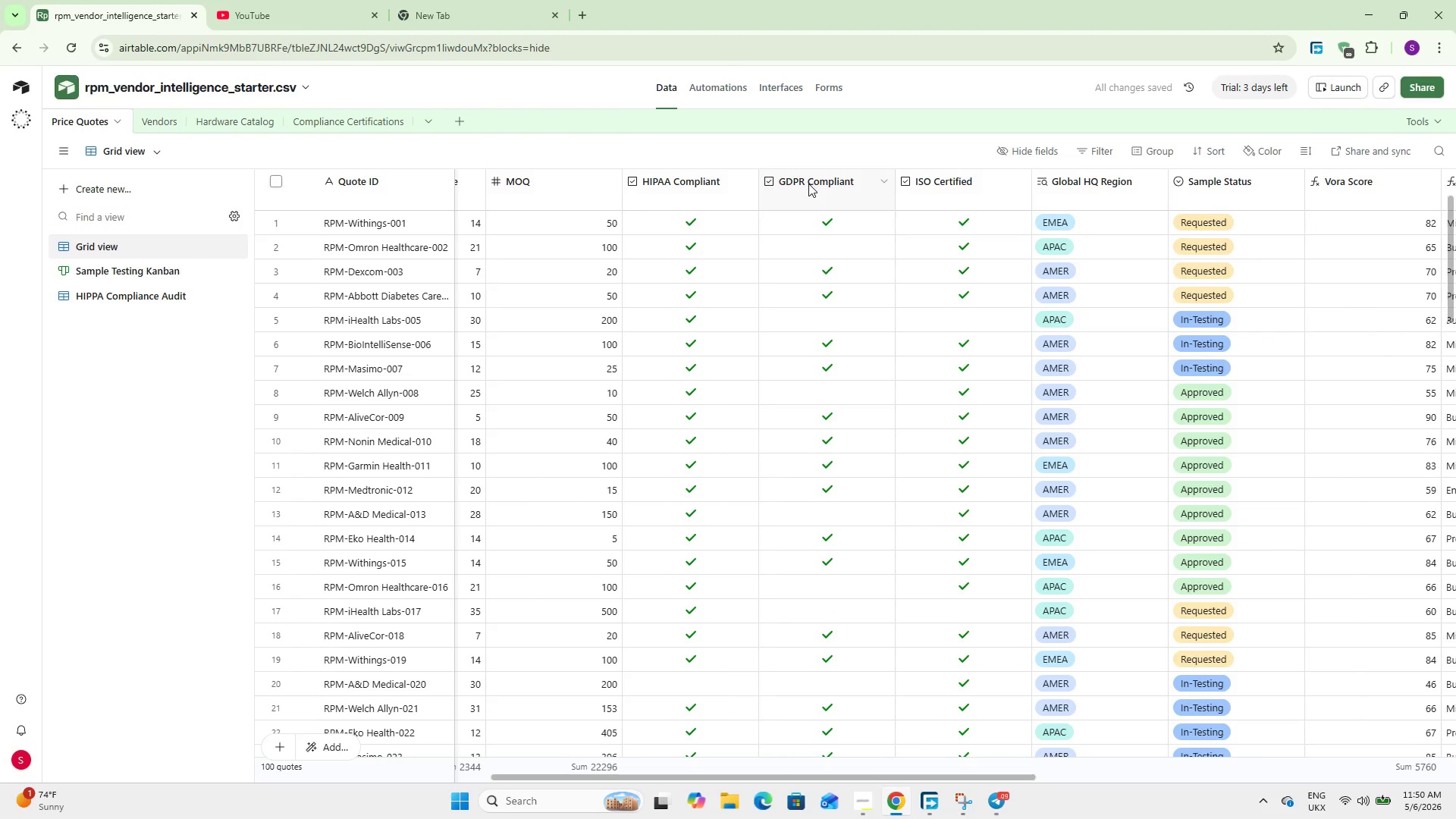 
double_click([808, 184])
 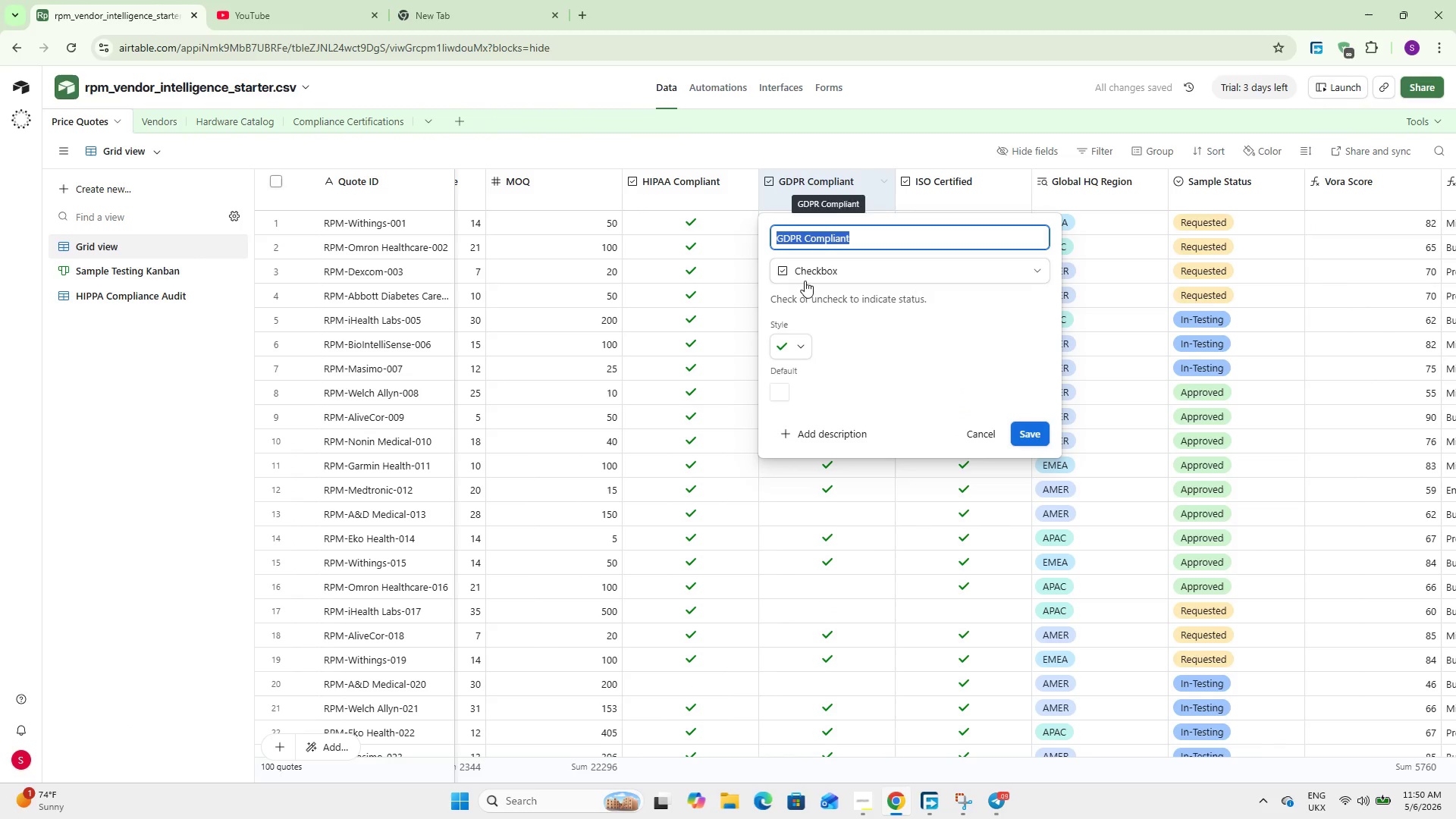 
left_click([802, 276])
 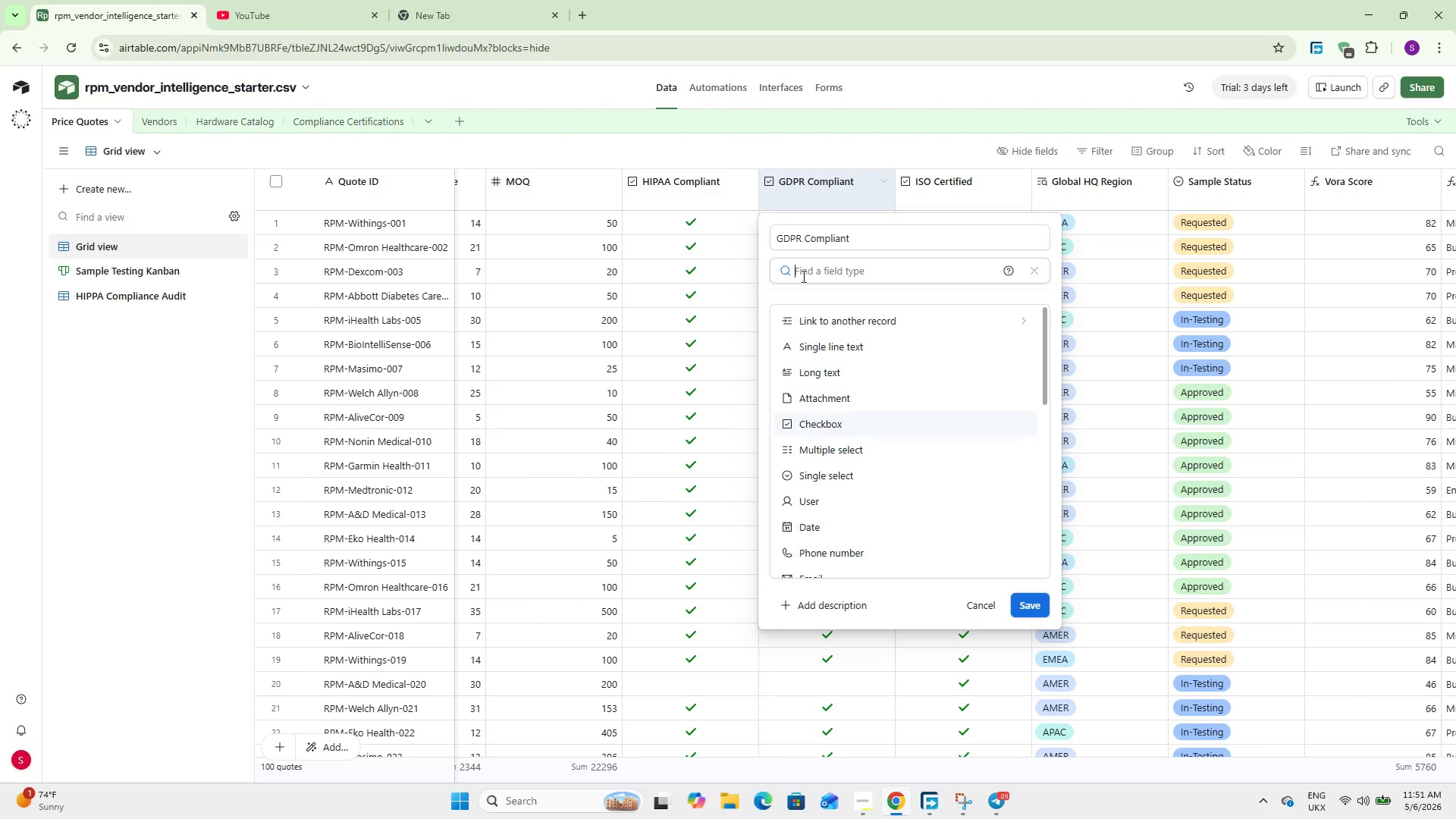 
left_click([828, 145])
 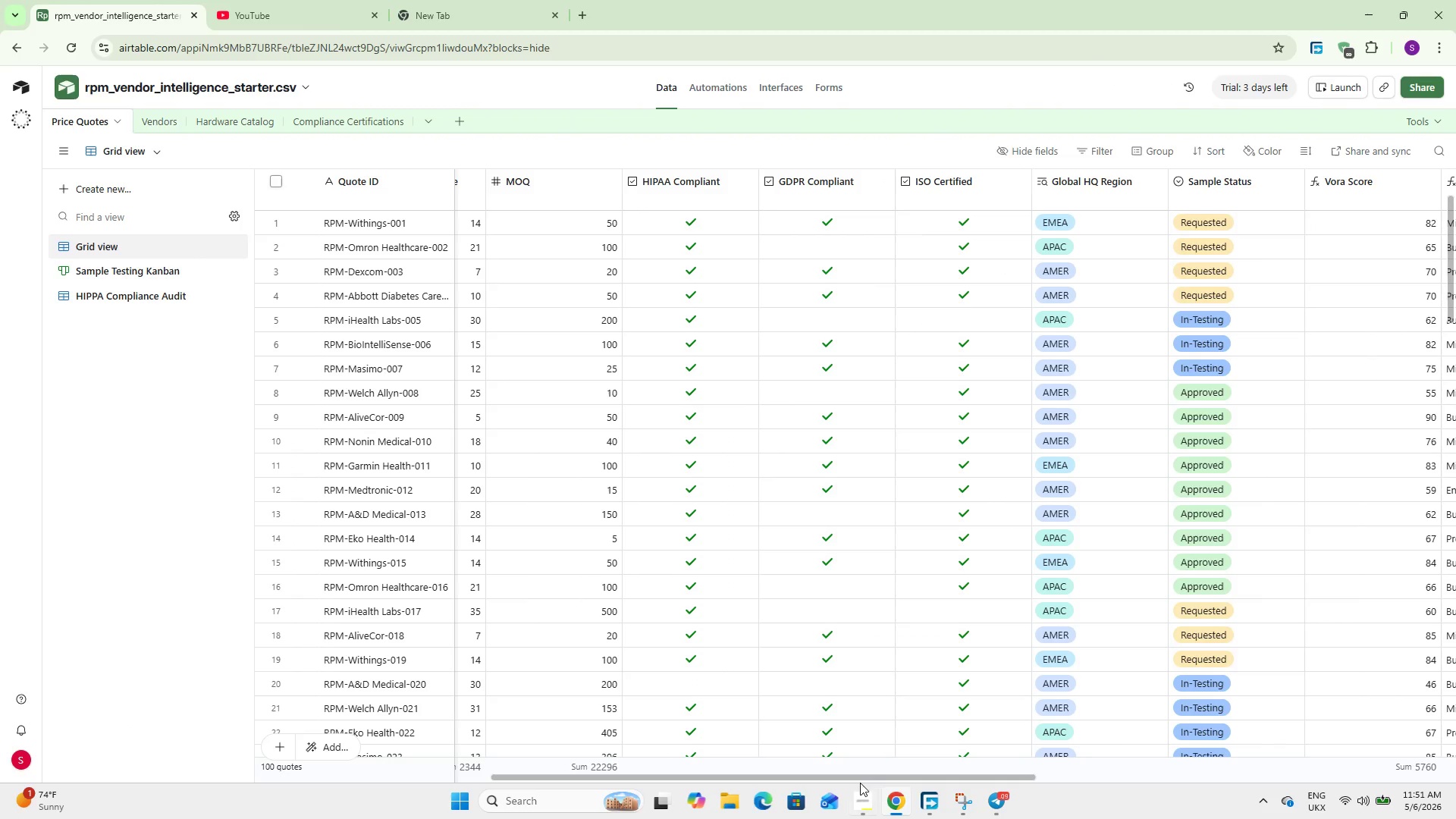 
left_click_drag(start_coordinate=[859, 775], to_coordinate=[497, 729])
 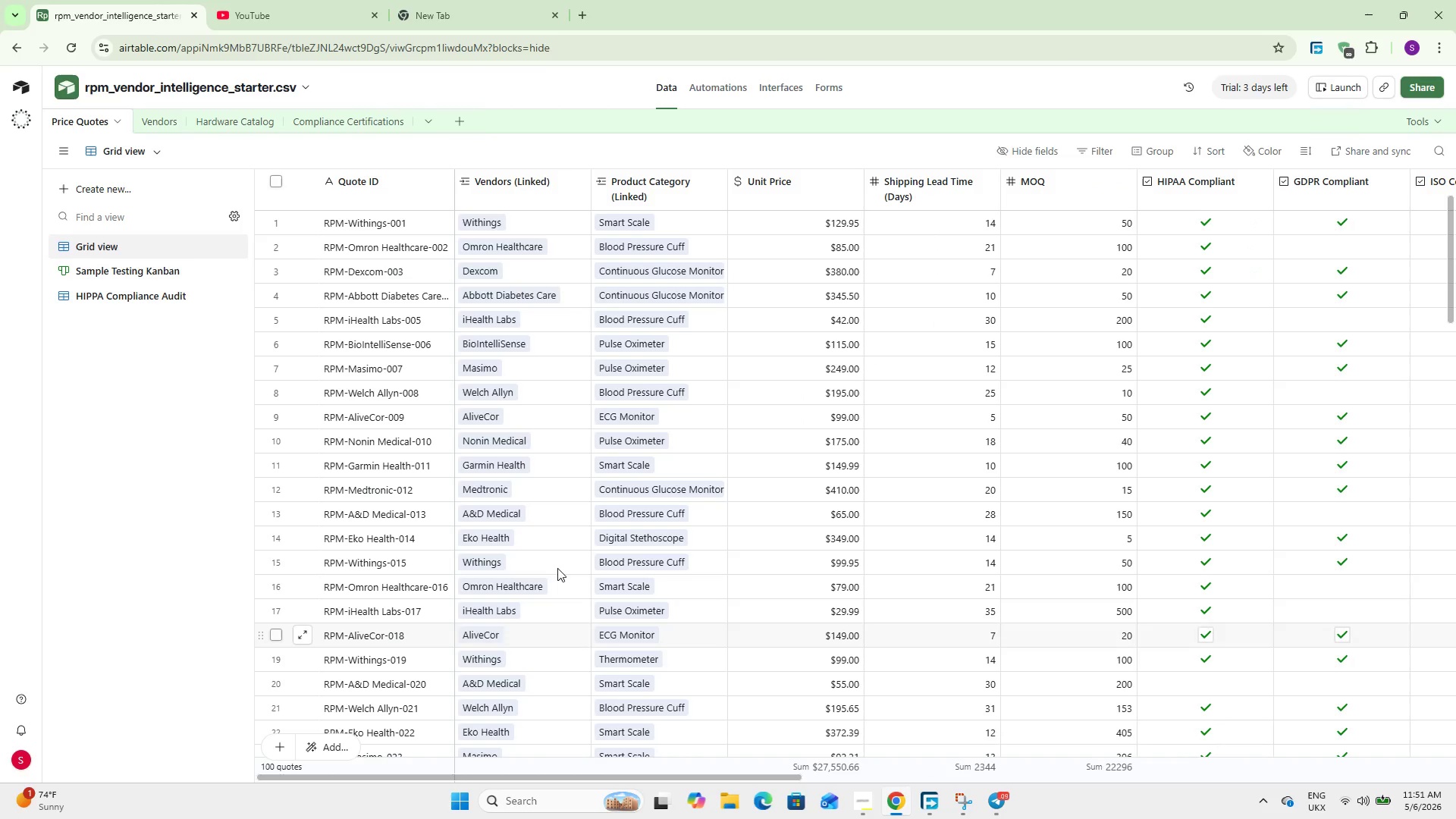 
scroll: coordinate [562, 561], scroll_direction: down, amount: 19.0
 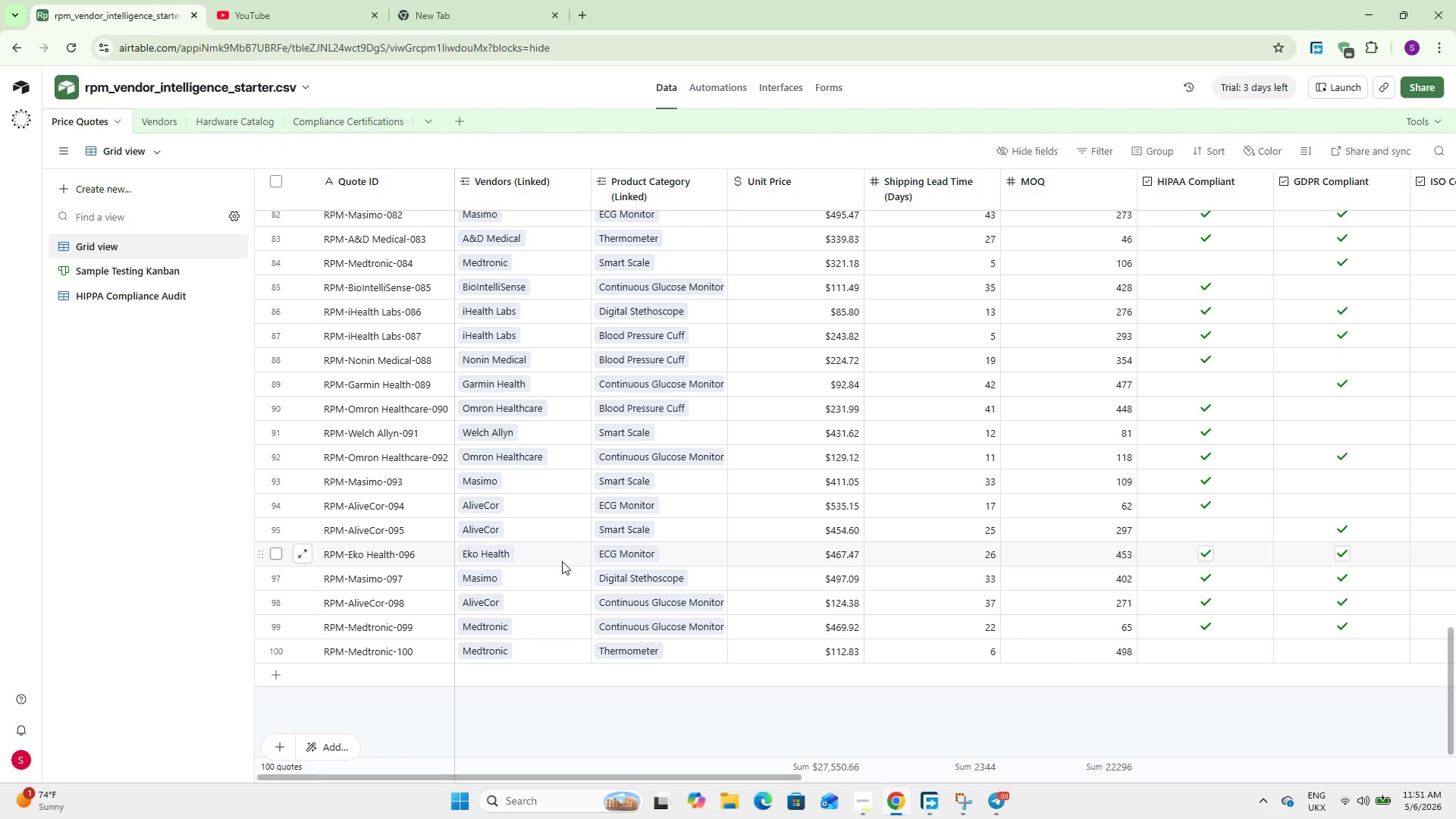 
scroll: coordinate [562, 561], scroll_direction: up, amount: 5.0
 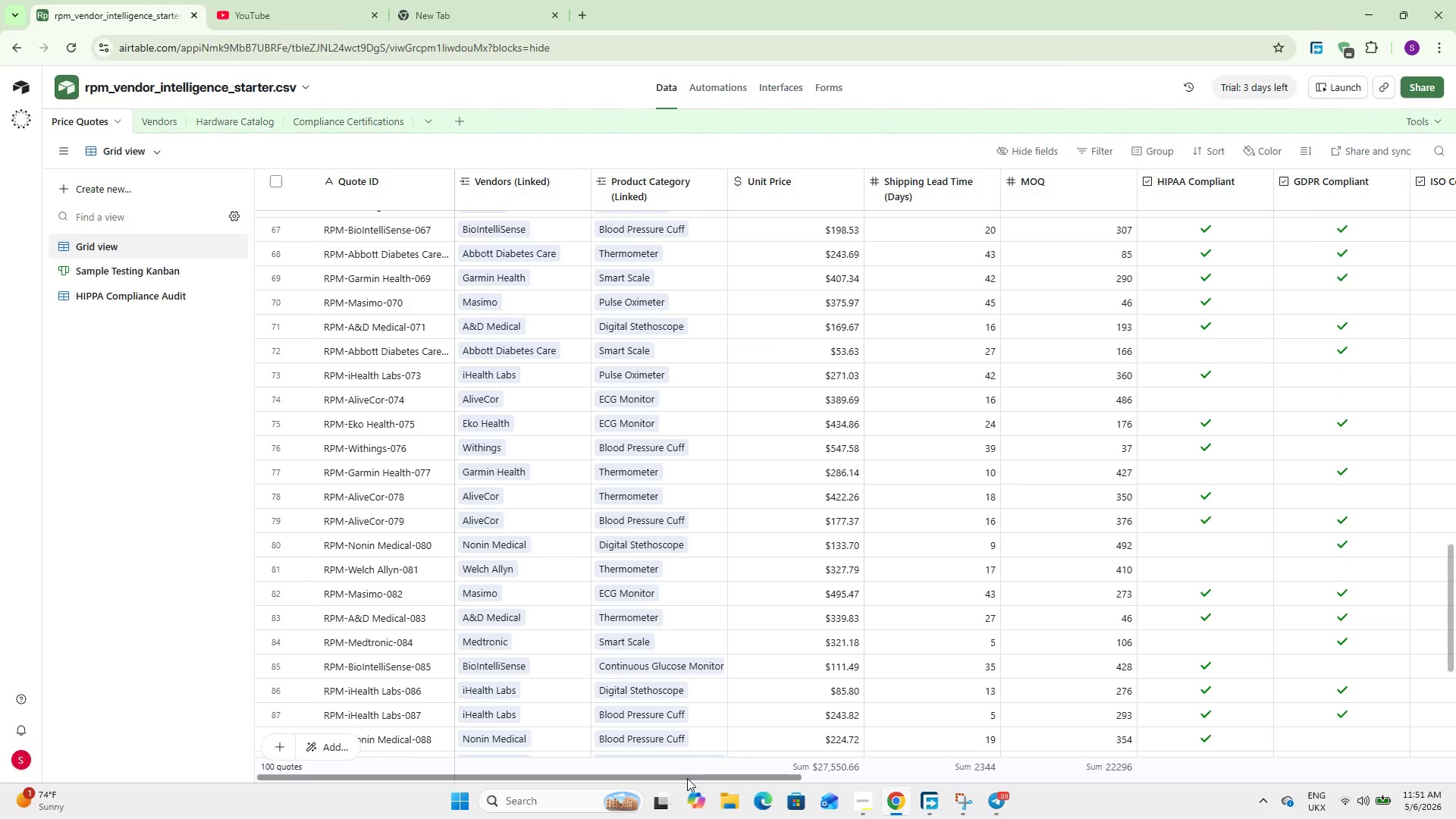 
left_click_drag(start_coordinate=[686, 778], to_coordinate=[1455, 702])
 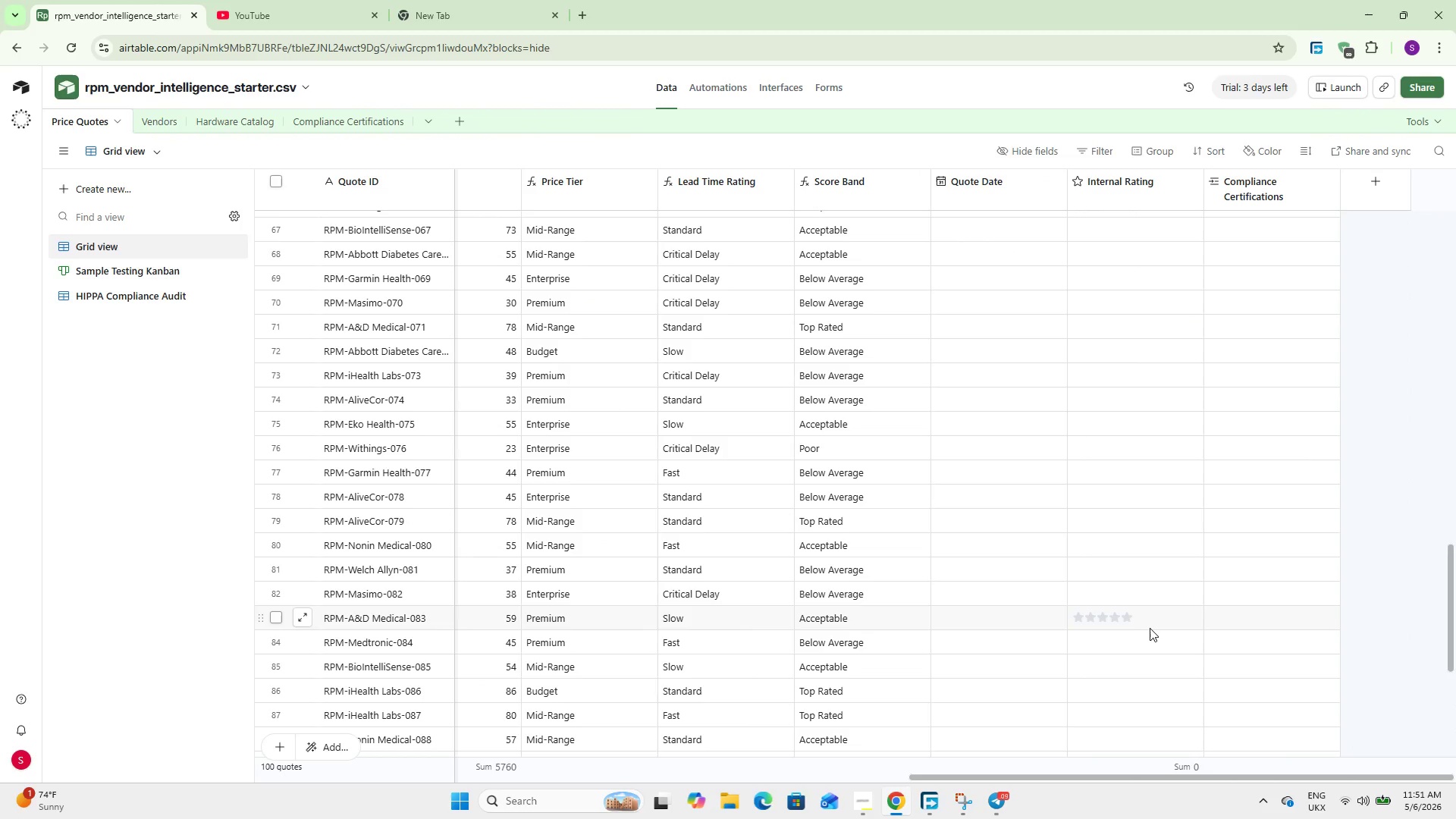 
scroll: coordinate [1148, 628], scroll_direction: up, amount: 31.0
 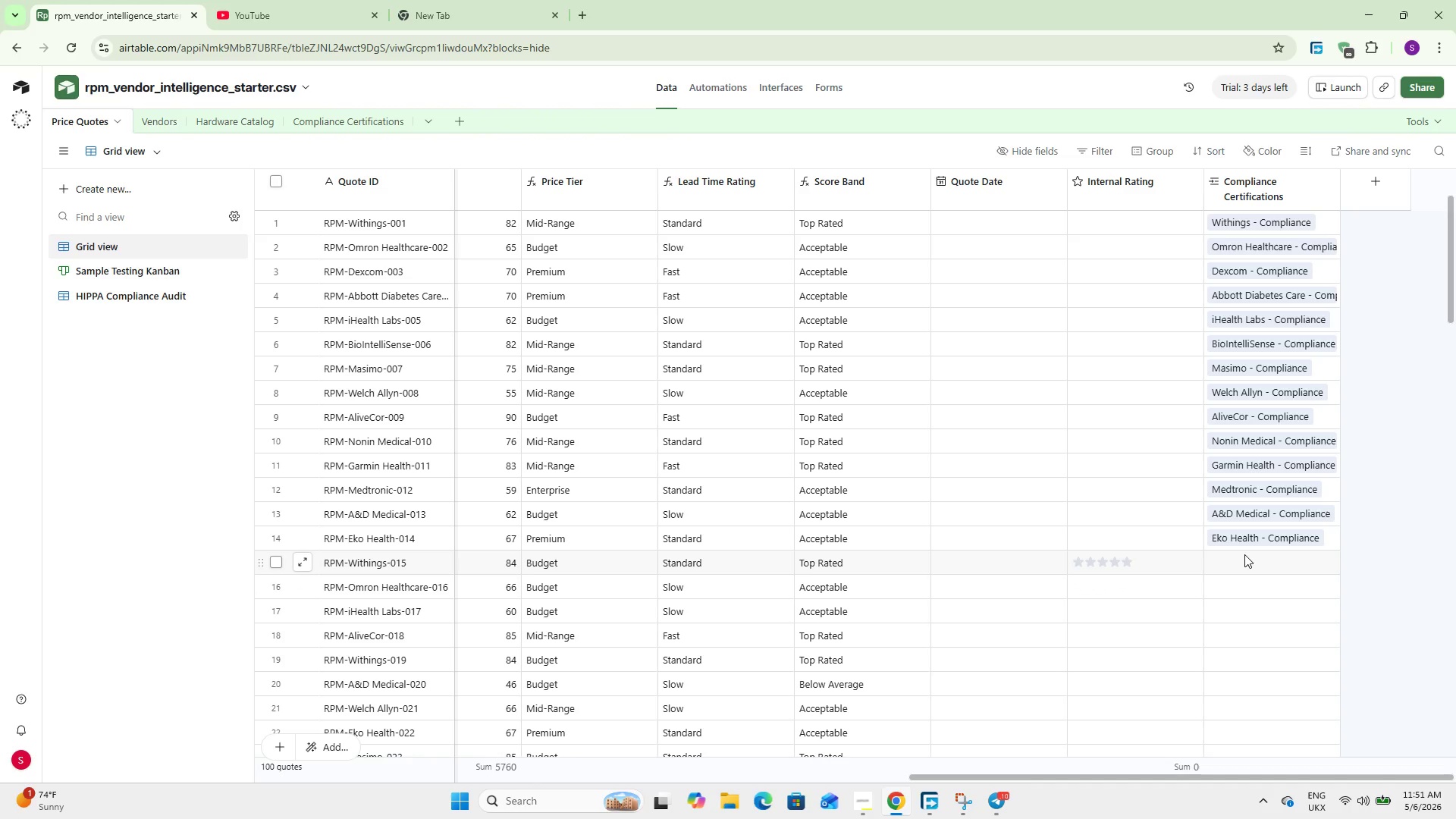 
wait(23.48)
 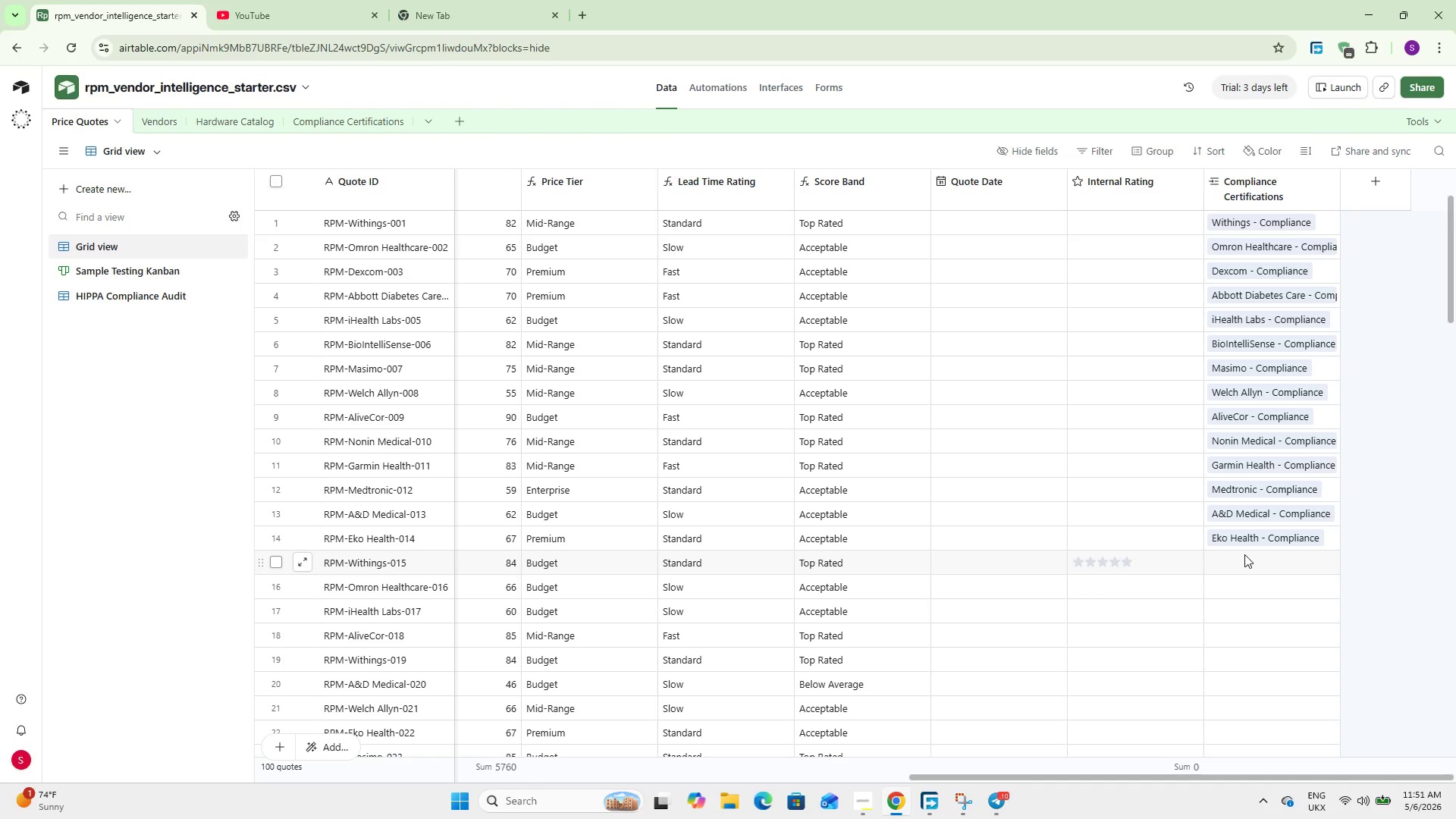 
scroll: coordinate [1237, 600], scroll_direction: down, amount: 46.0
 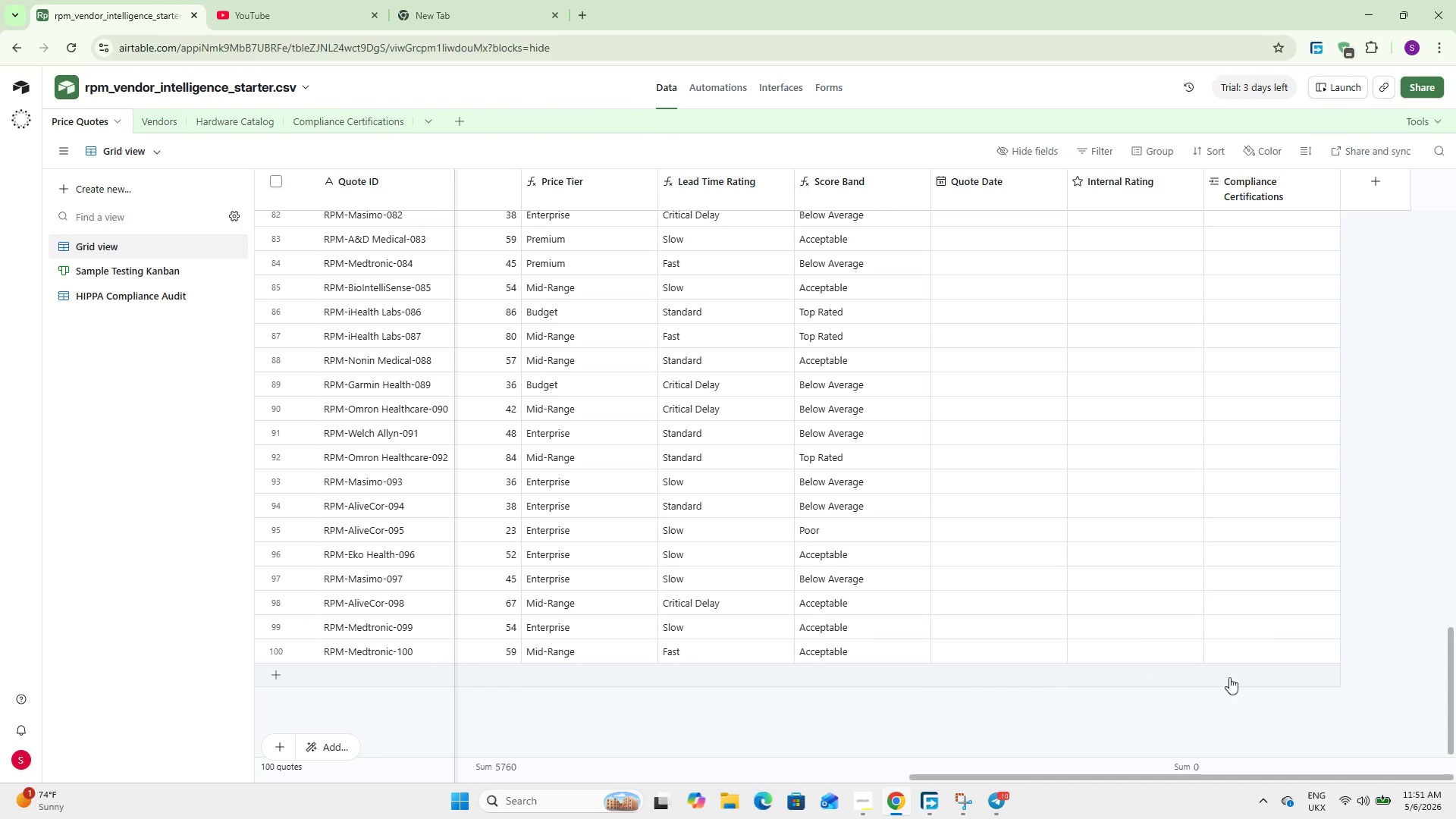 
left_click([1243, 654])
 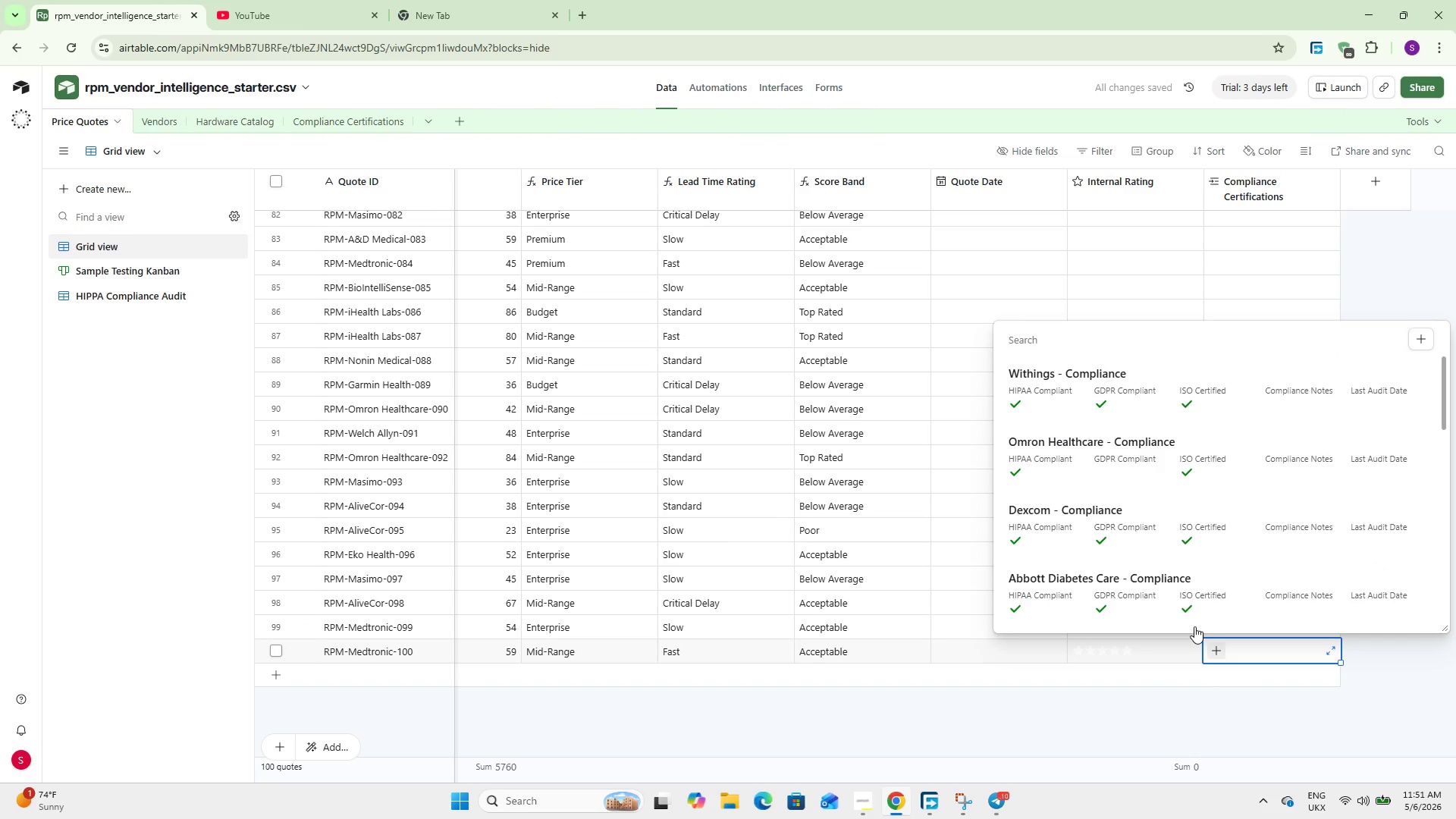 
key(M)
 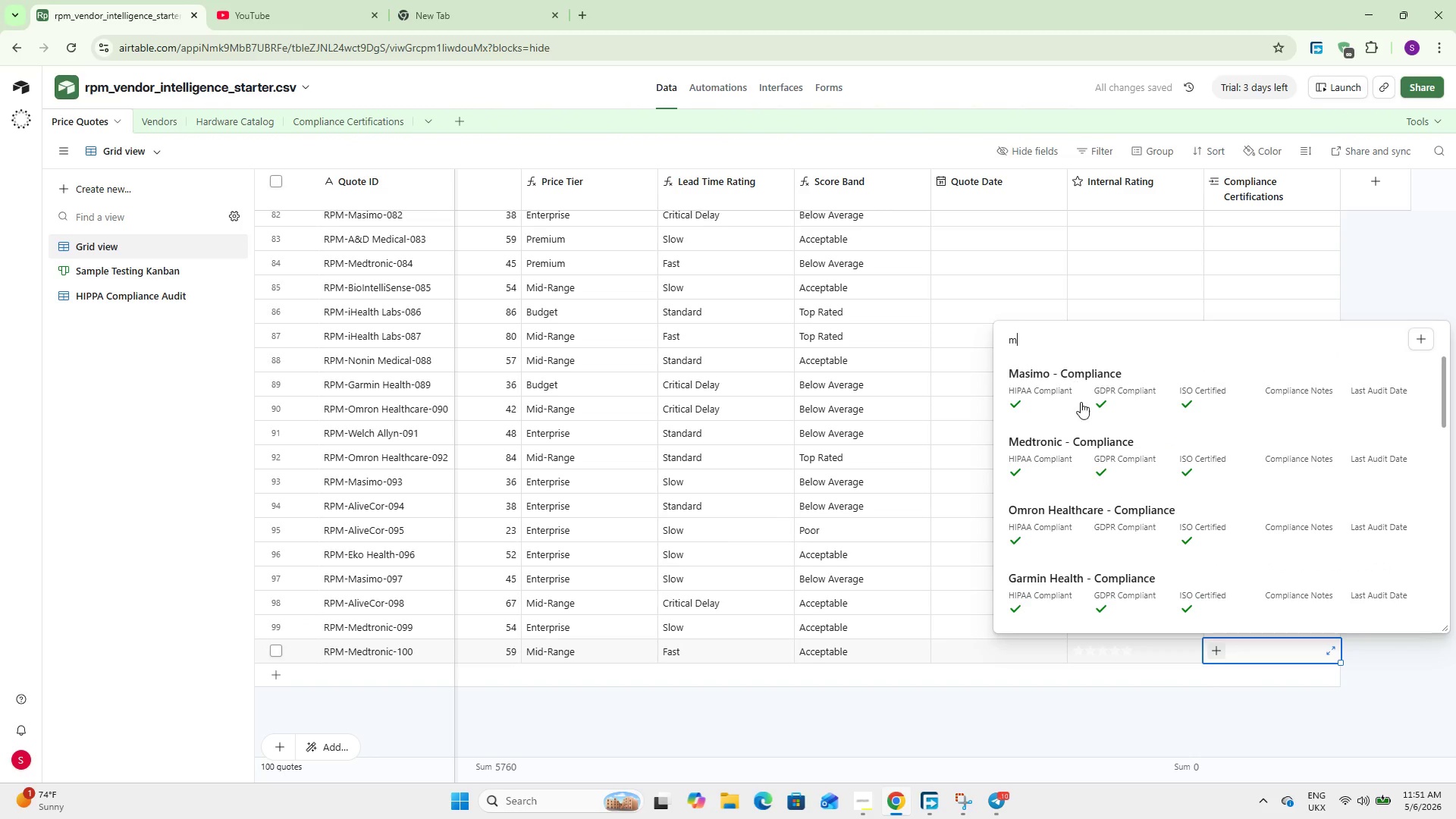 
left_click([1091, 467])
 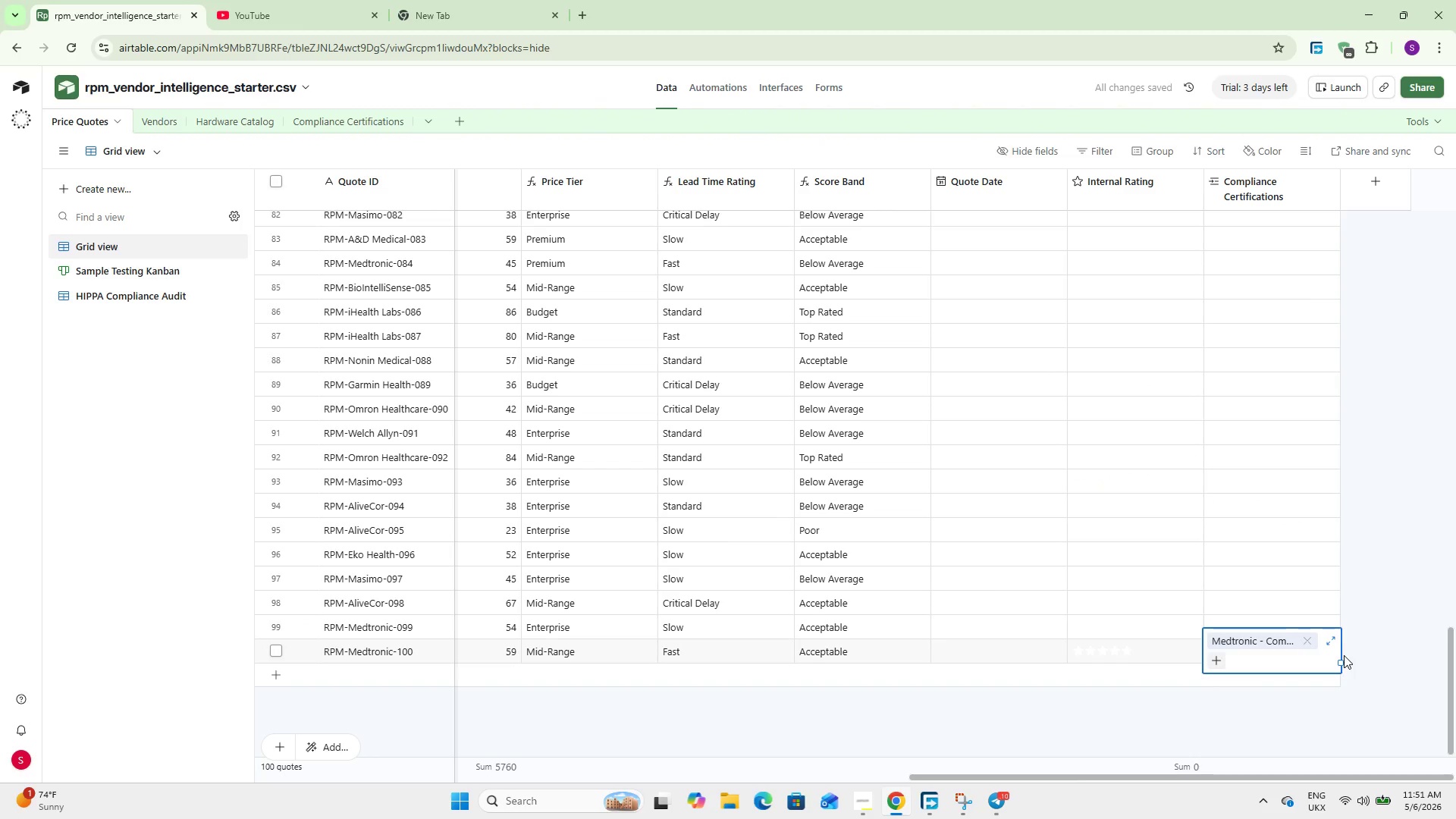 
left_click_drag(start_coordinate=[1342, 662], to_coordinate=[1334, 624])
 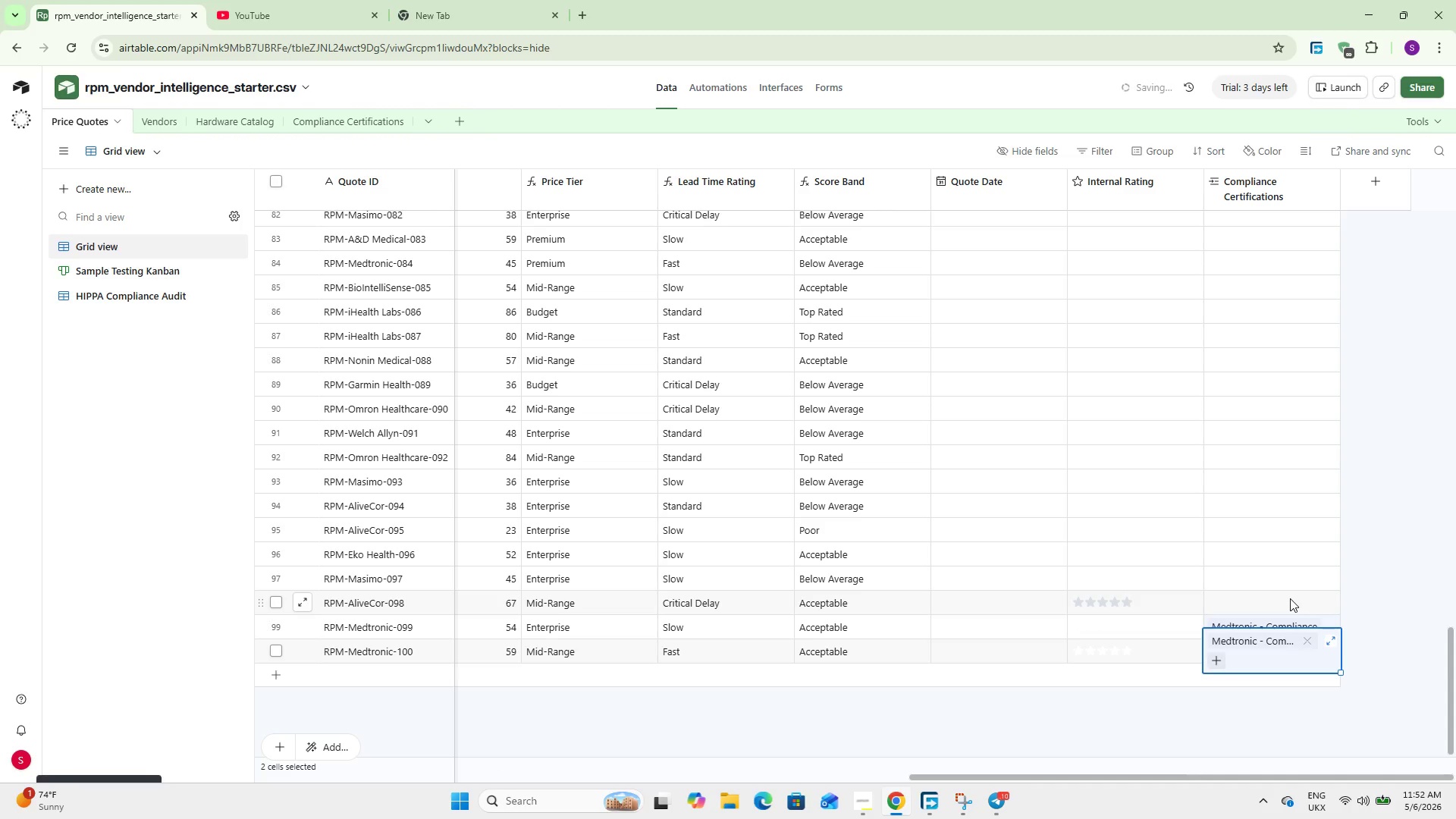 
left_click([1290, 598])
 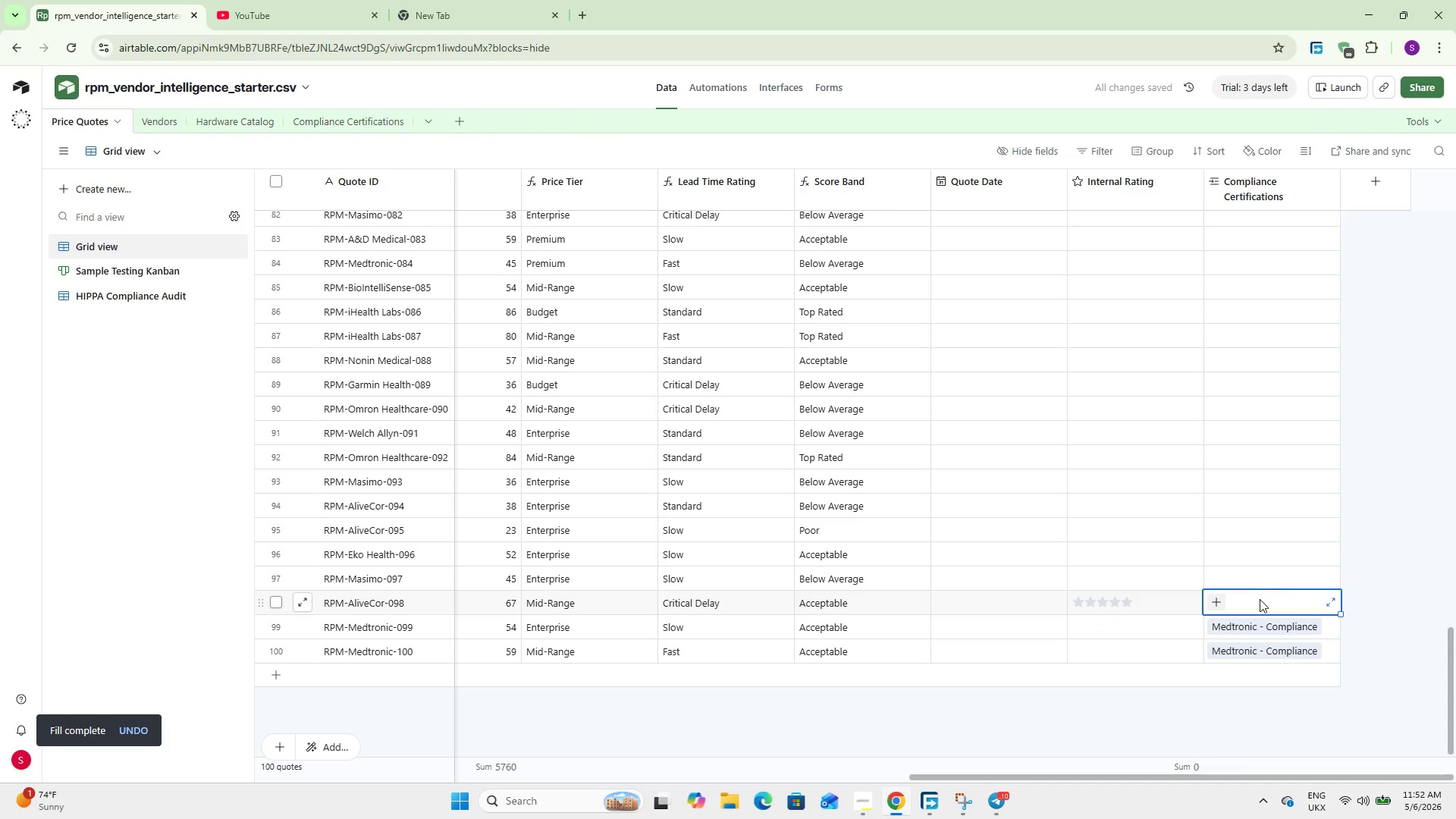 
left_click([1210, 602])
 